 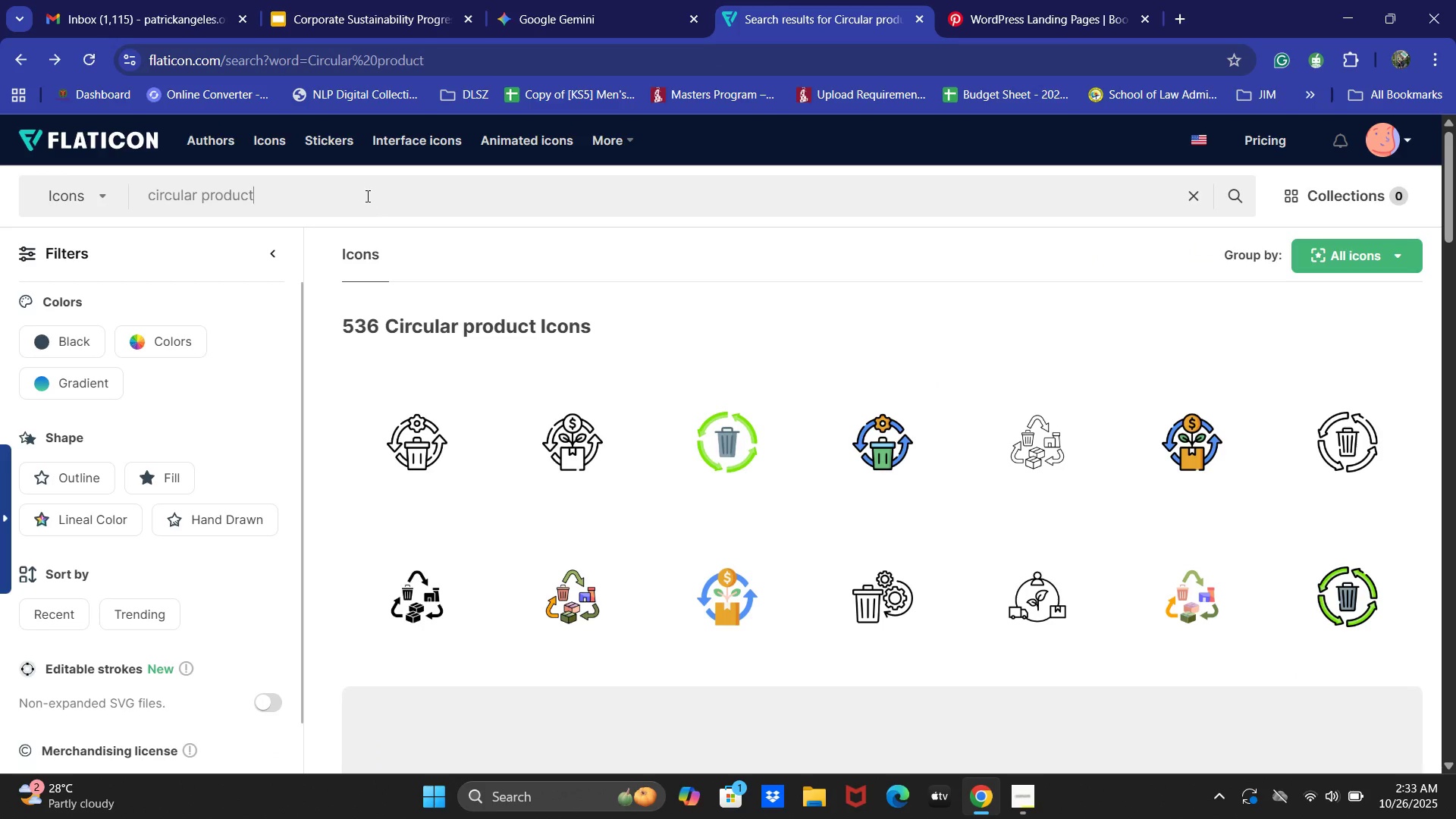 
key(Control+ControlLeft)
 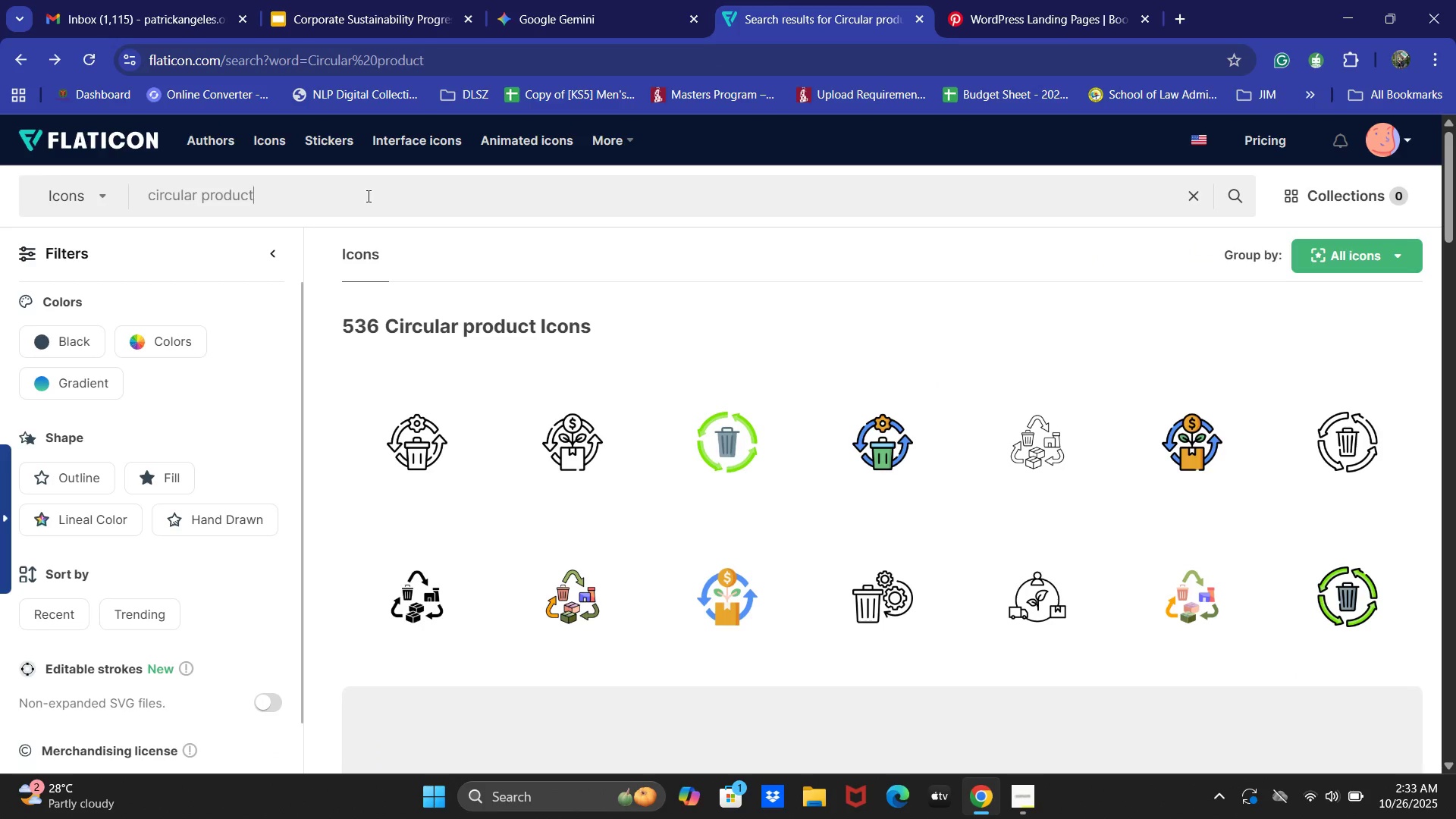 
key(Control+A)
 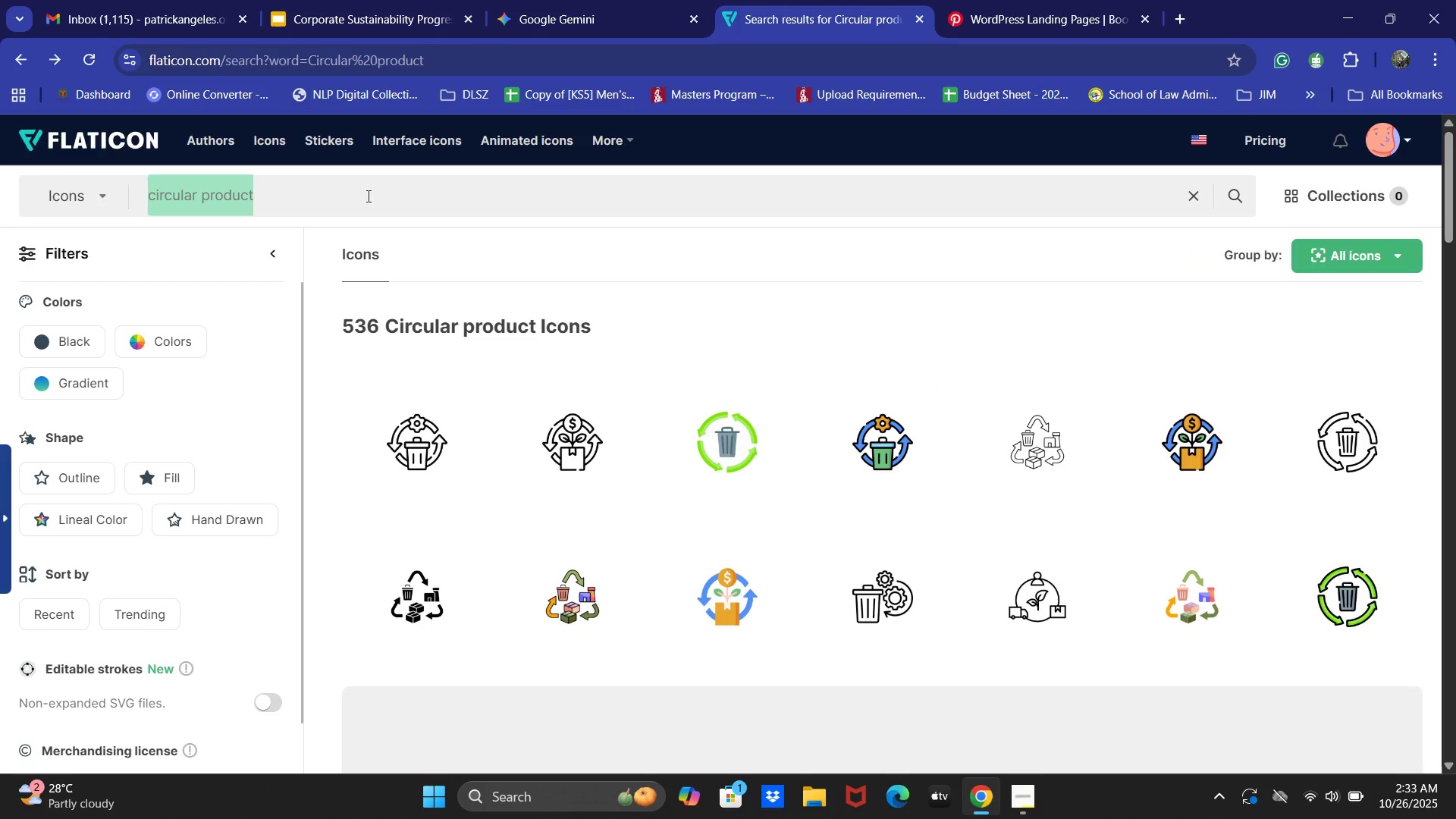 
type(Net-Zr)
key(Backspace)
type(ero)
 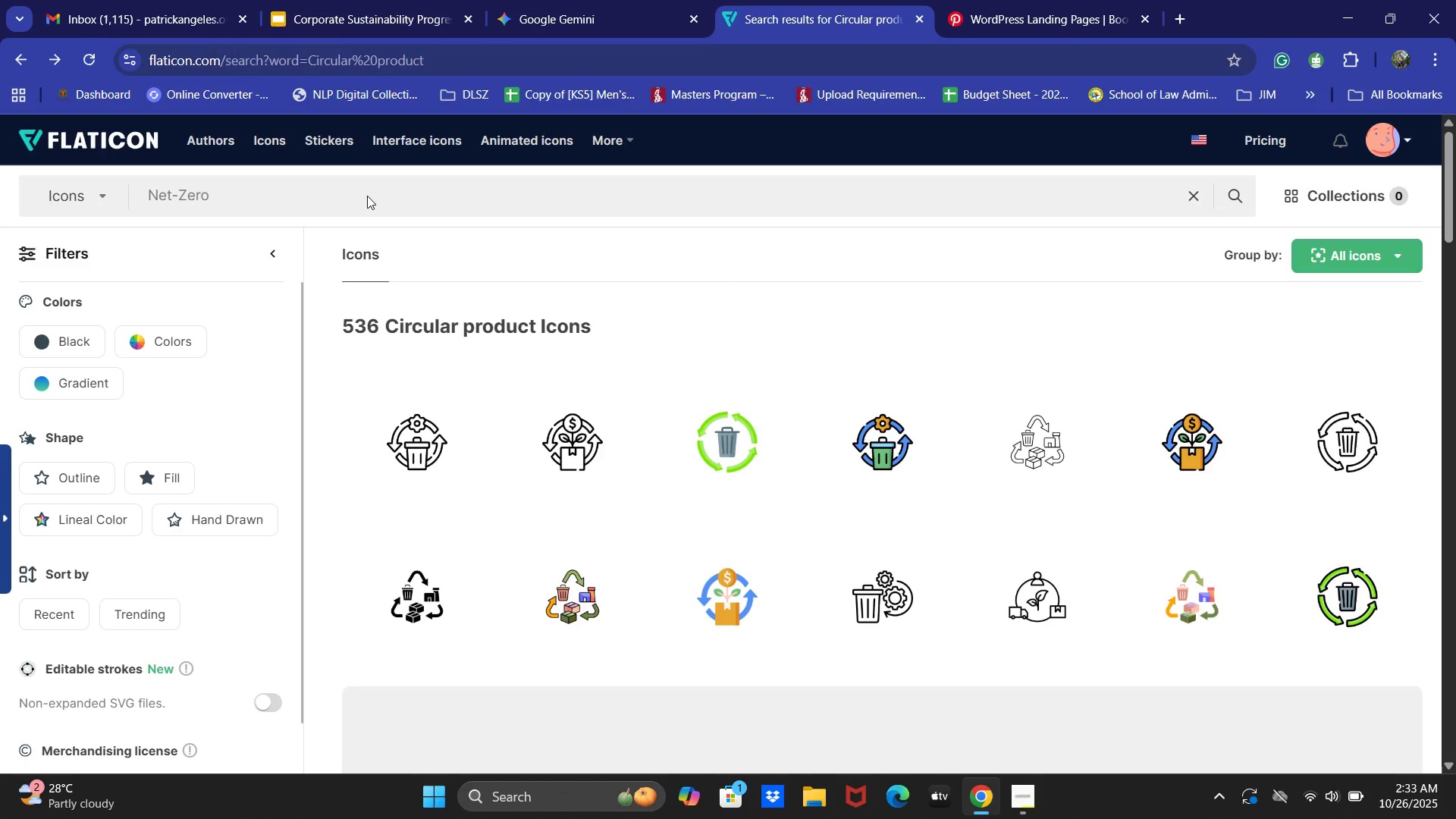 
key(Enter)
 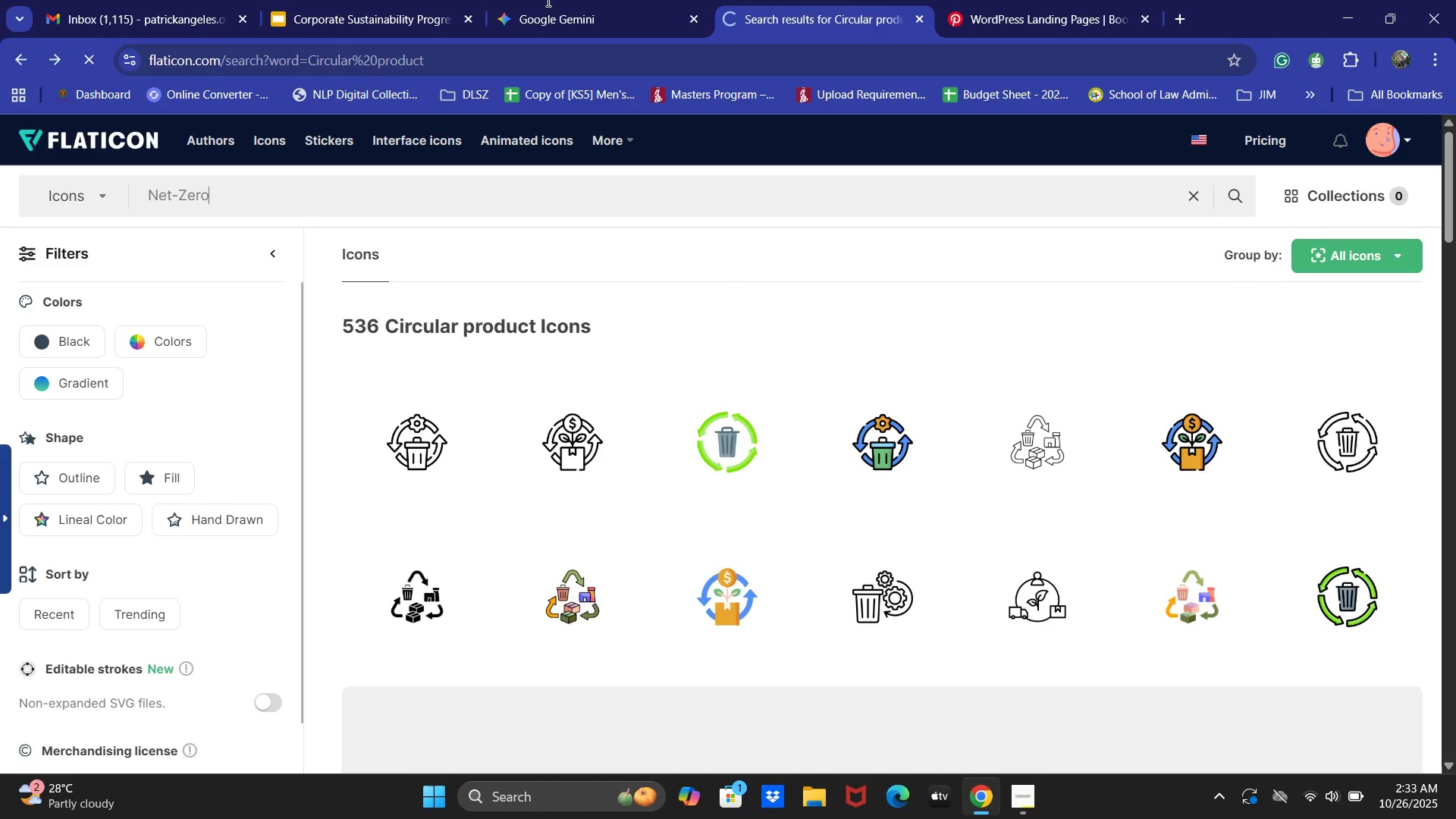 
left_click([516, 0])
 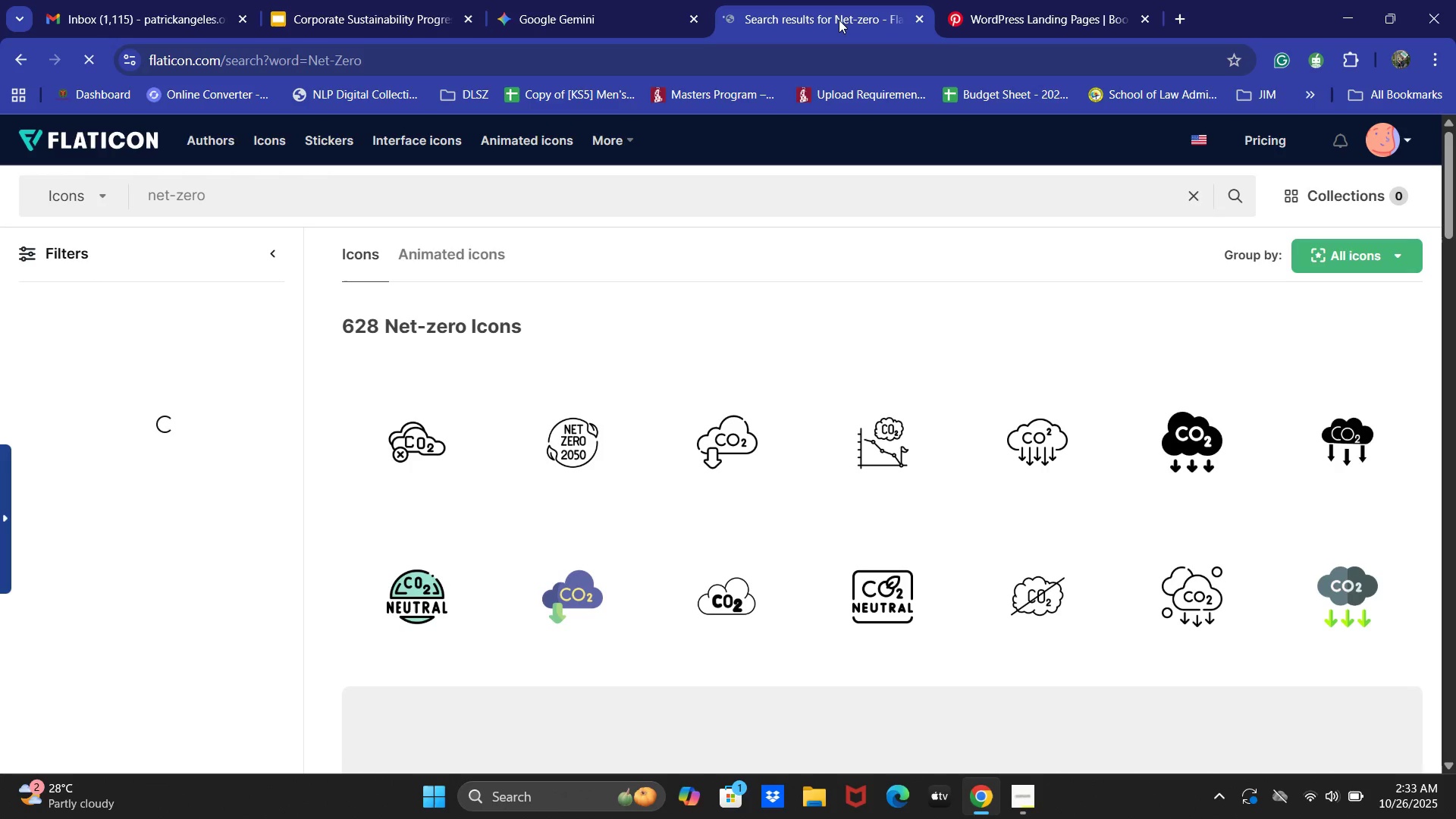 
scroll: coordinate [818, 516], scroll_direction: down, amount: 6.0
 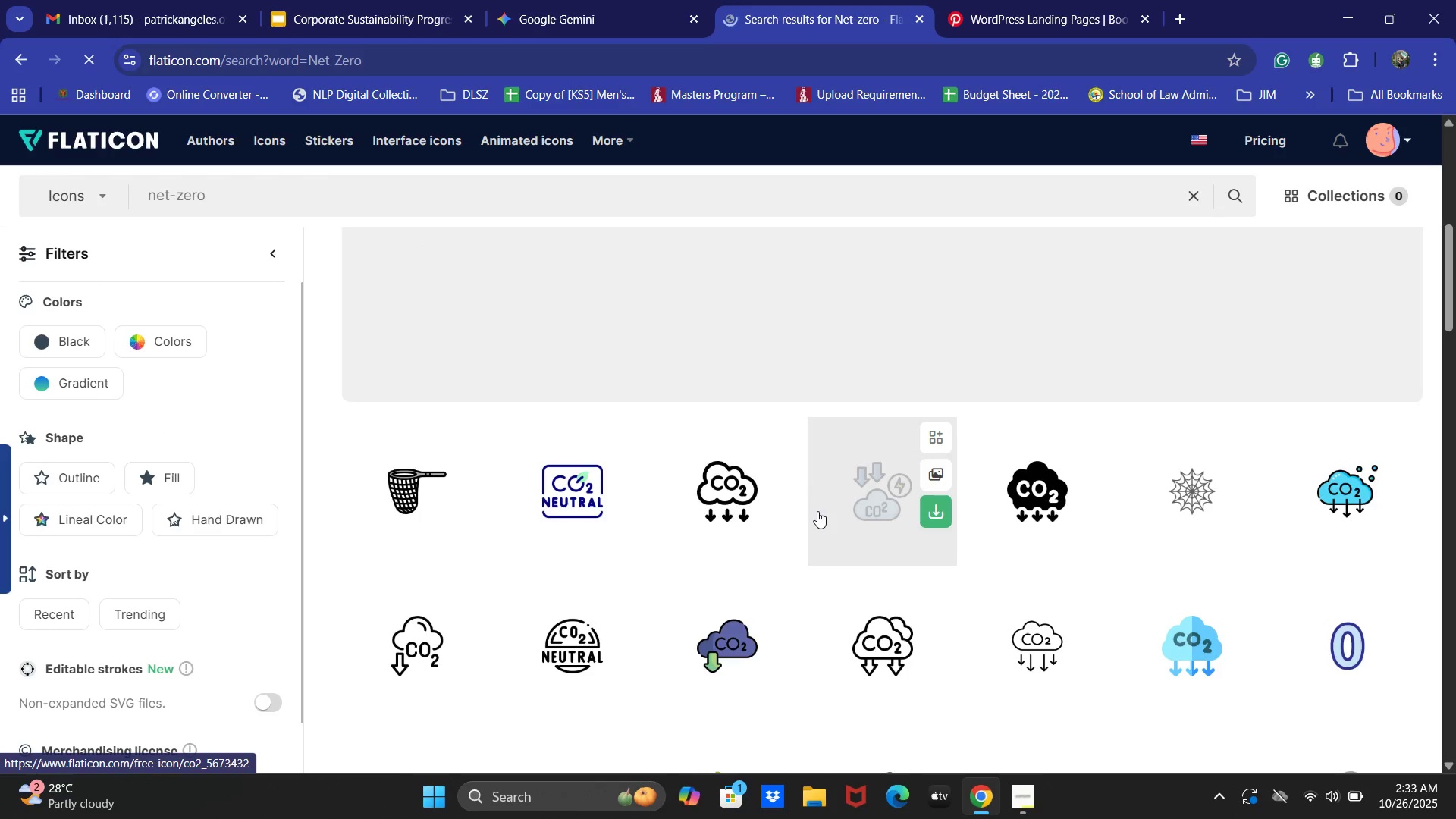 
scroll: coordinate [619, 416], scroll_direction: up, amount: 8.0
 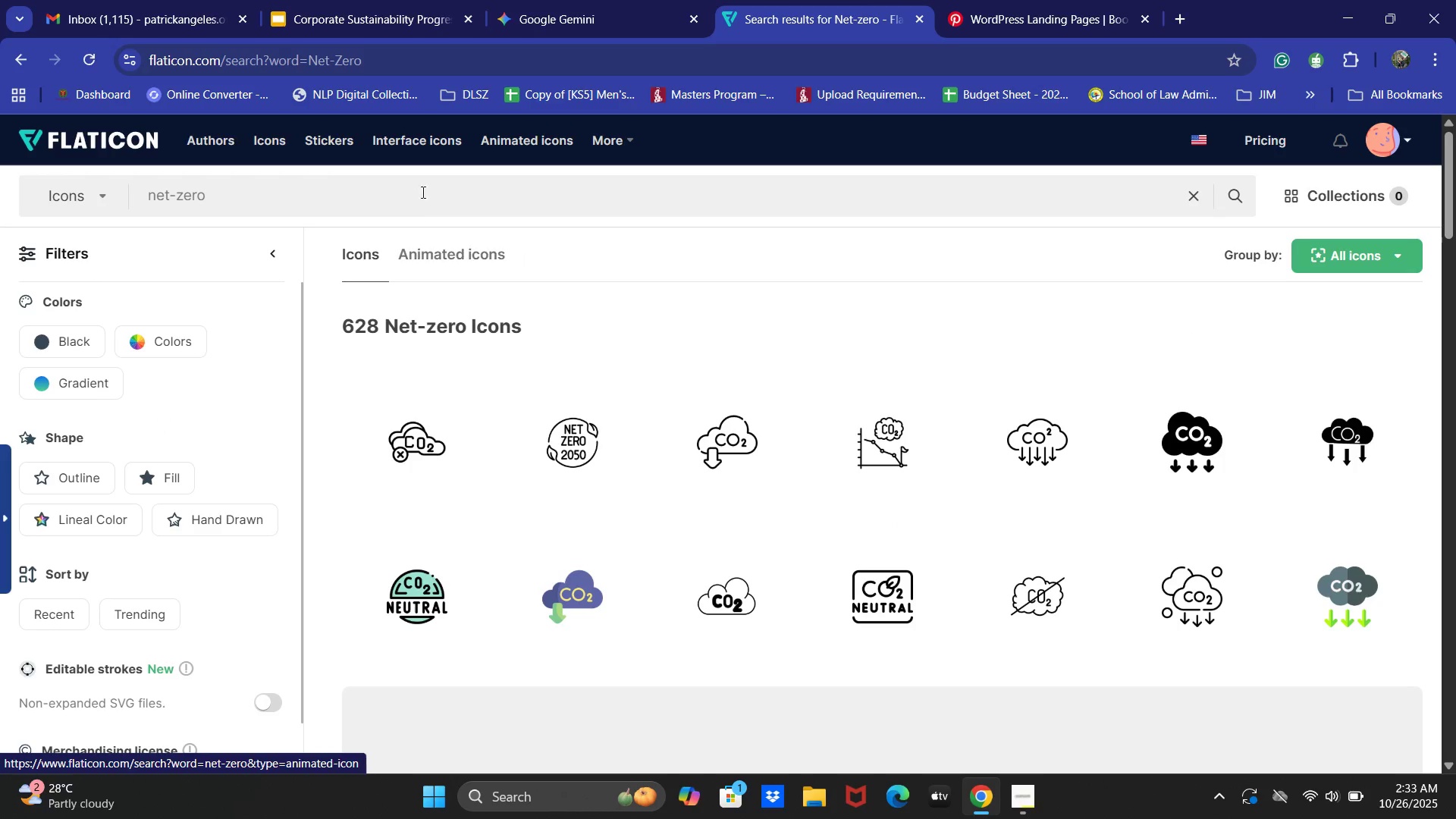 
type( supplay chain)
 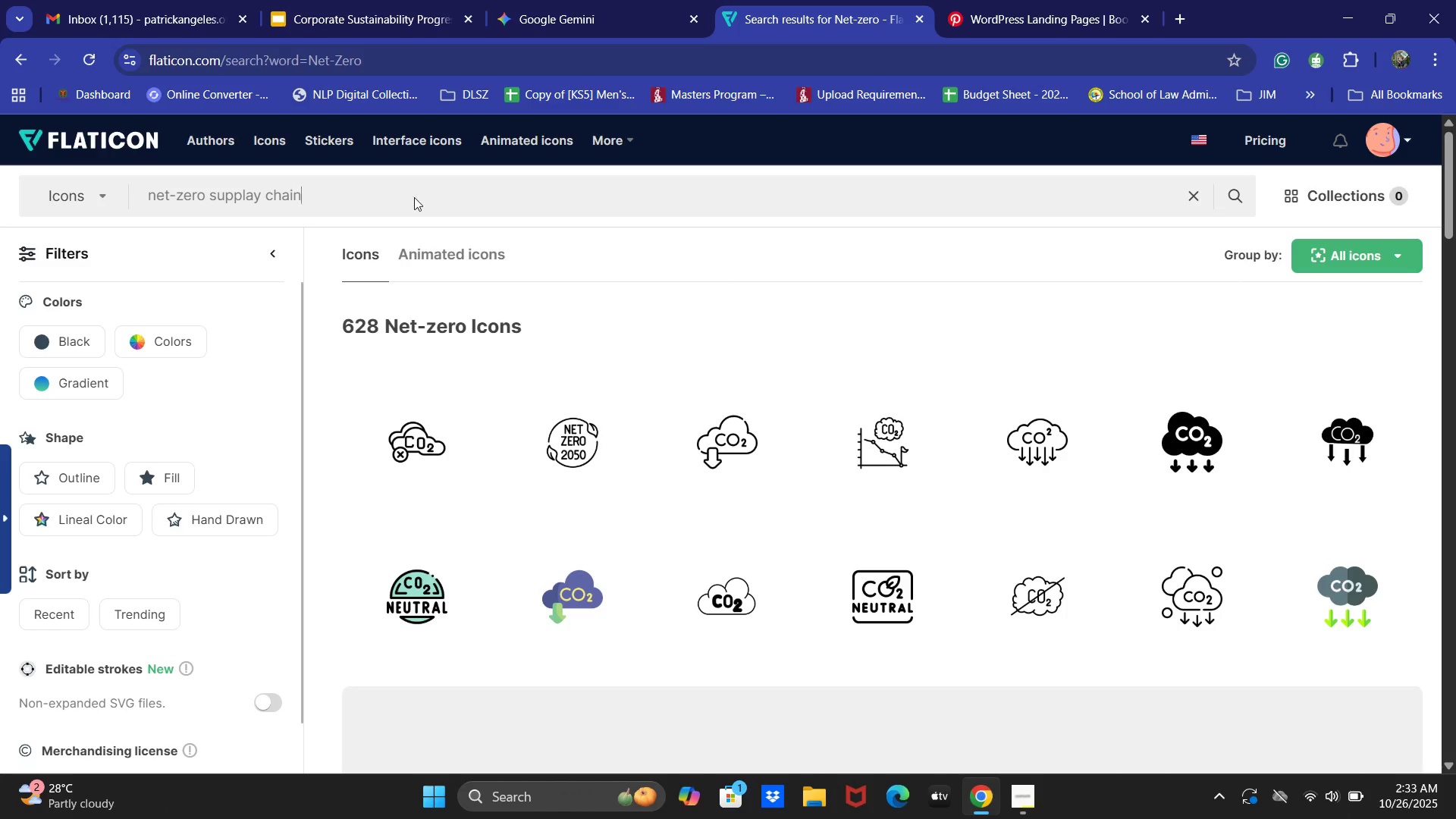 
key(Enter)
 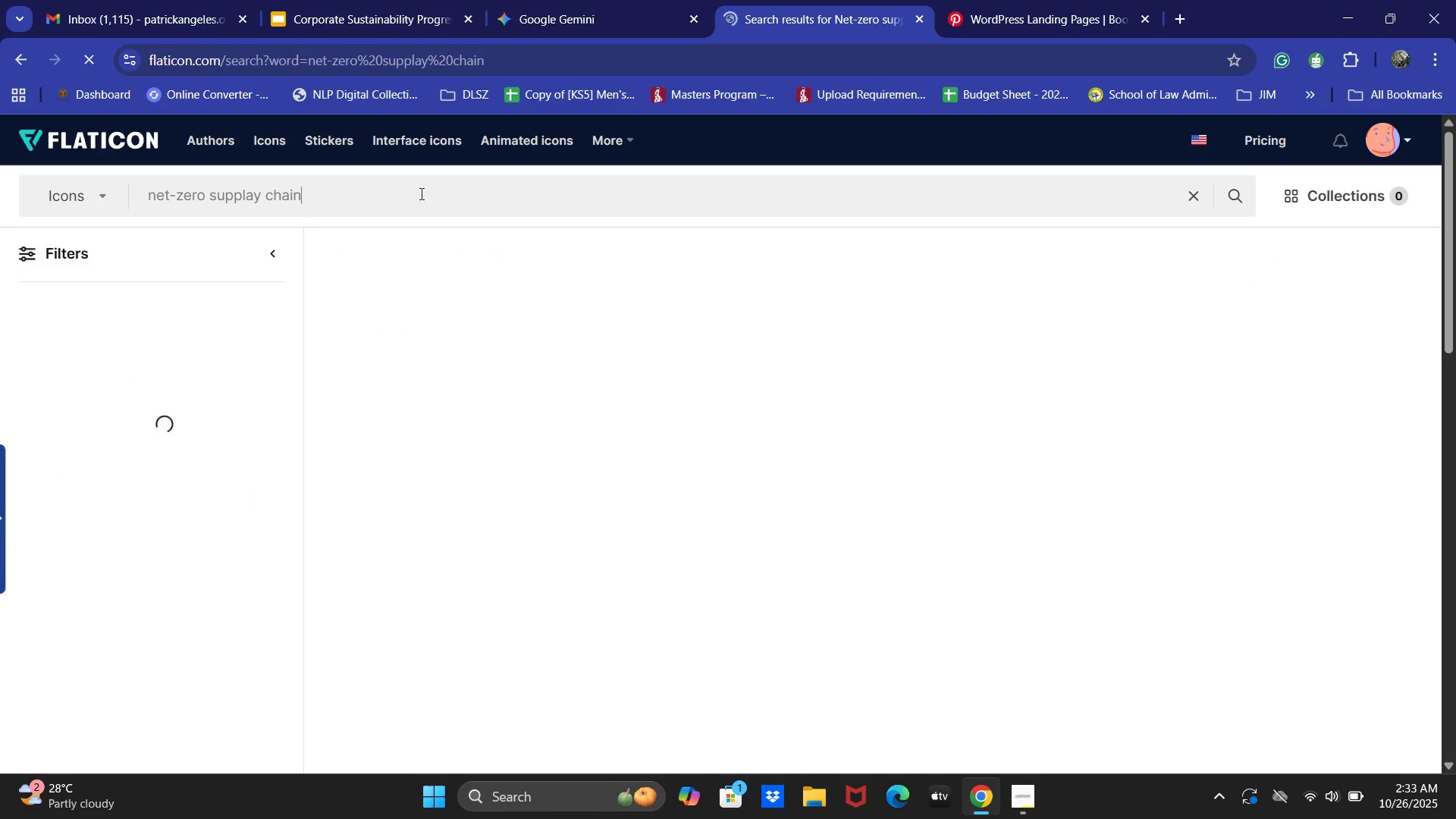 
key(Control+ControlLeft)
 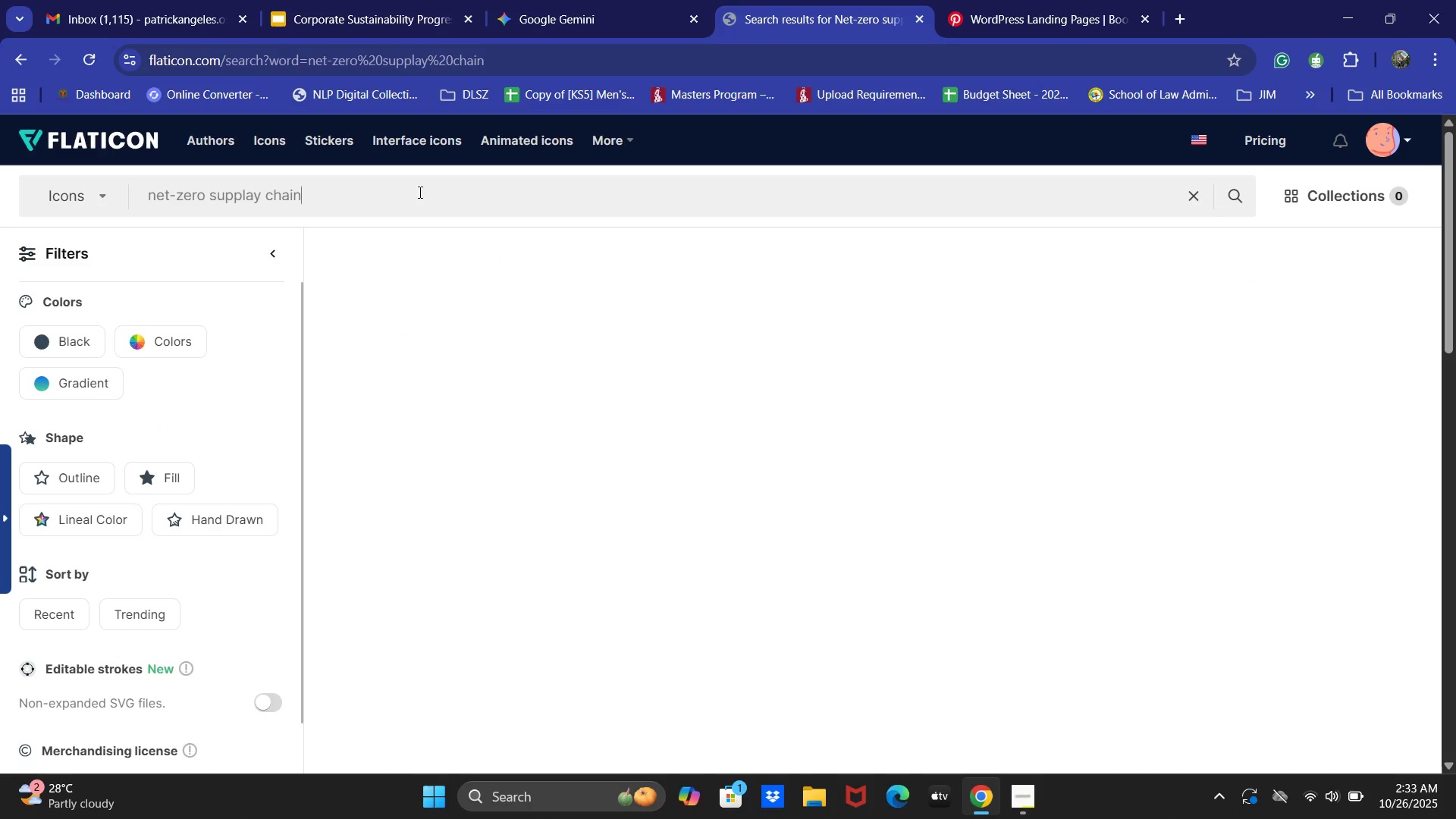 
key(Control+A)
 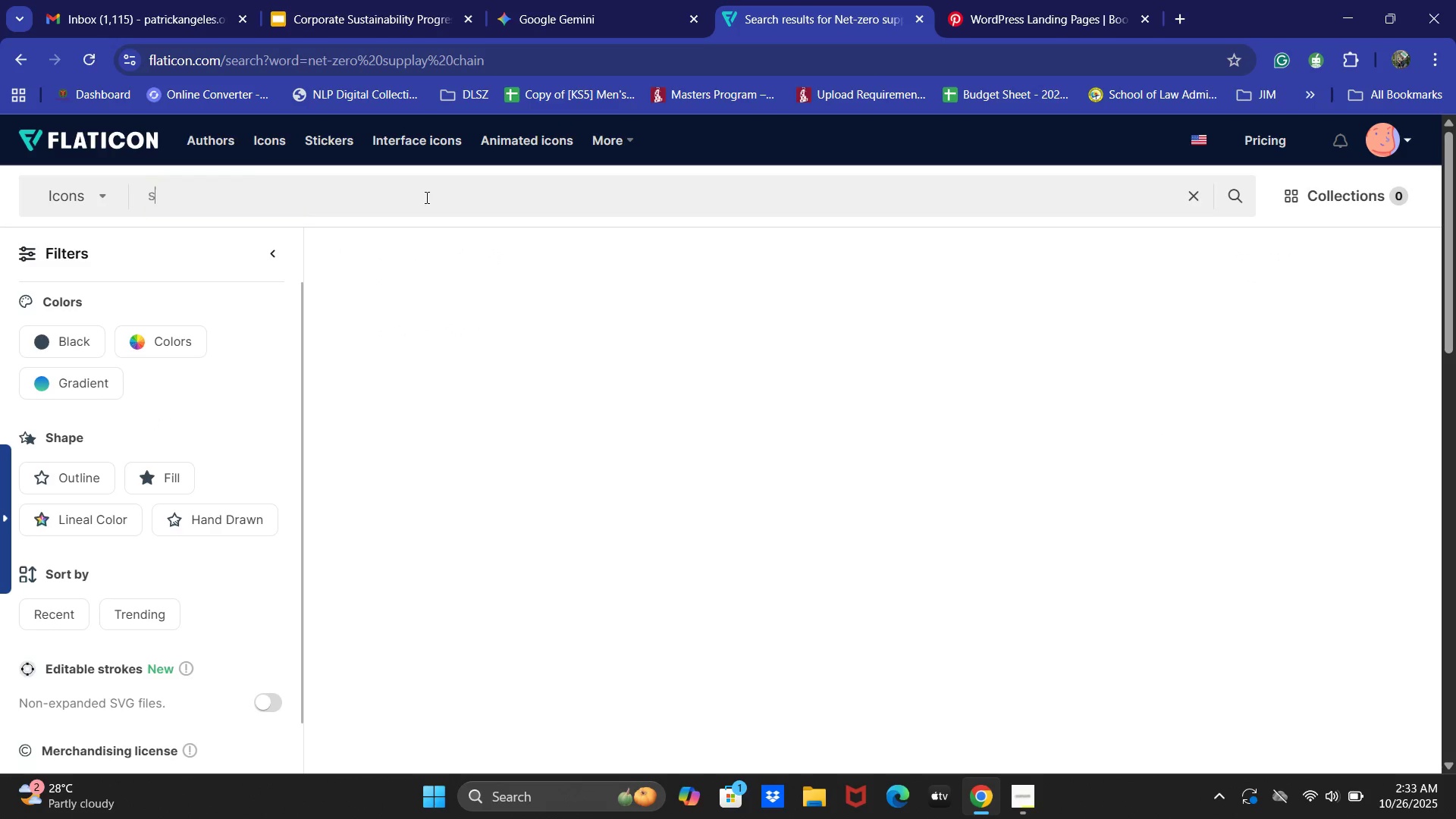 
type(supply chain)
 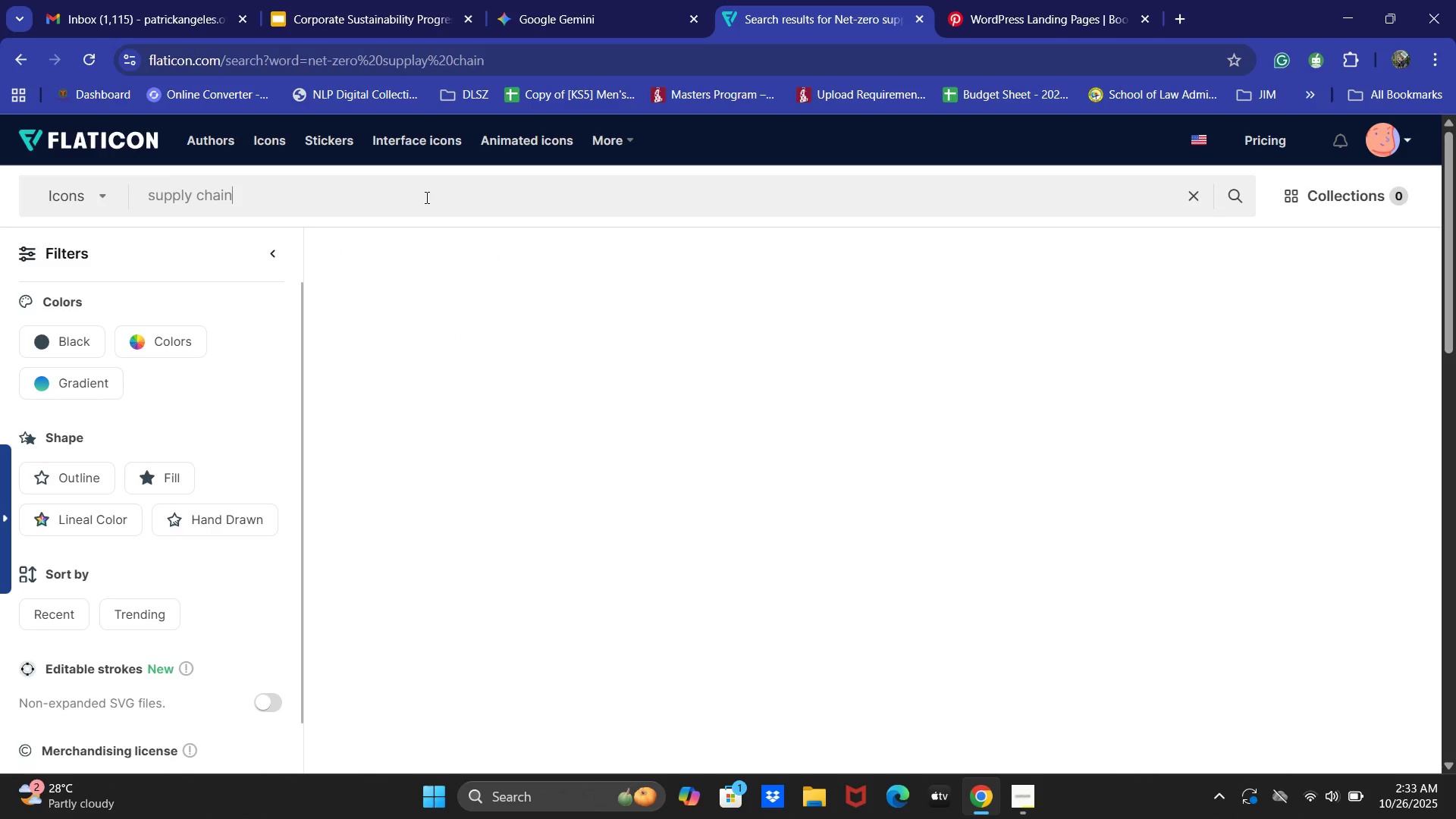 
key(Enter)
 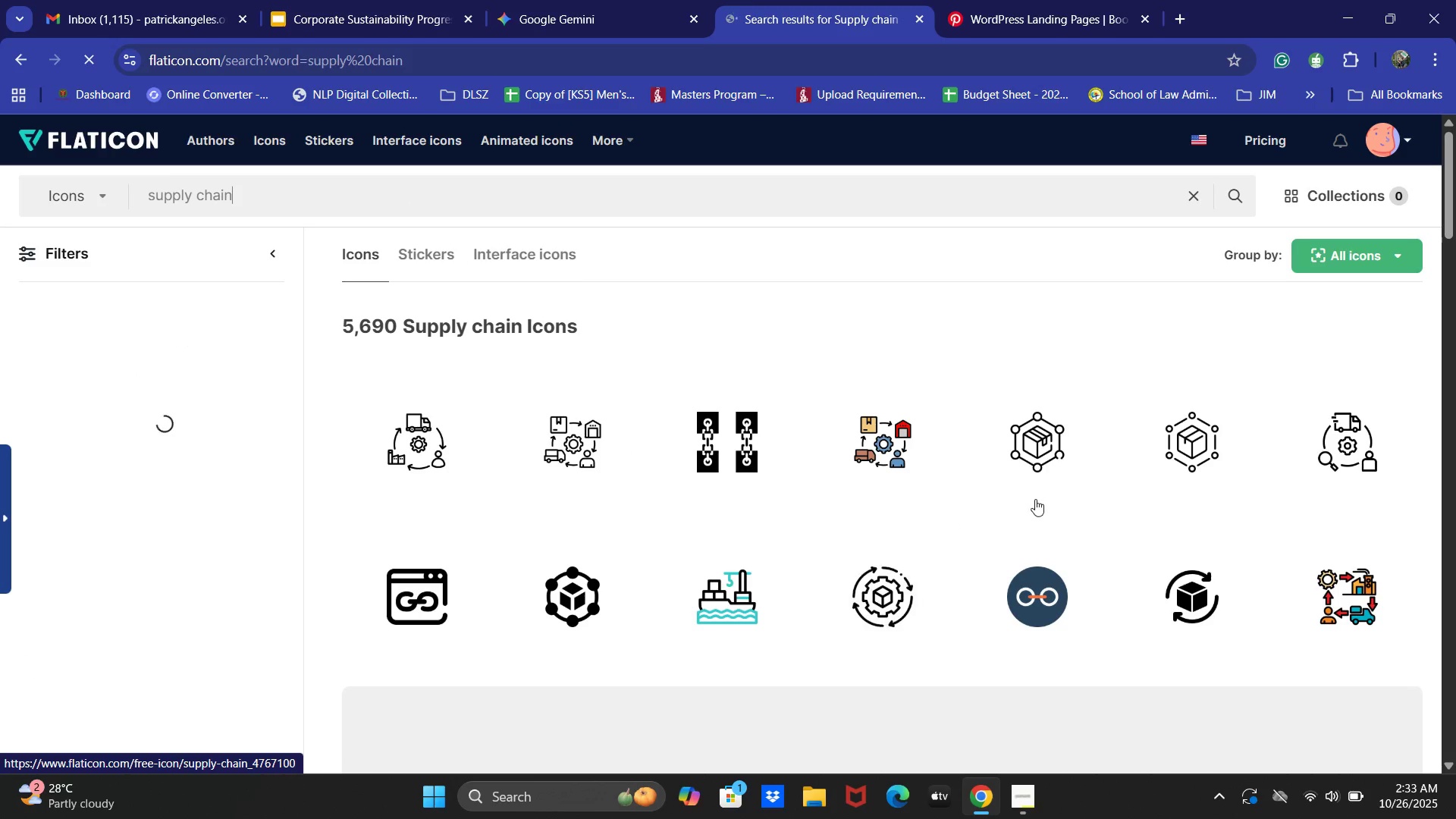 
scroll: coordinate [1043, 486], scroll_direction: down, amount: 8.0
 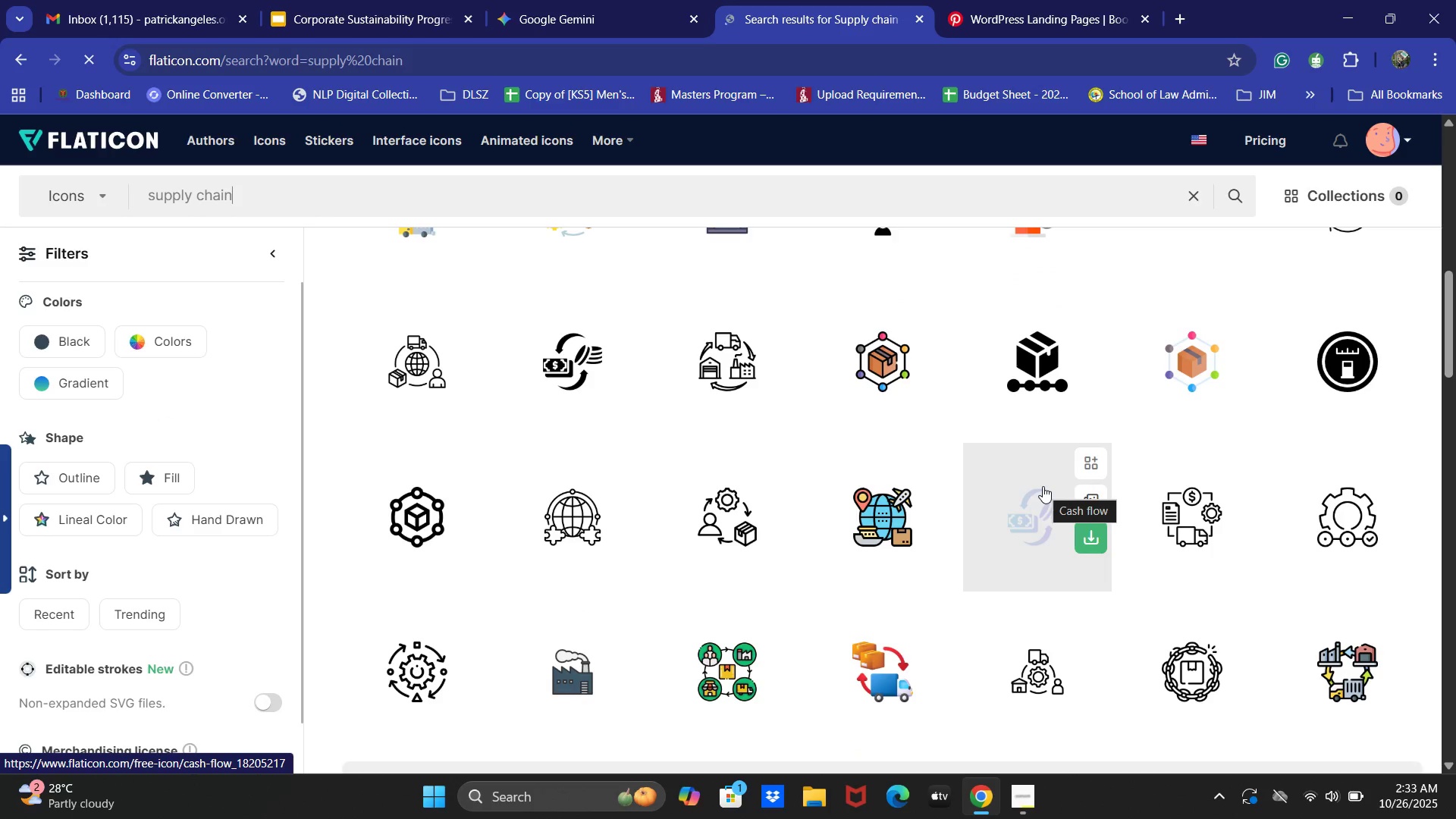 
scroll: coordinate [1043, 486], scroll_direction: up, amount: 1.0
 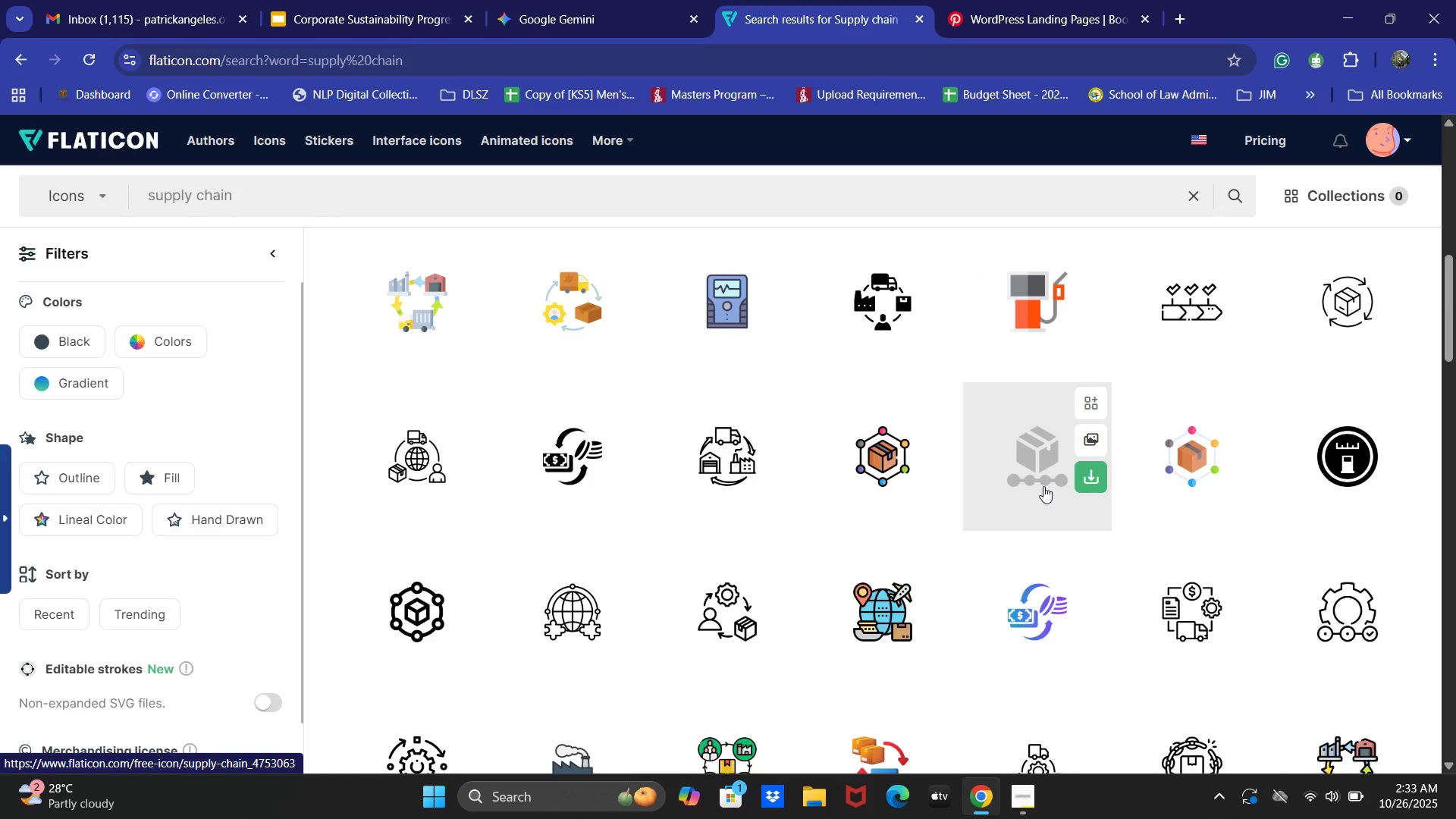 
scroll: coordinate [1044, 488], scroll_direction: down, amount: 5.0
 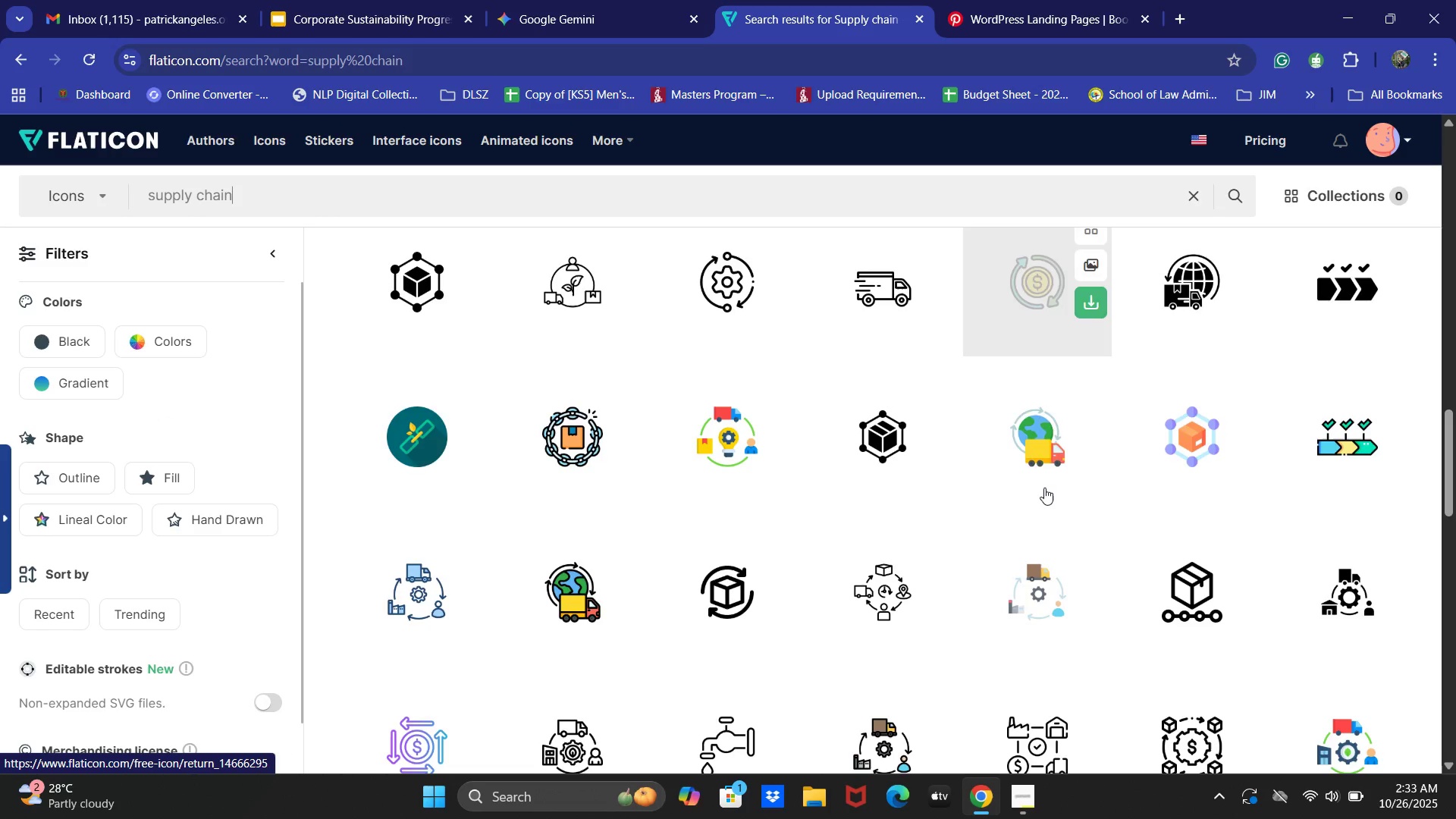 
scroll: coordinate [1044, 488], scroll_direction: up, amount: 1.0
 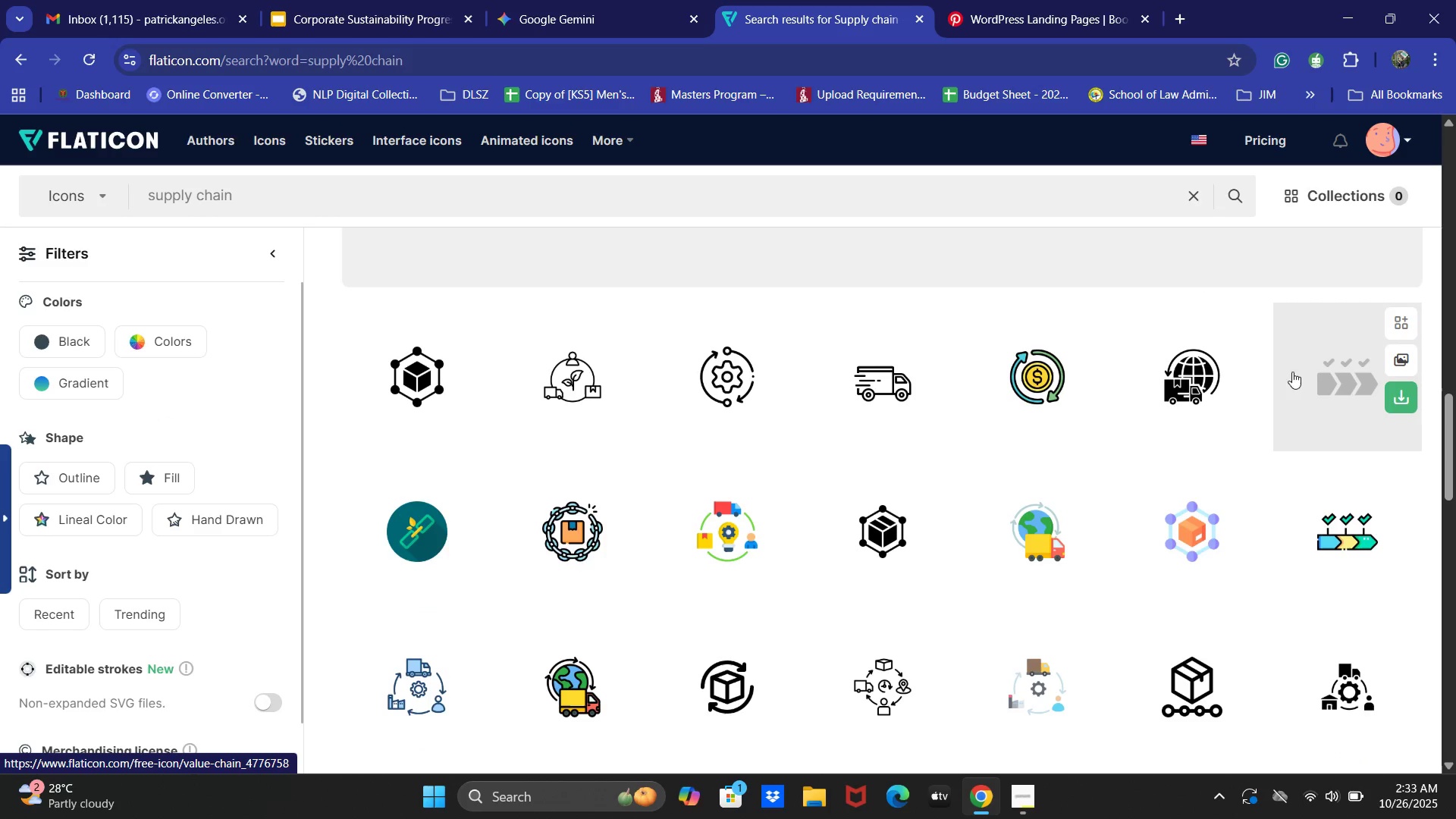 
left_click([1298, 368])
 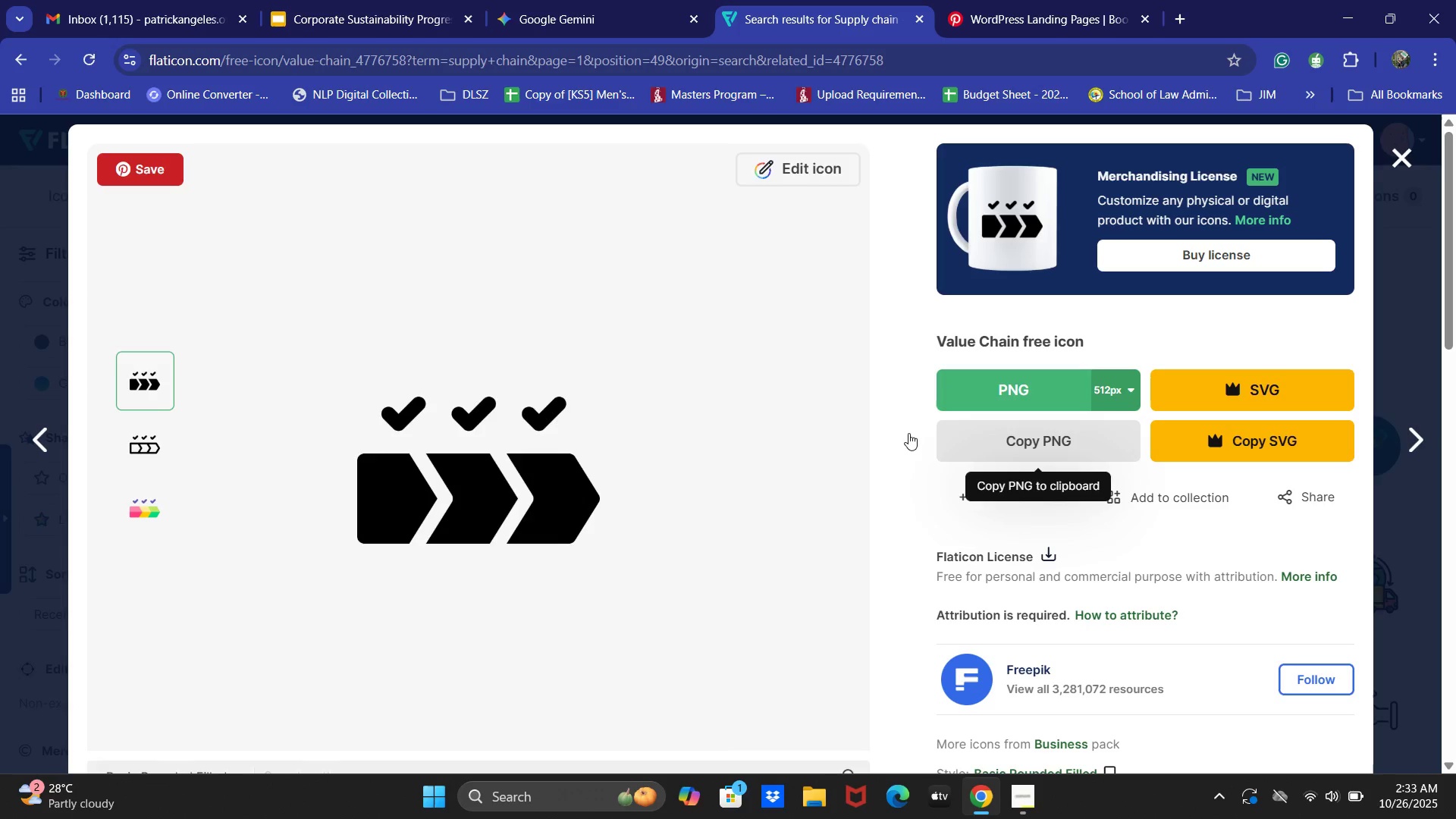 
key(Control+V)
 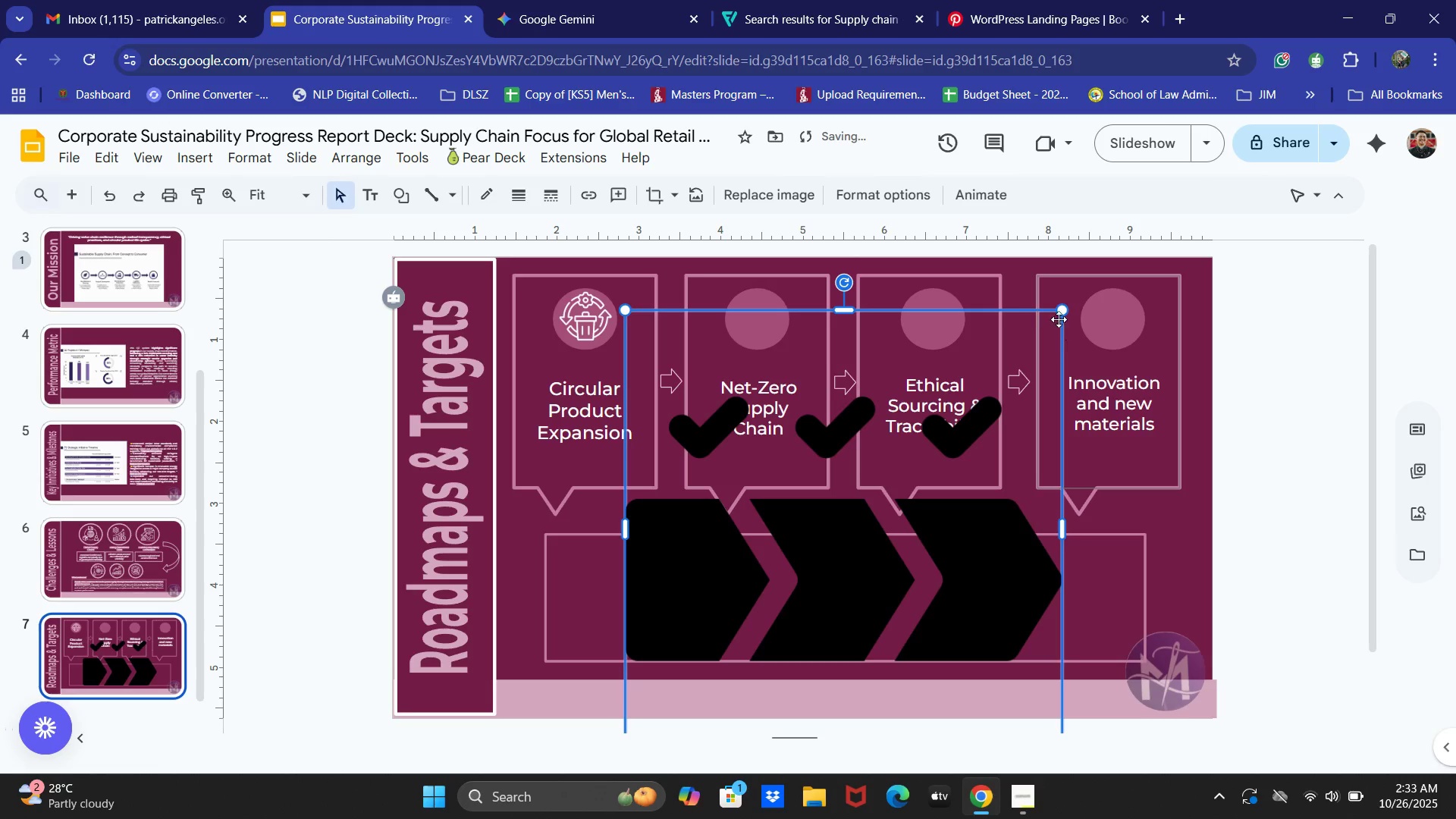 
left_click_drag(start_coordinate=[1065, 310], to_coordinate=[642, 684])
 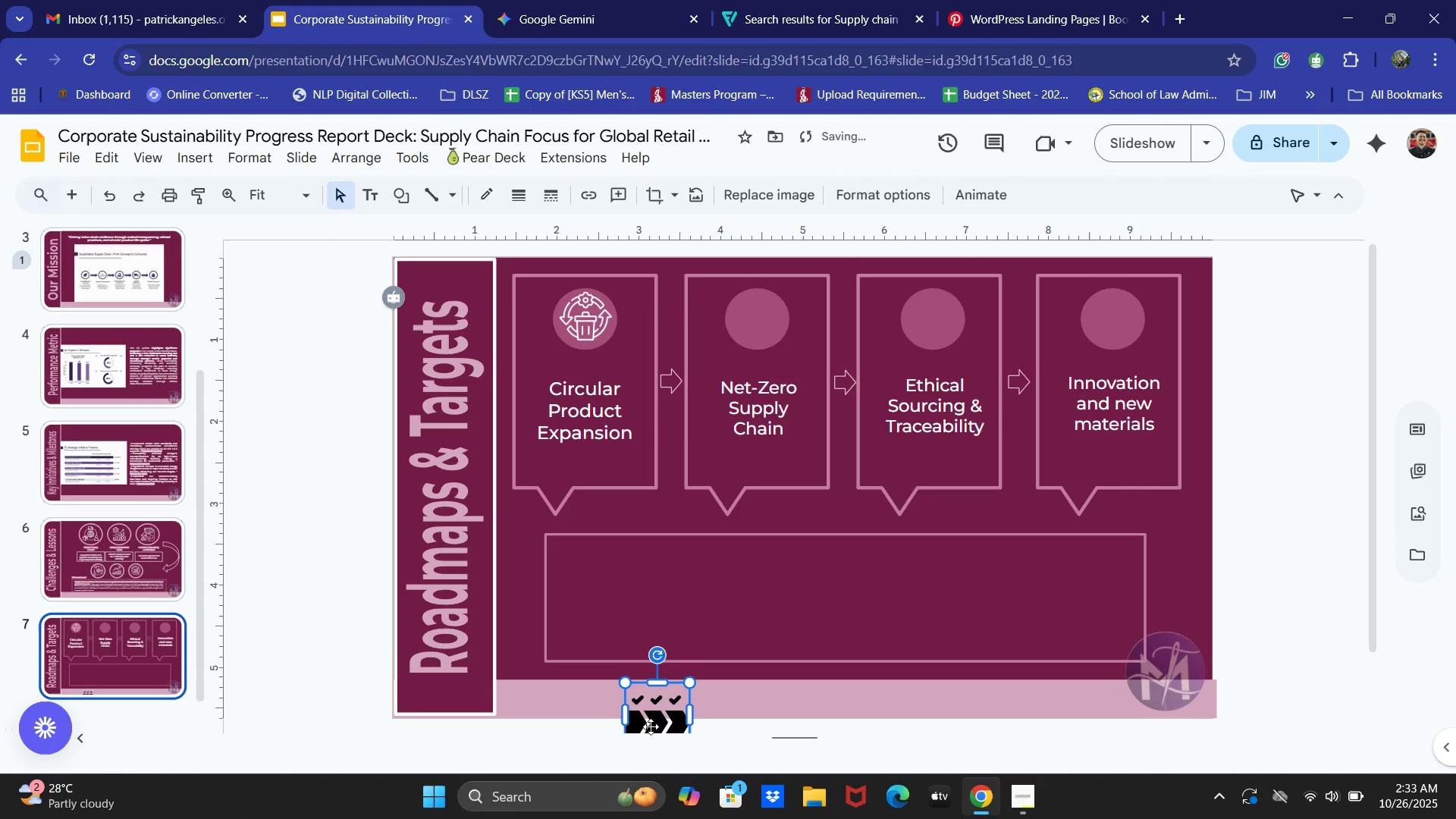 
left_click_drag(start_coordinate=[650, 728], to_coordinate=[752, 332])
 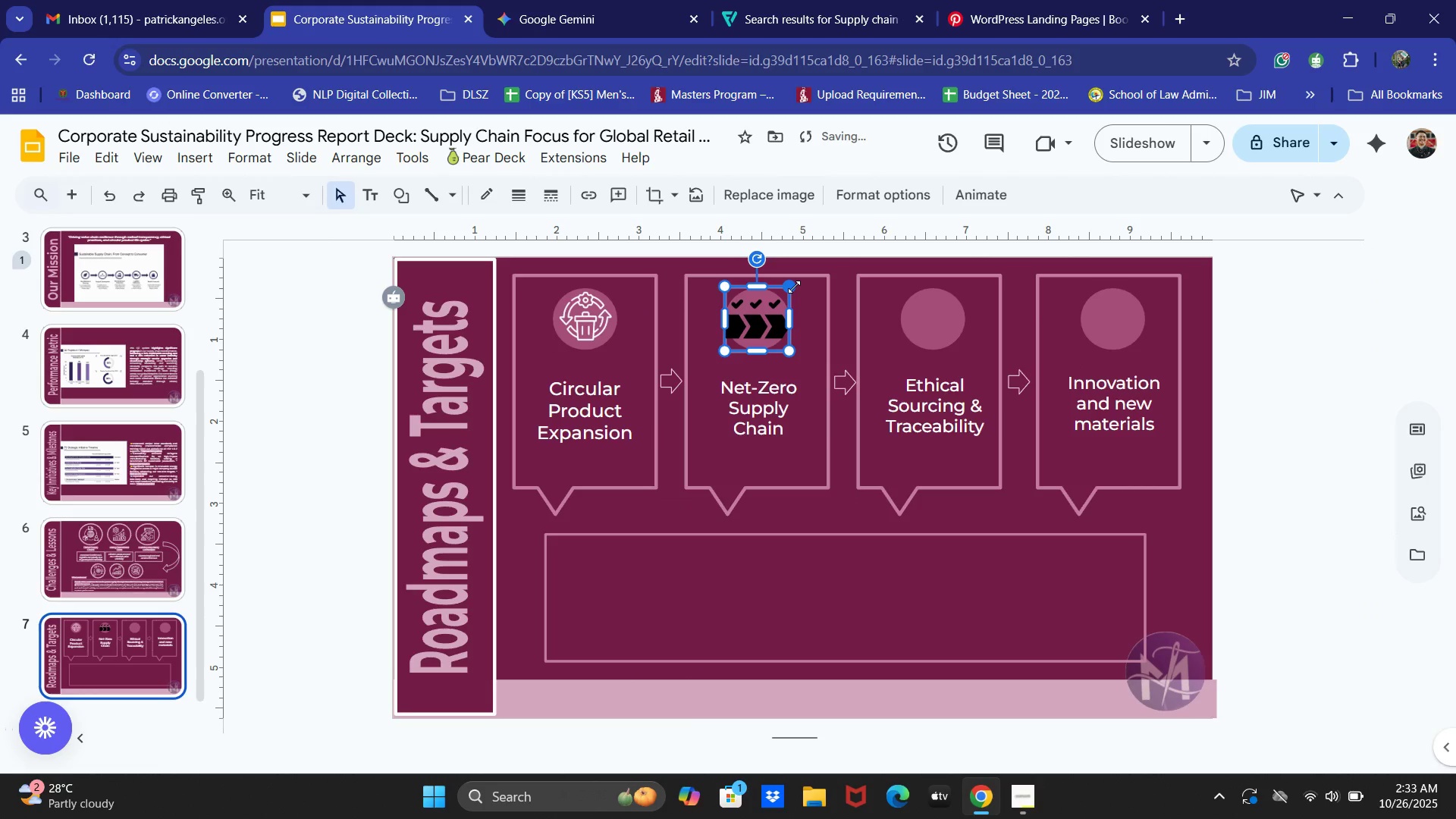 
left_click_drag(start_coordinate=[794, 287], to_coordinate=[772, 309])
 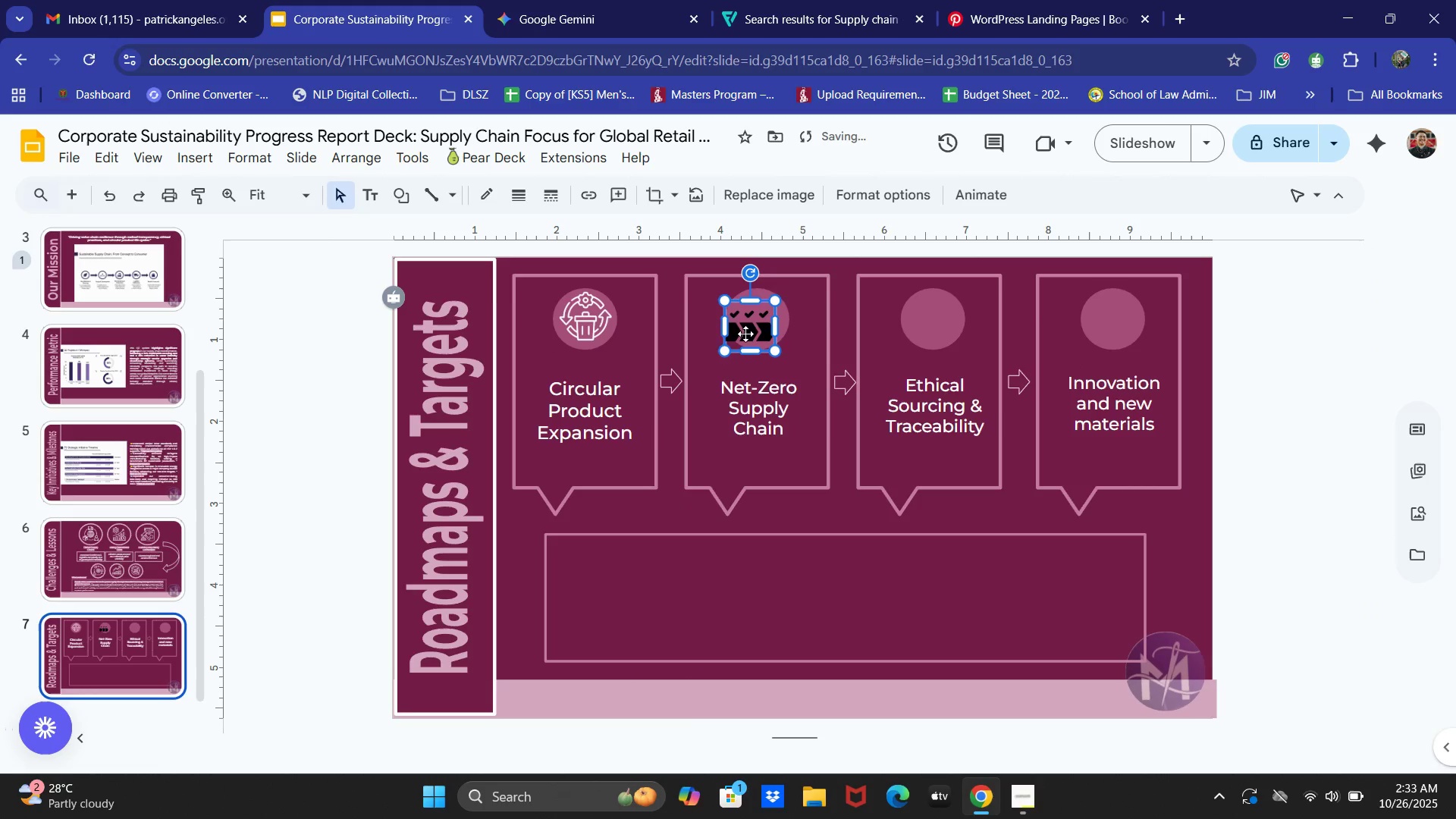 
left_click_drag(start_coordinate=[745, 334], to_coordinate=[761, 323])
 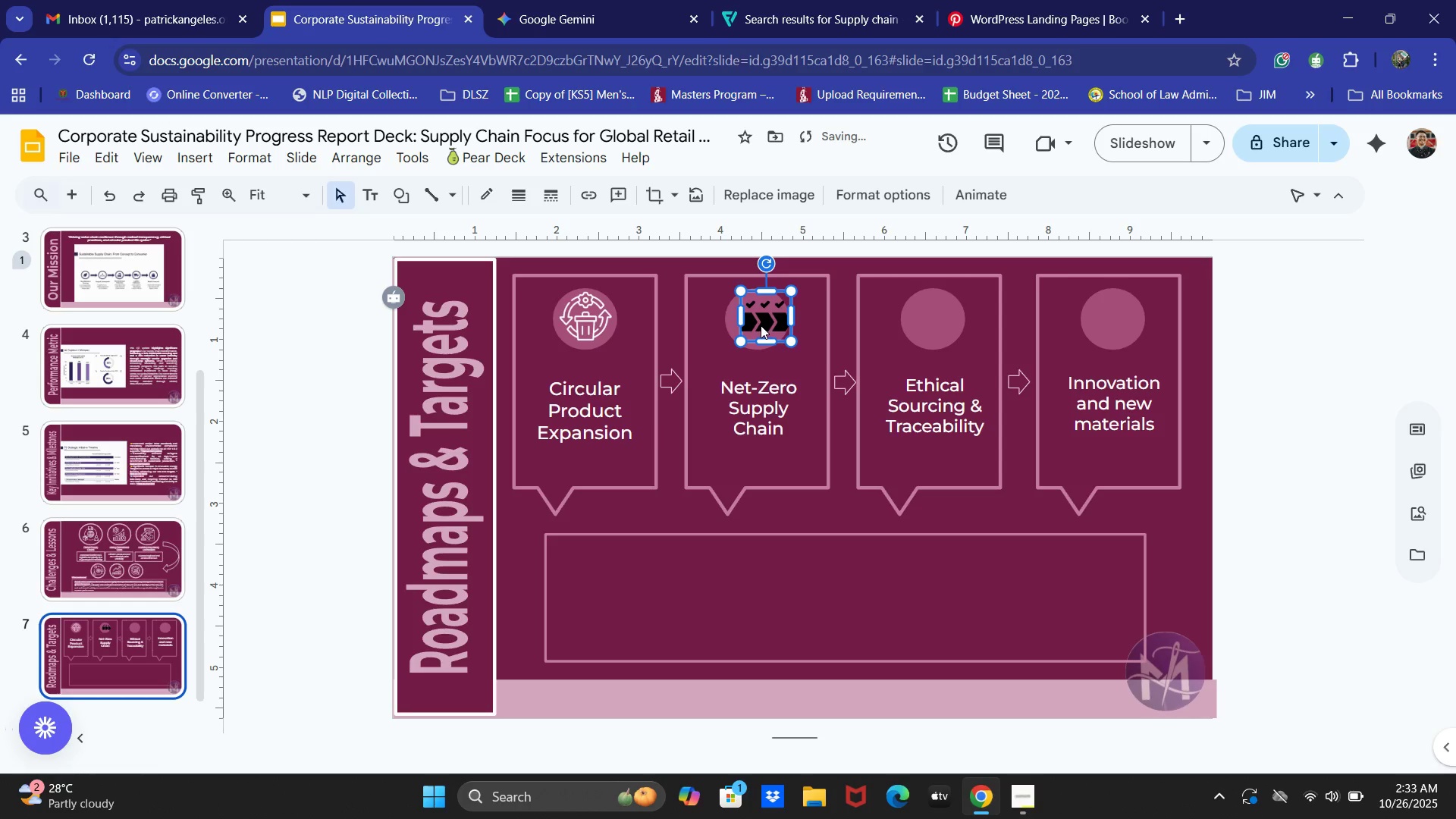 
key(ArrowDown)
 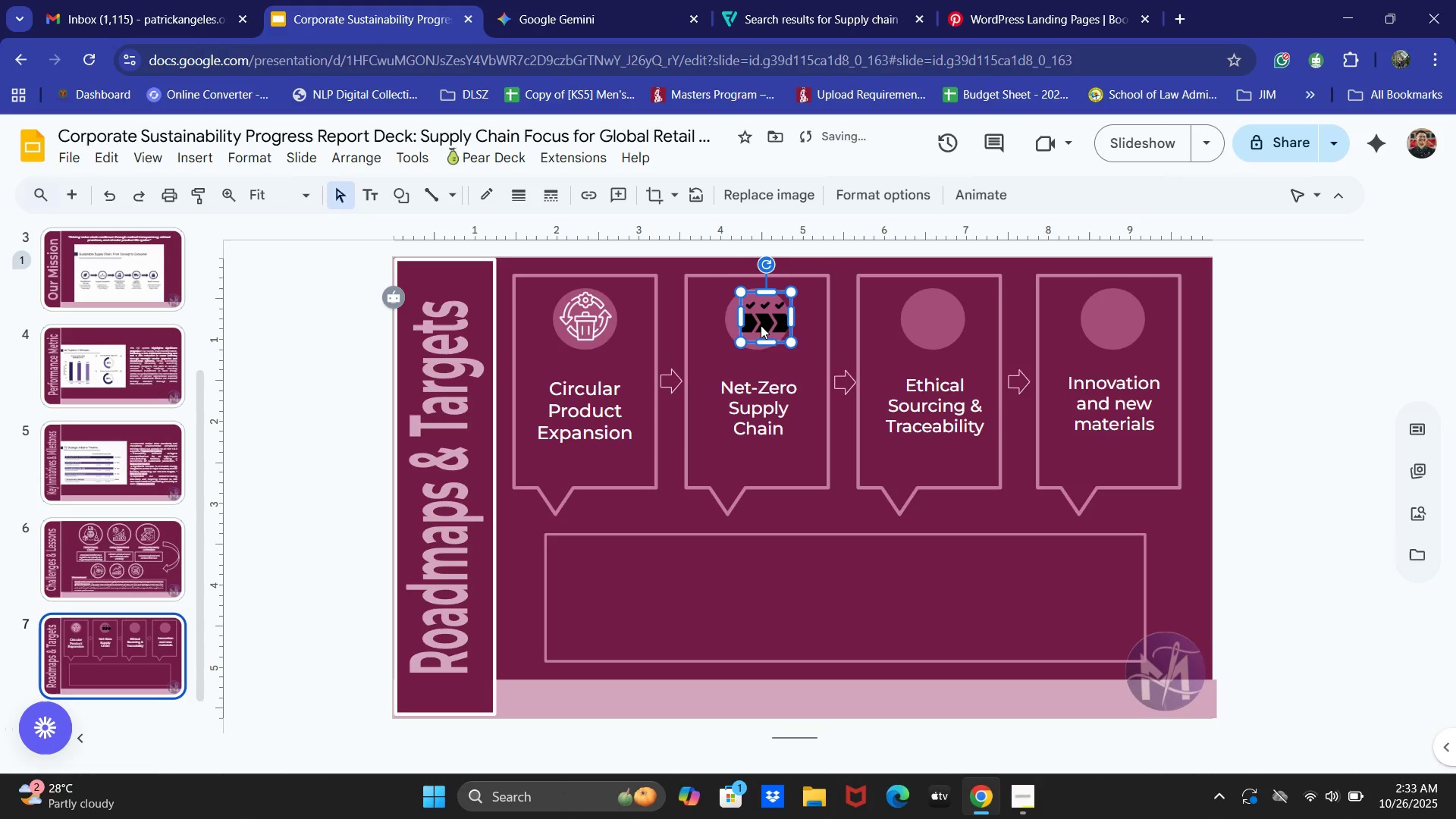 
key(ArrowDown)
 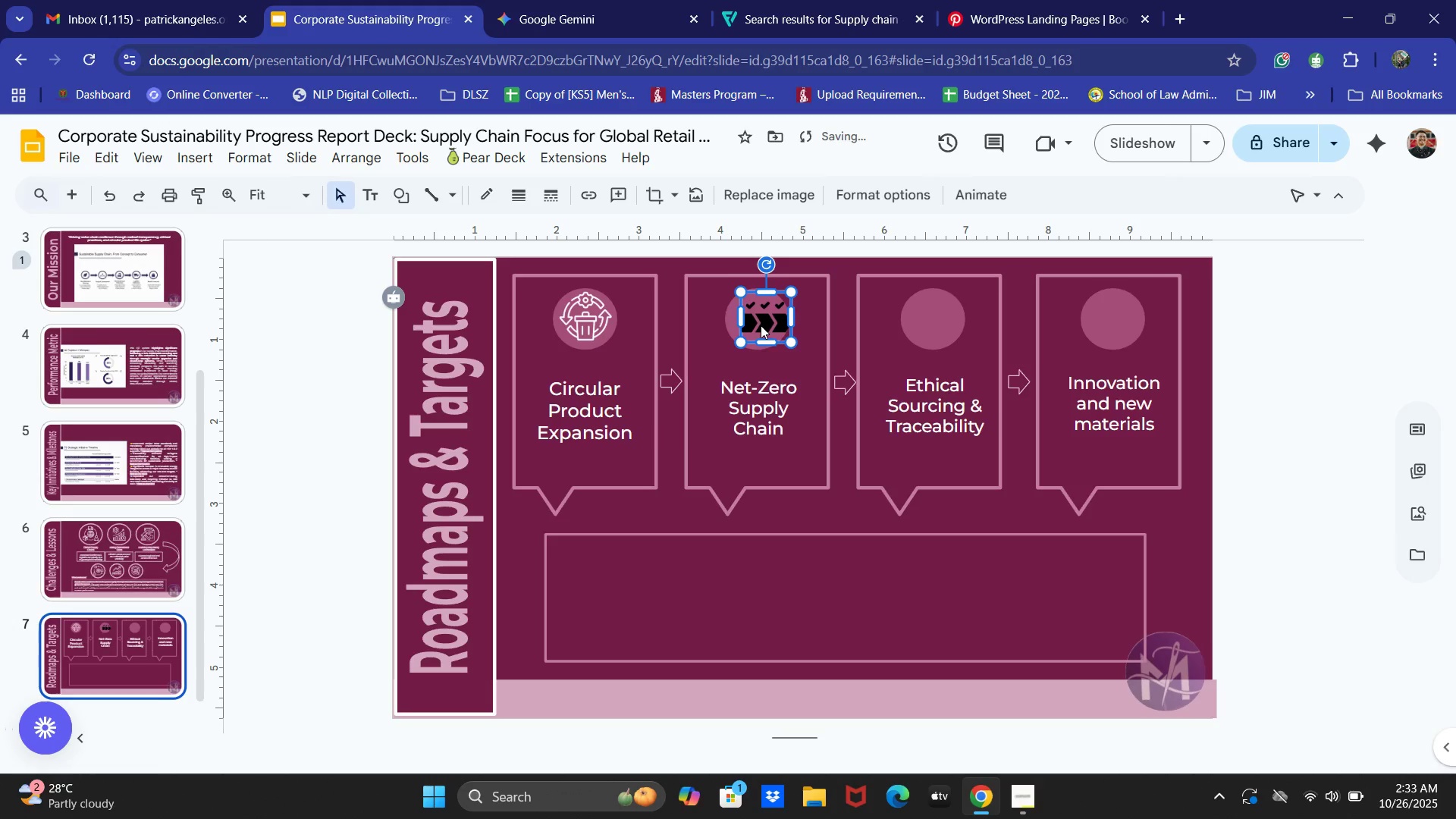 
key(ArrowDown)
 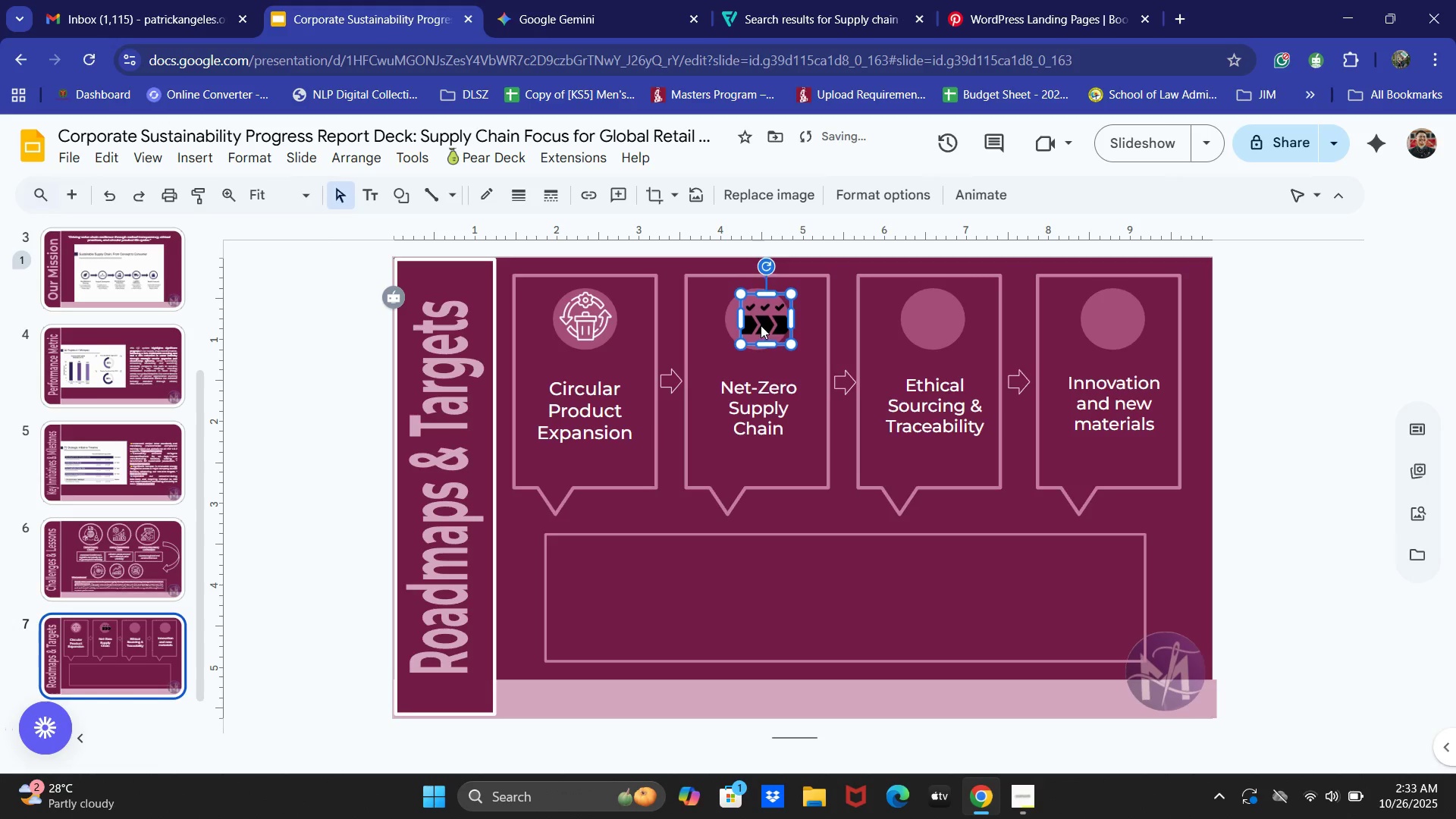 
hold_key(key=ArrowLeft, duration=0.52)
 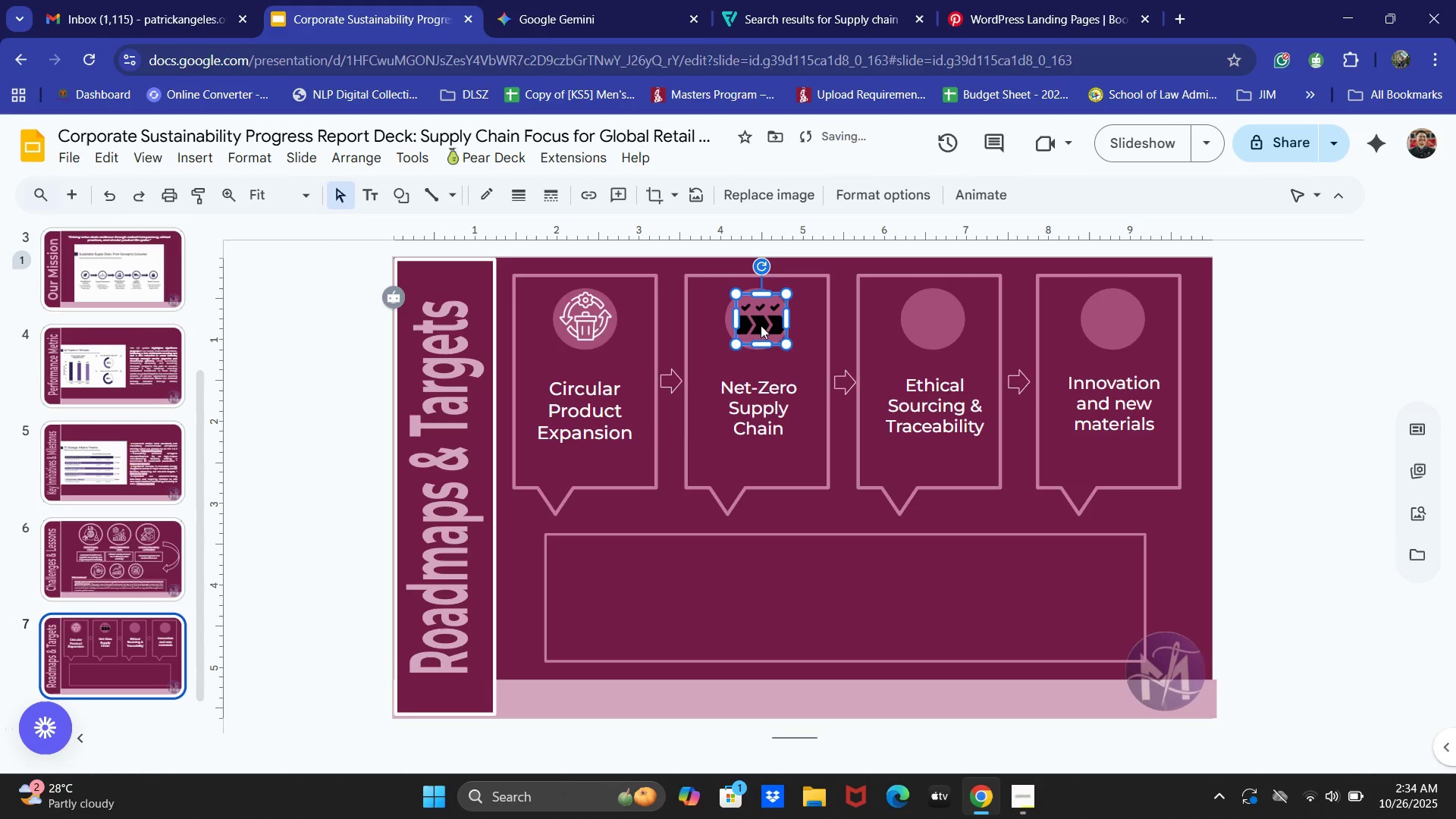 
key(ArrowLeft)
 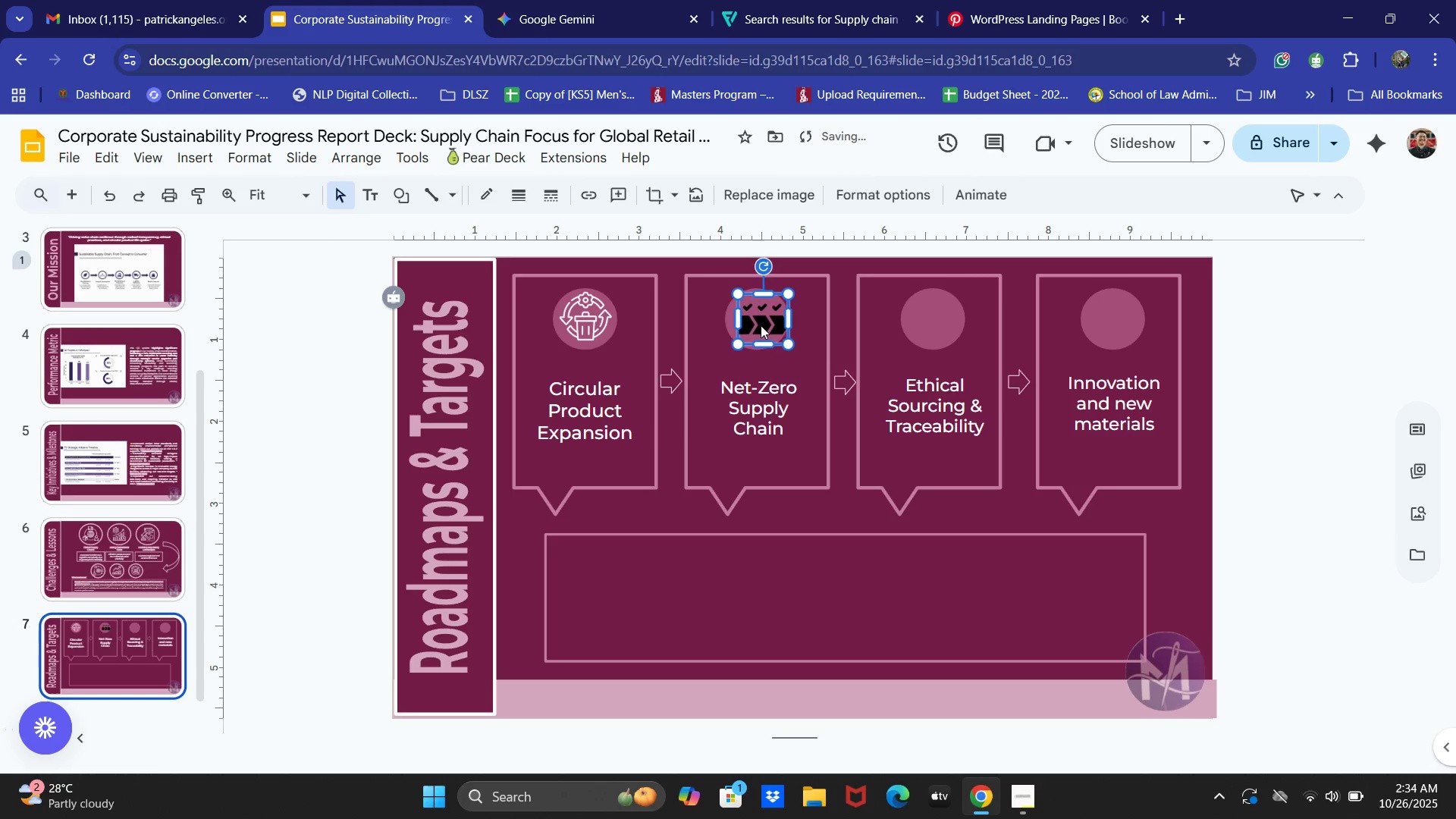 
key(ArrowLeft)
 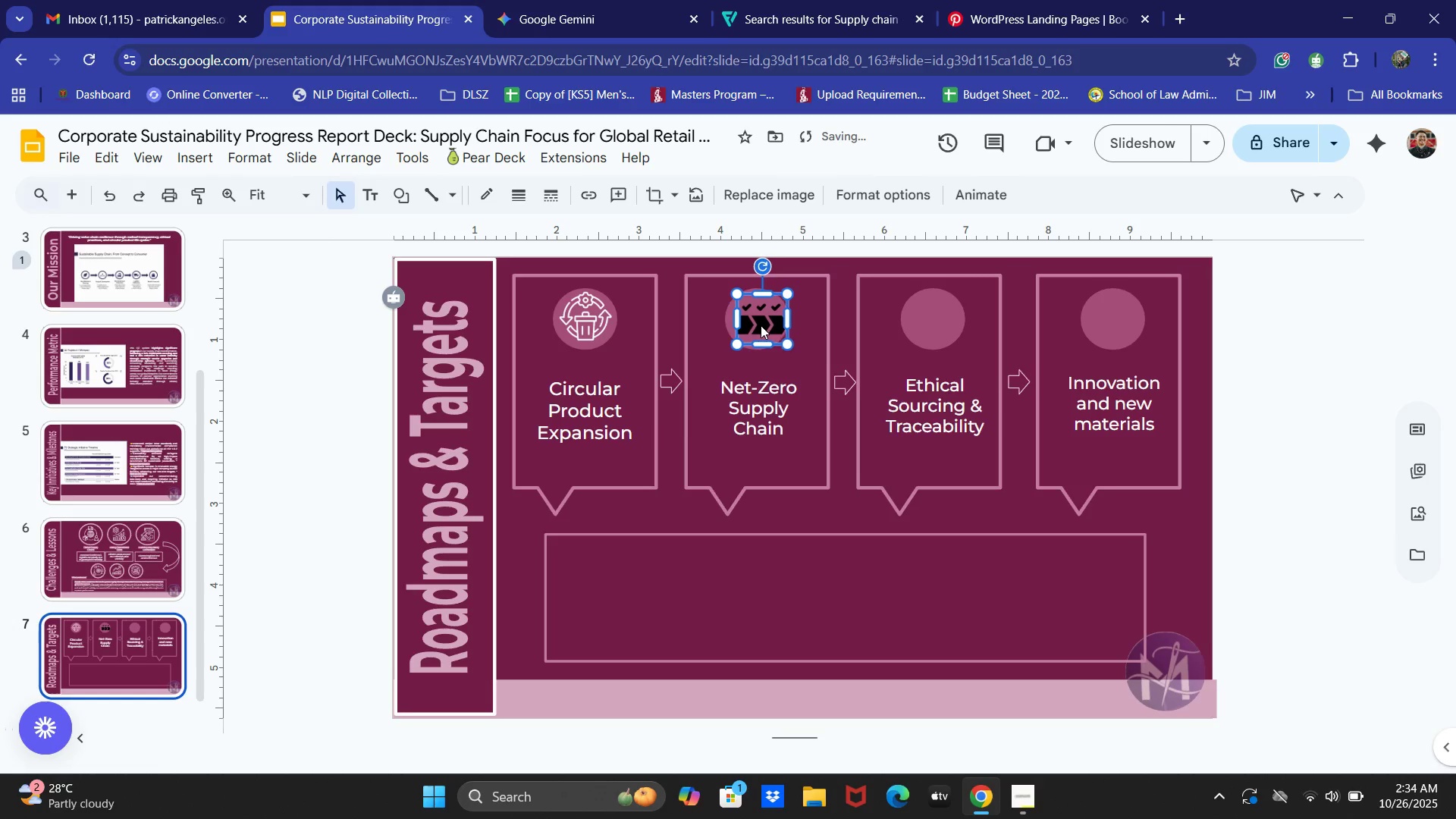 
key(ArrowLeft)
 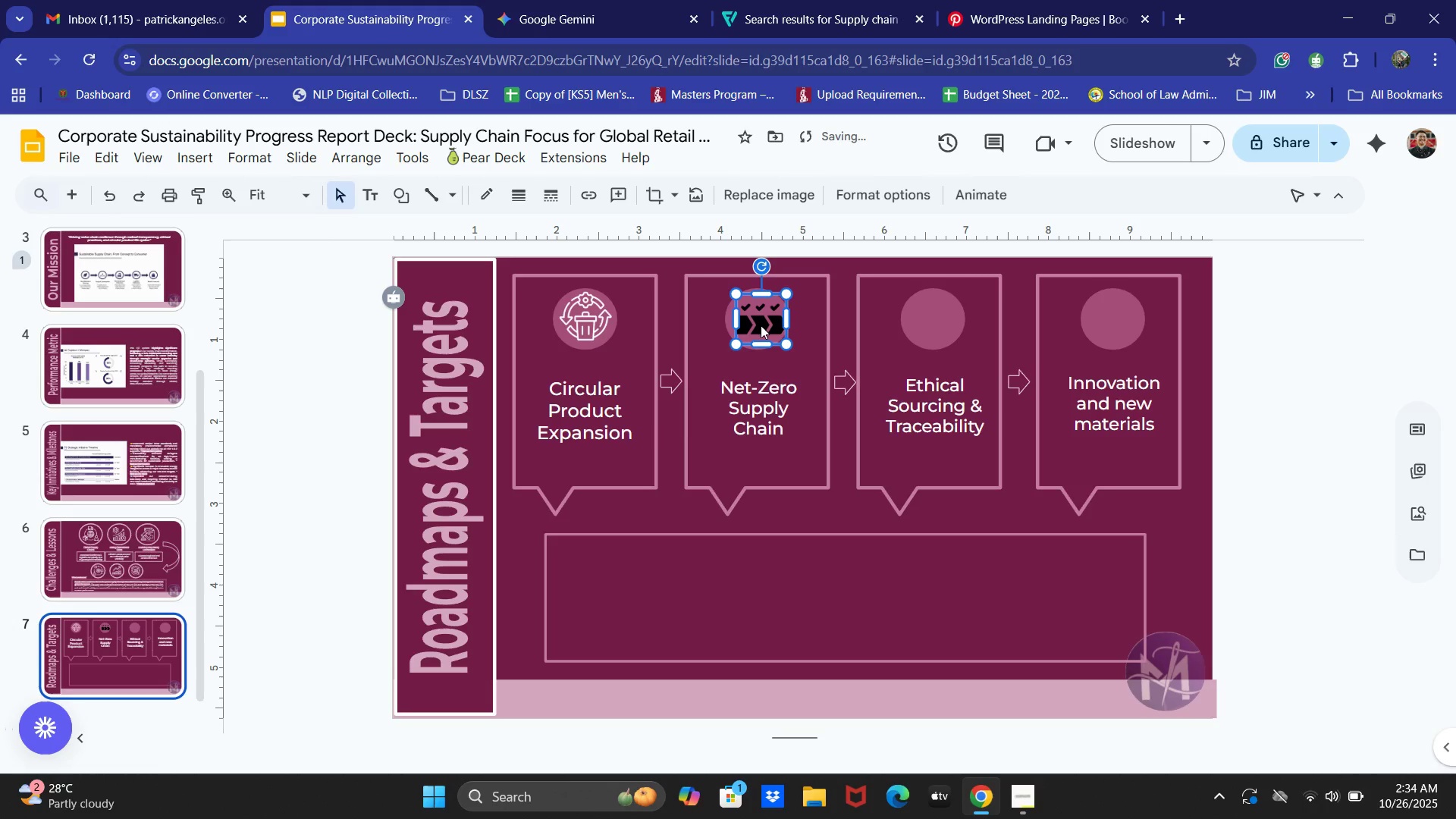 
key(ArrowUp)
 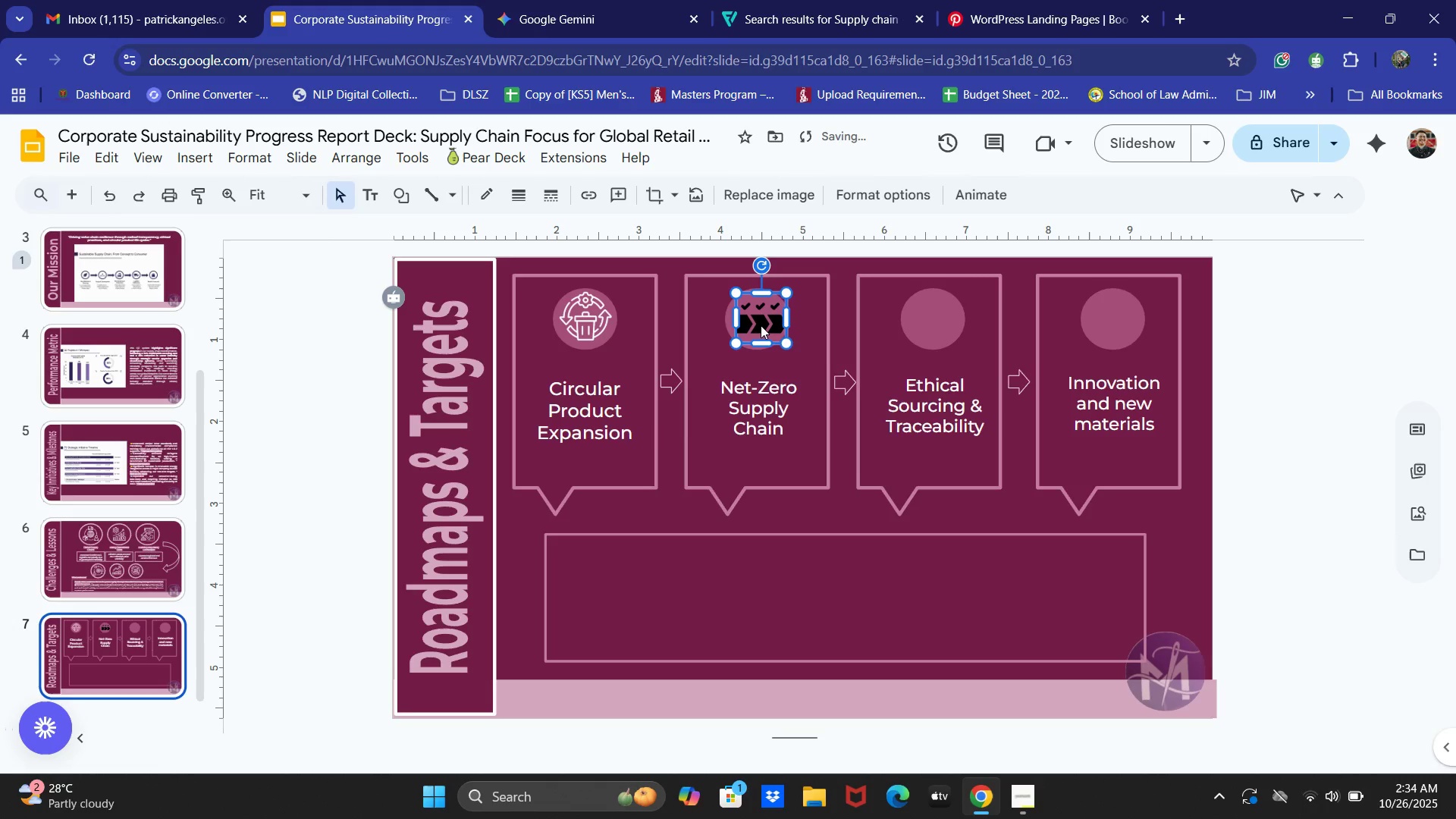 
key(ArrowUp)
 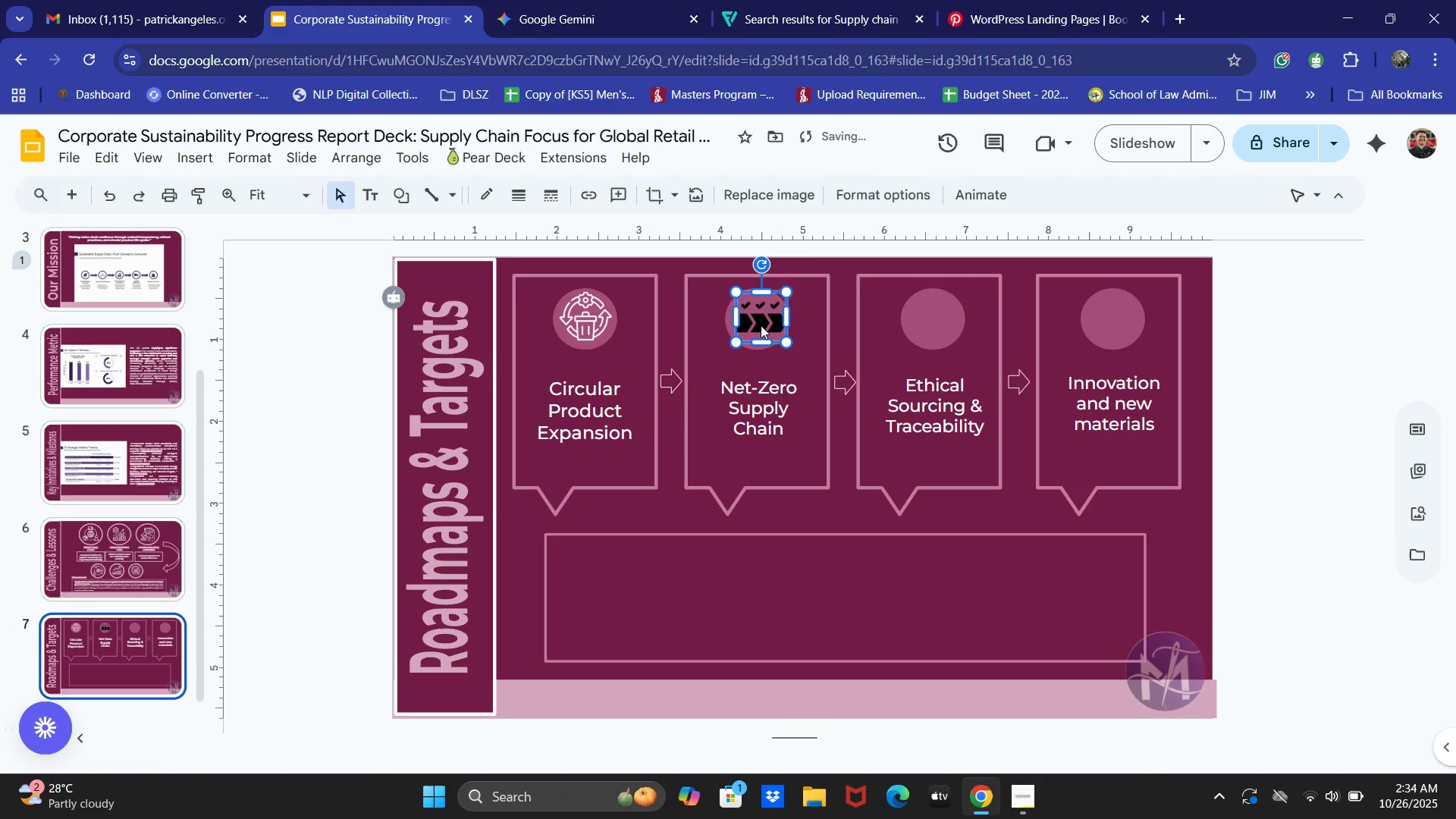 
key(ArrowUp)
 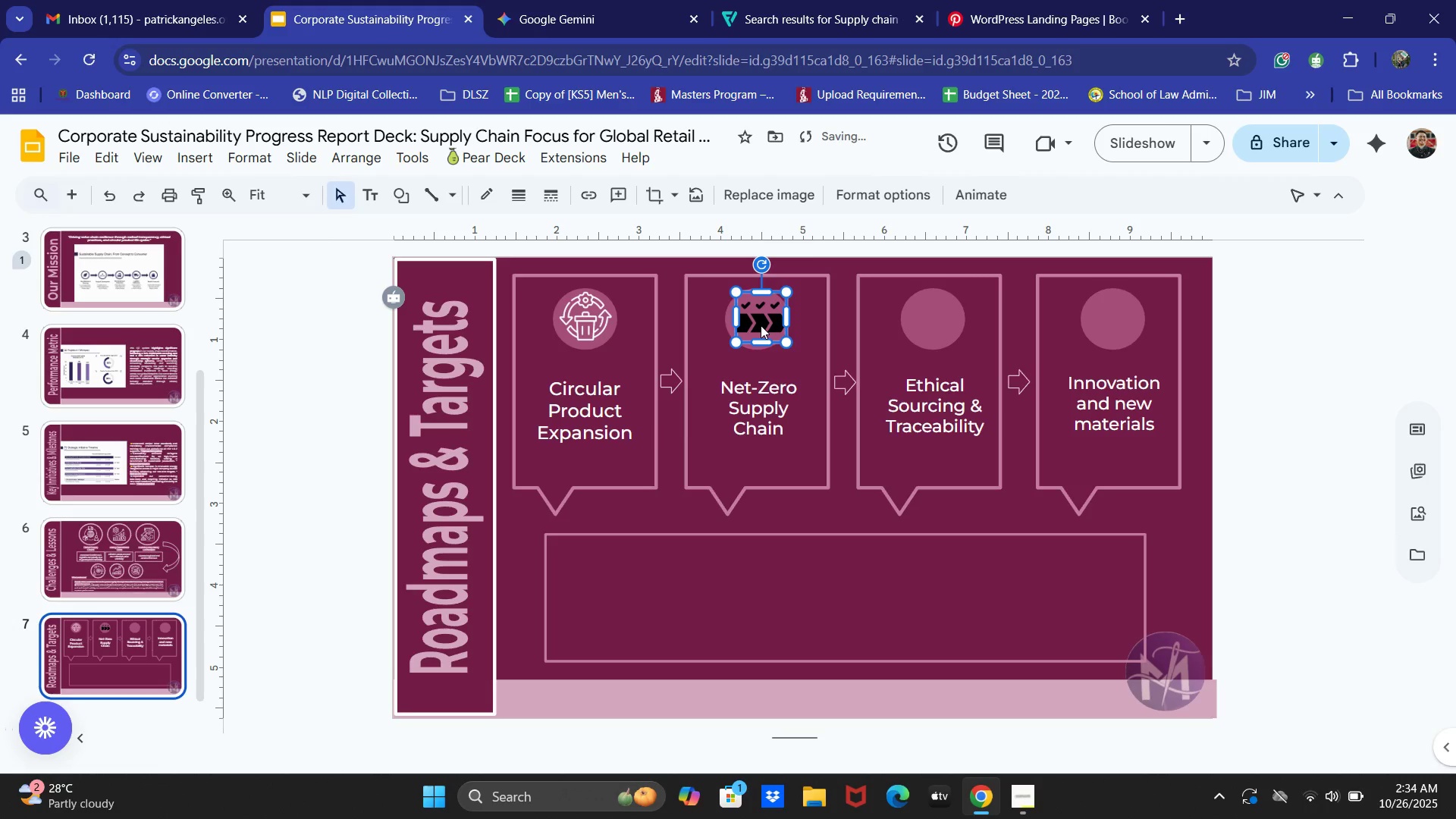 
key(ArrowUp)
 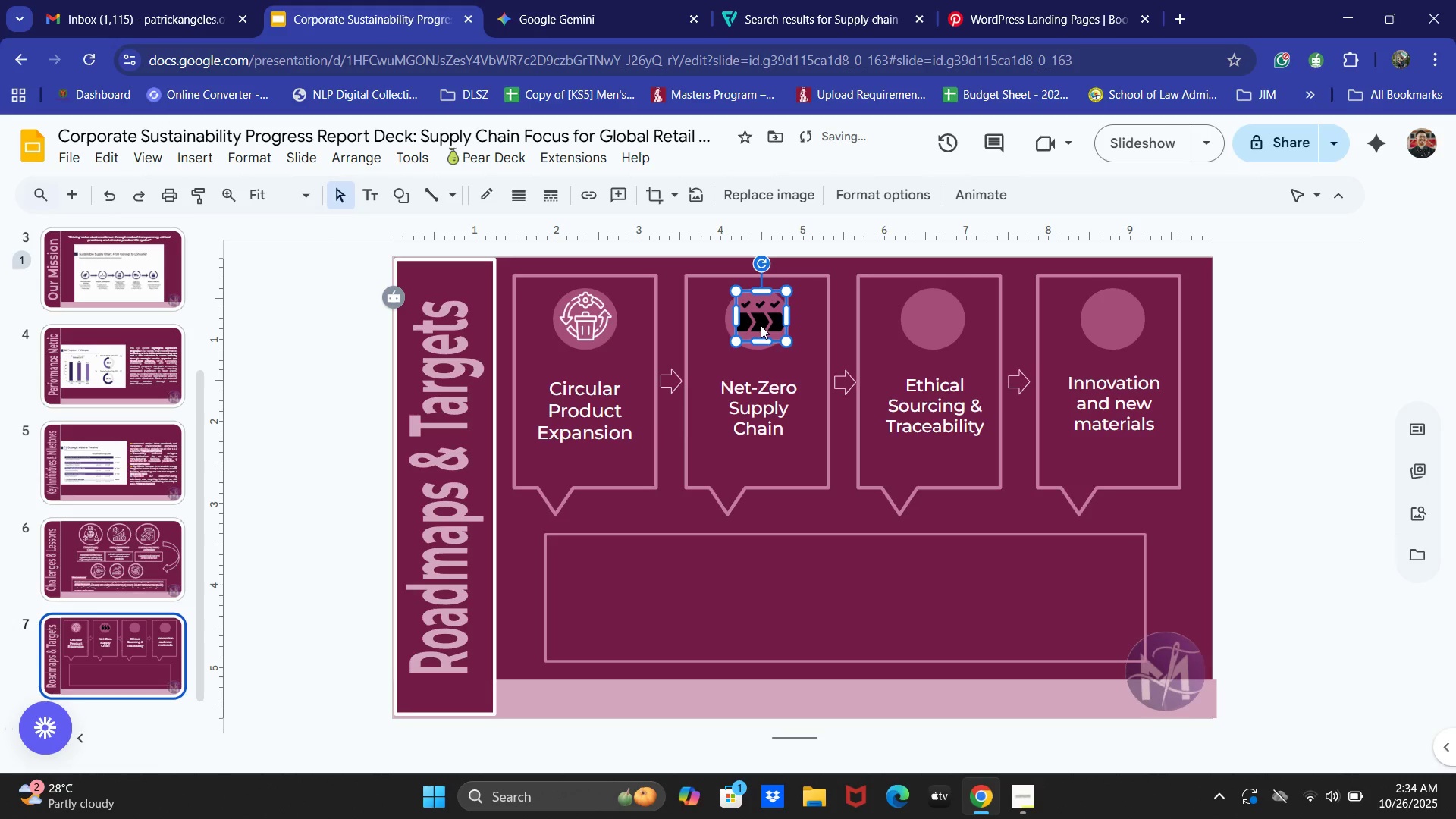 
key(ArrowLeft)
 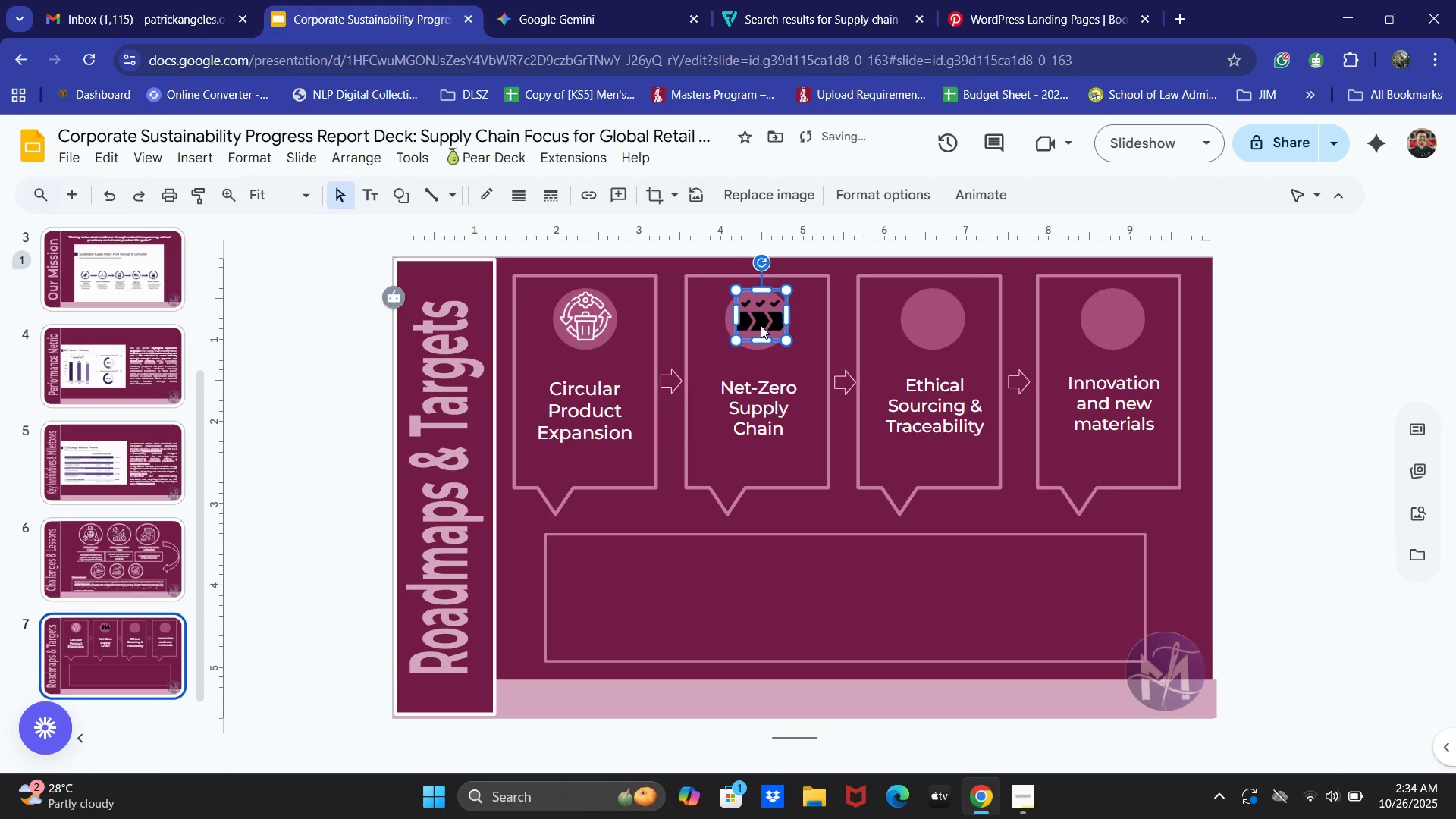 
key(ArrowLeft)
 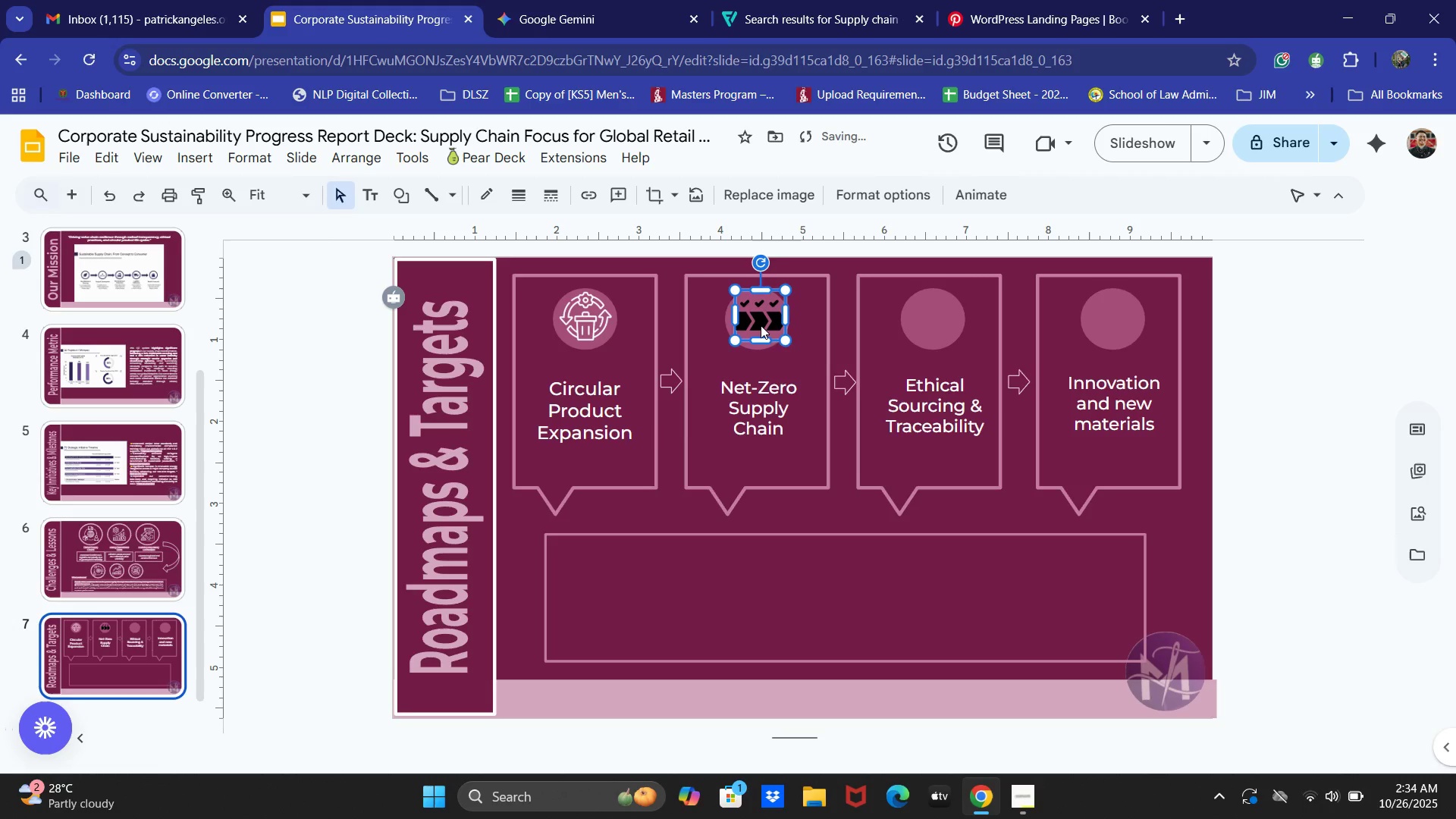 
key(ArrowLeft)
 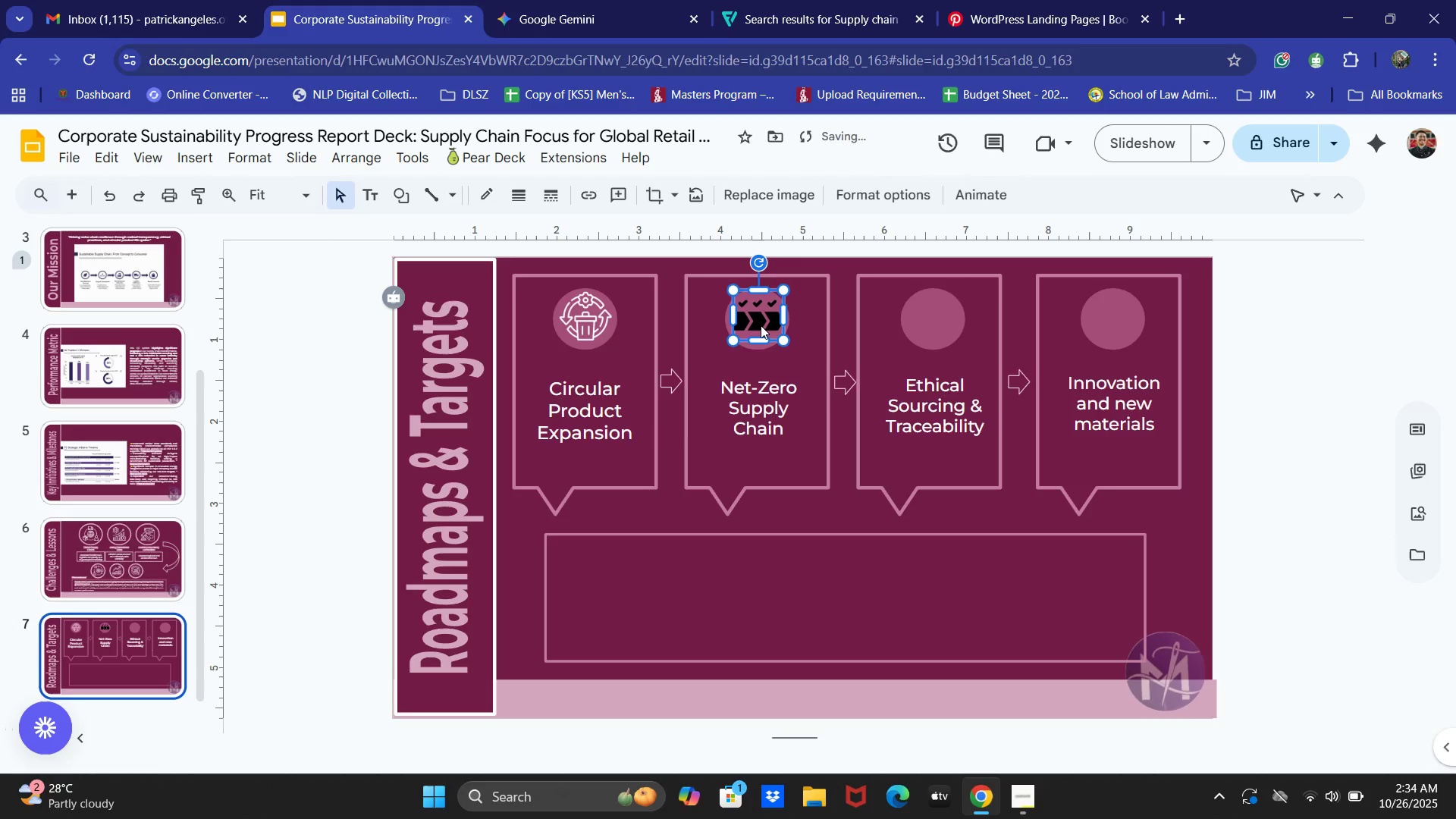 
key(ArrowUp)
 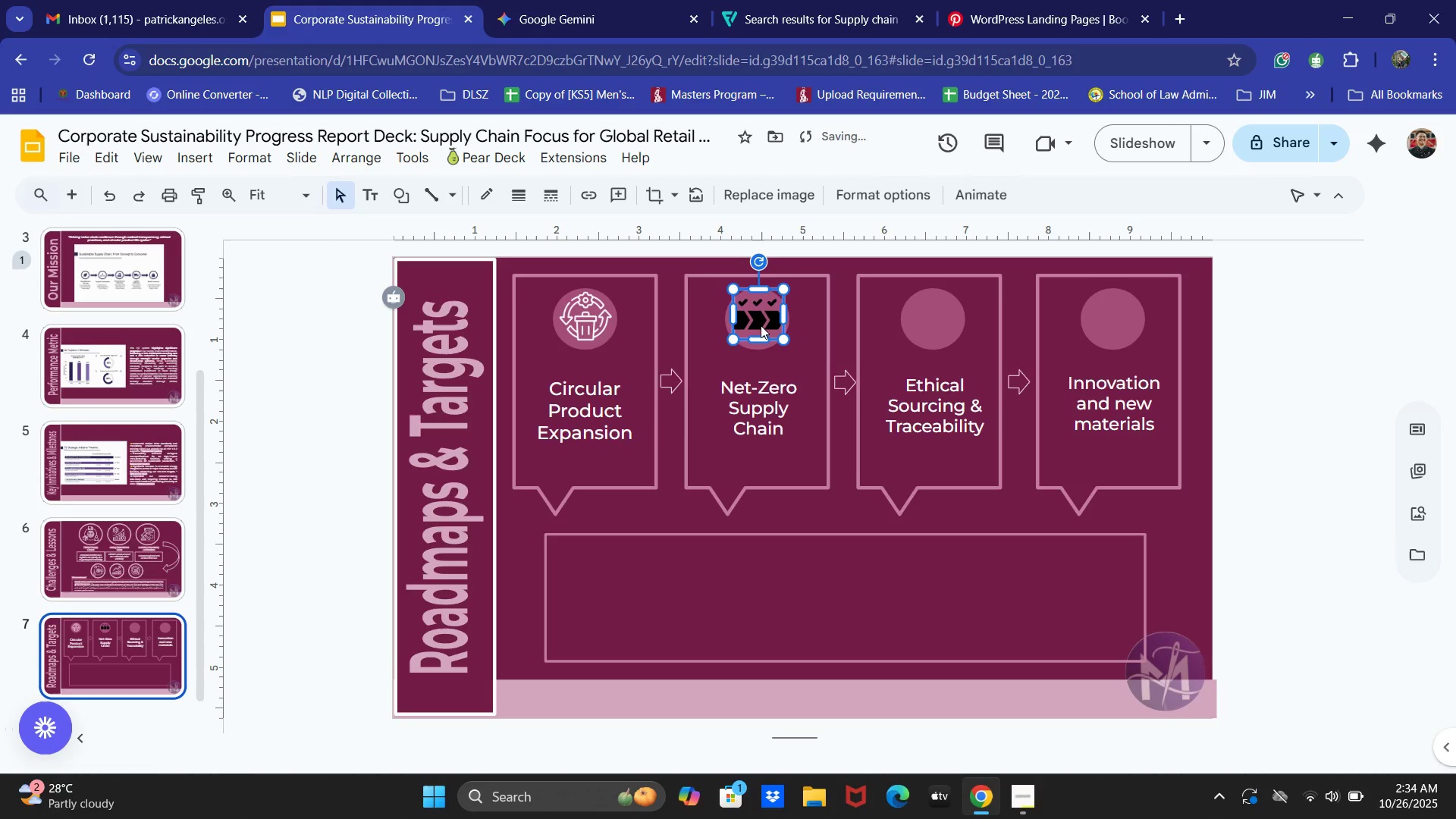 
key(ArrowLeft)
 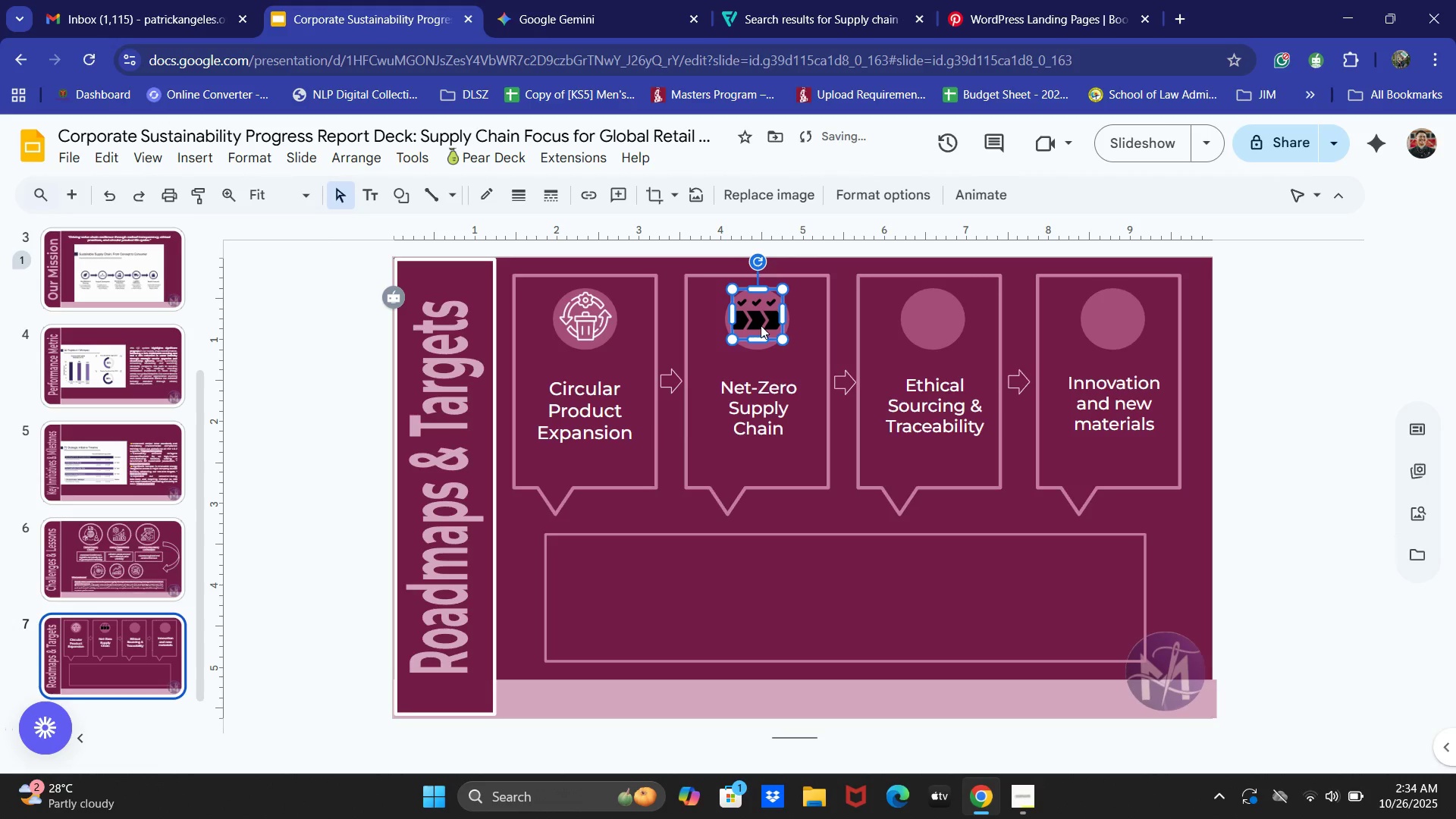 
key(ArrowRight)
 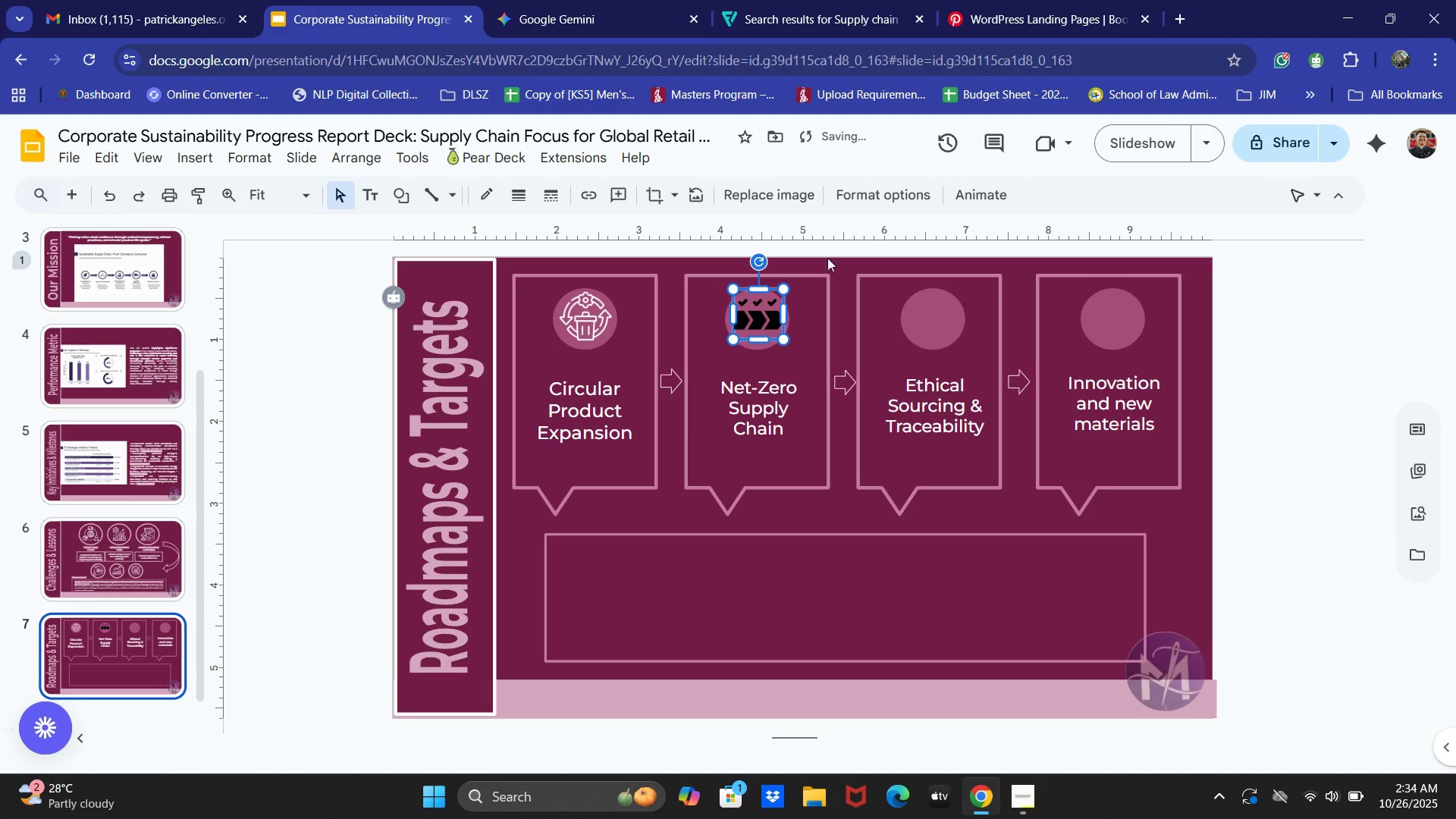 
left_click([872, 192])
 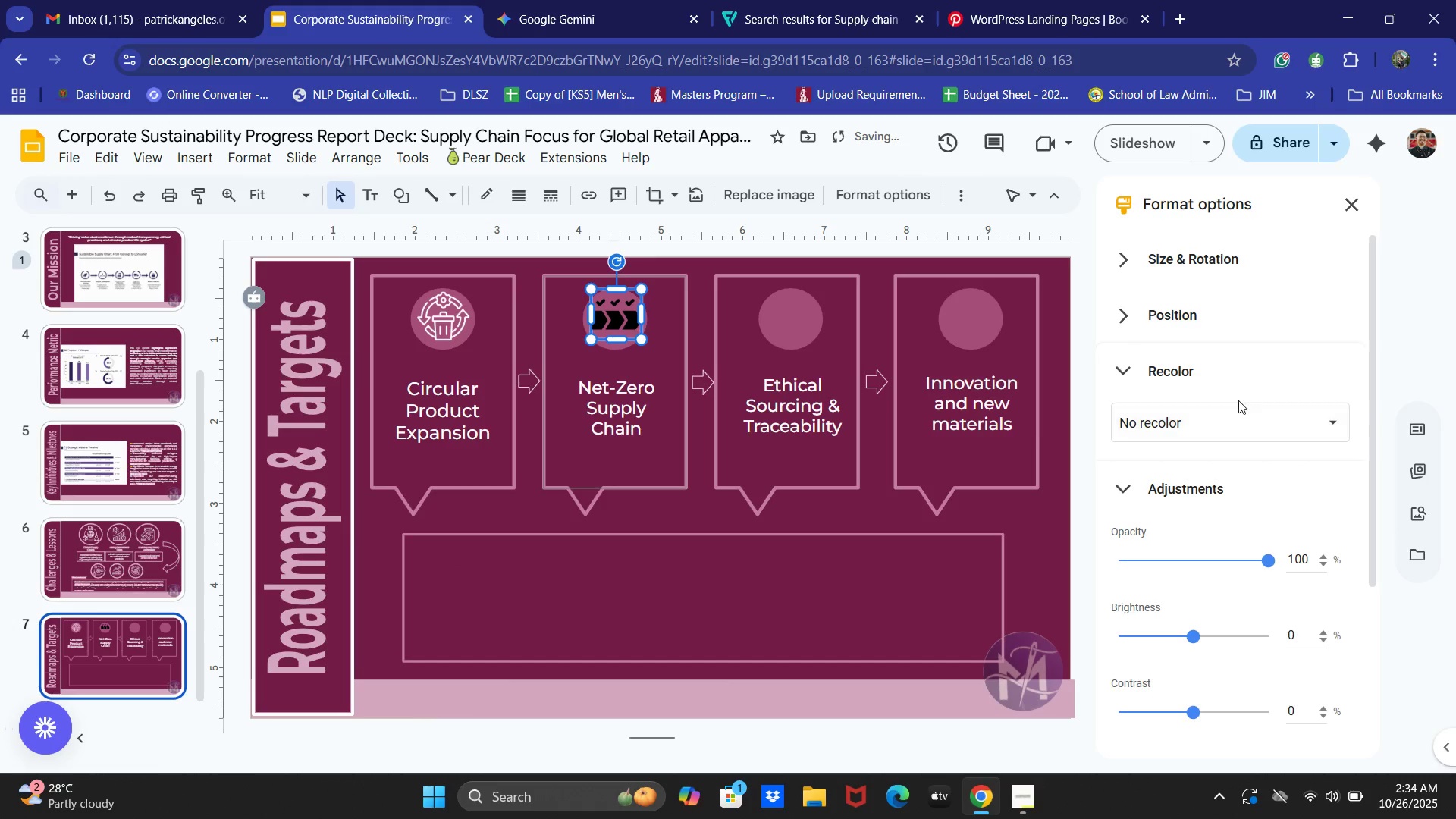 
double_click([1237, 415])
 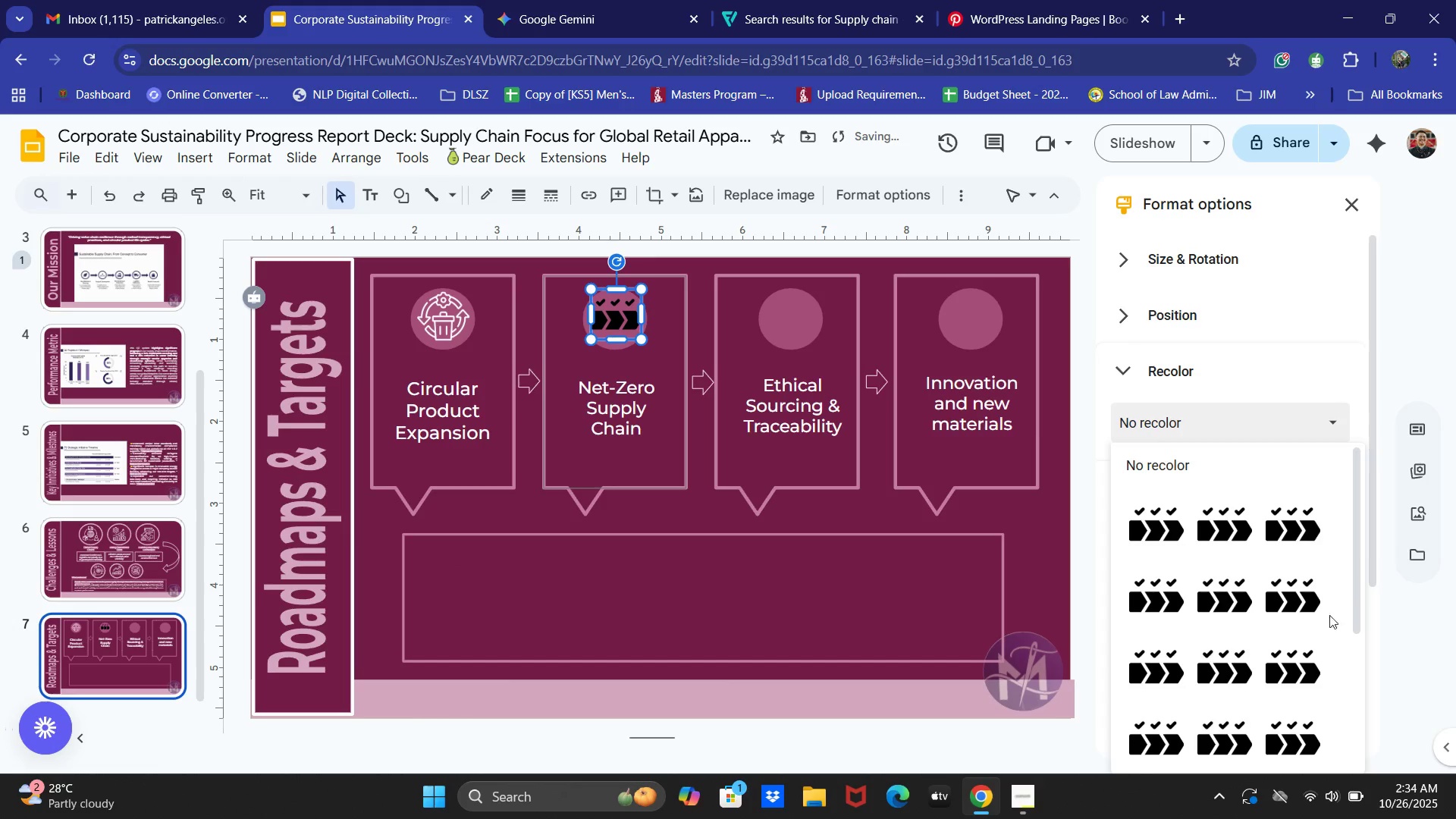 
scroll: coordinate [1321, 649], scroll_direction: down, amount: 4.0
 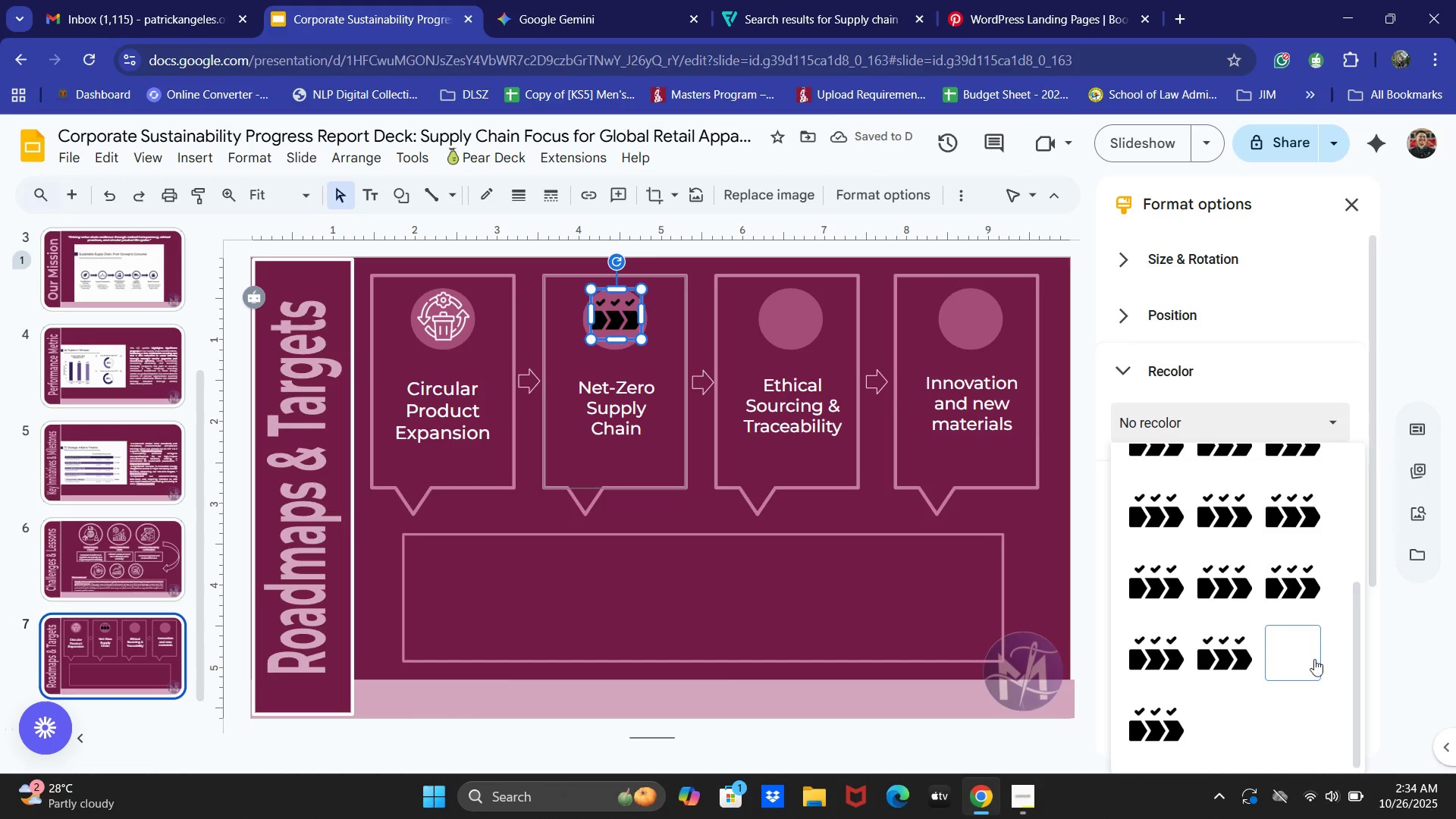 
left_click([1300, 652])
 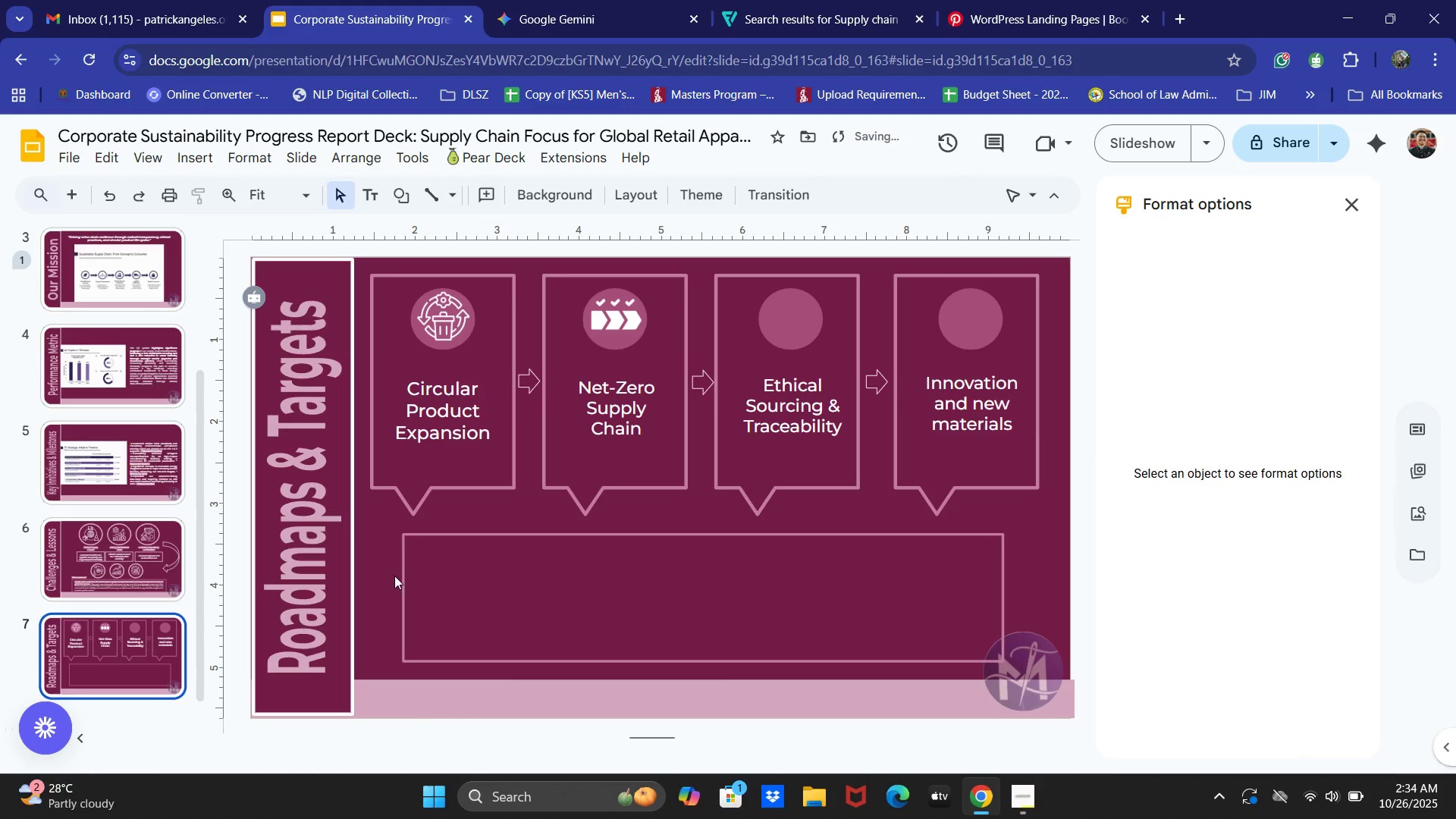 
scroll: coordinate [609, 510], scroll_direction: up, amount: 1.0
 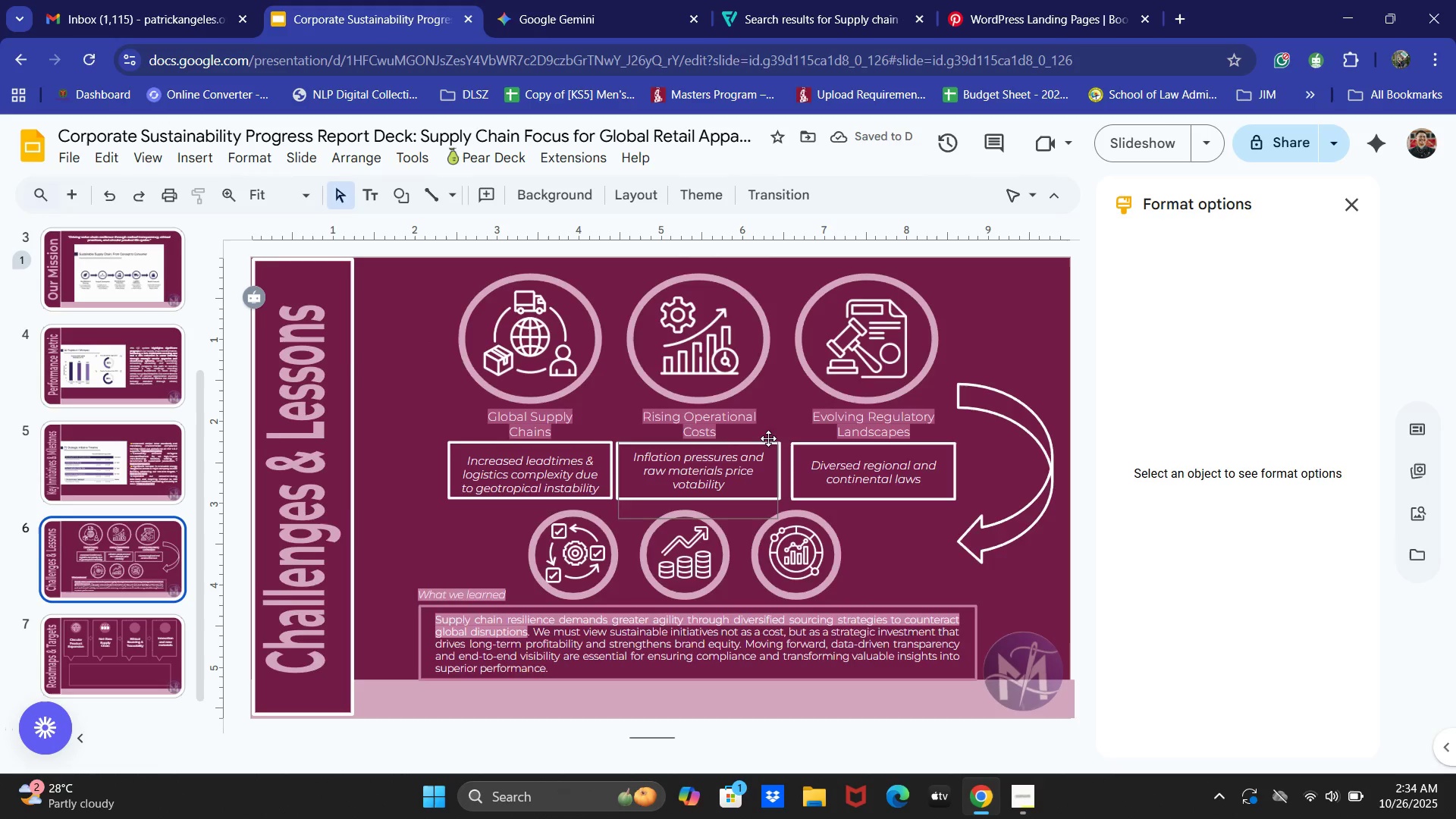 
scroll: coordinate [765, 453], scroll_direction: down, amount: 1.0
 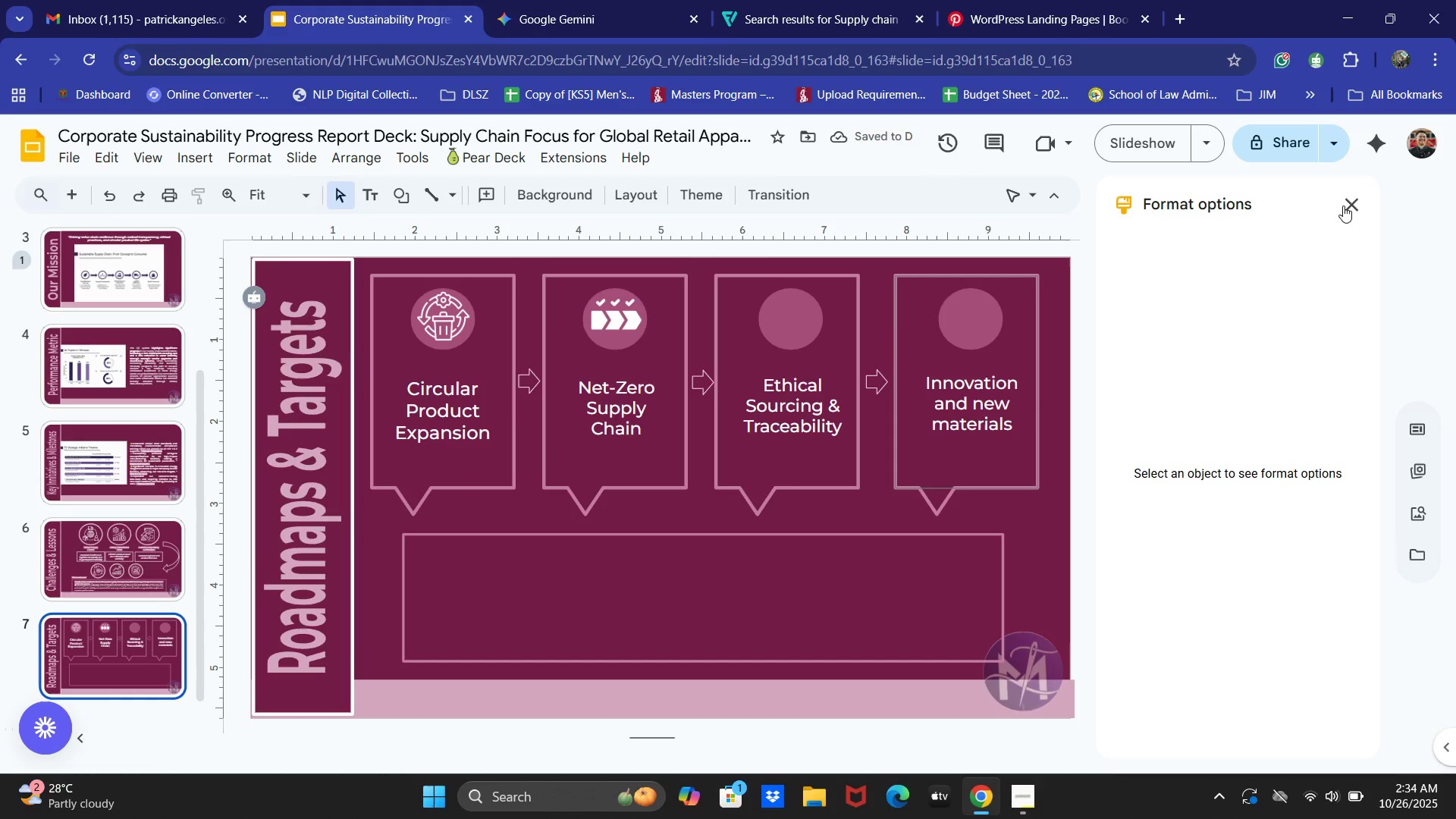 
mouse_move([1003, 450])
 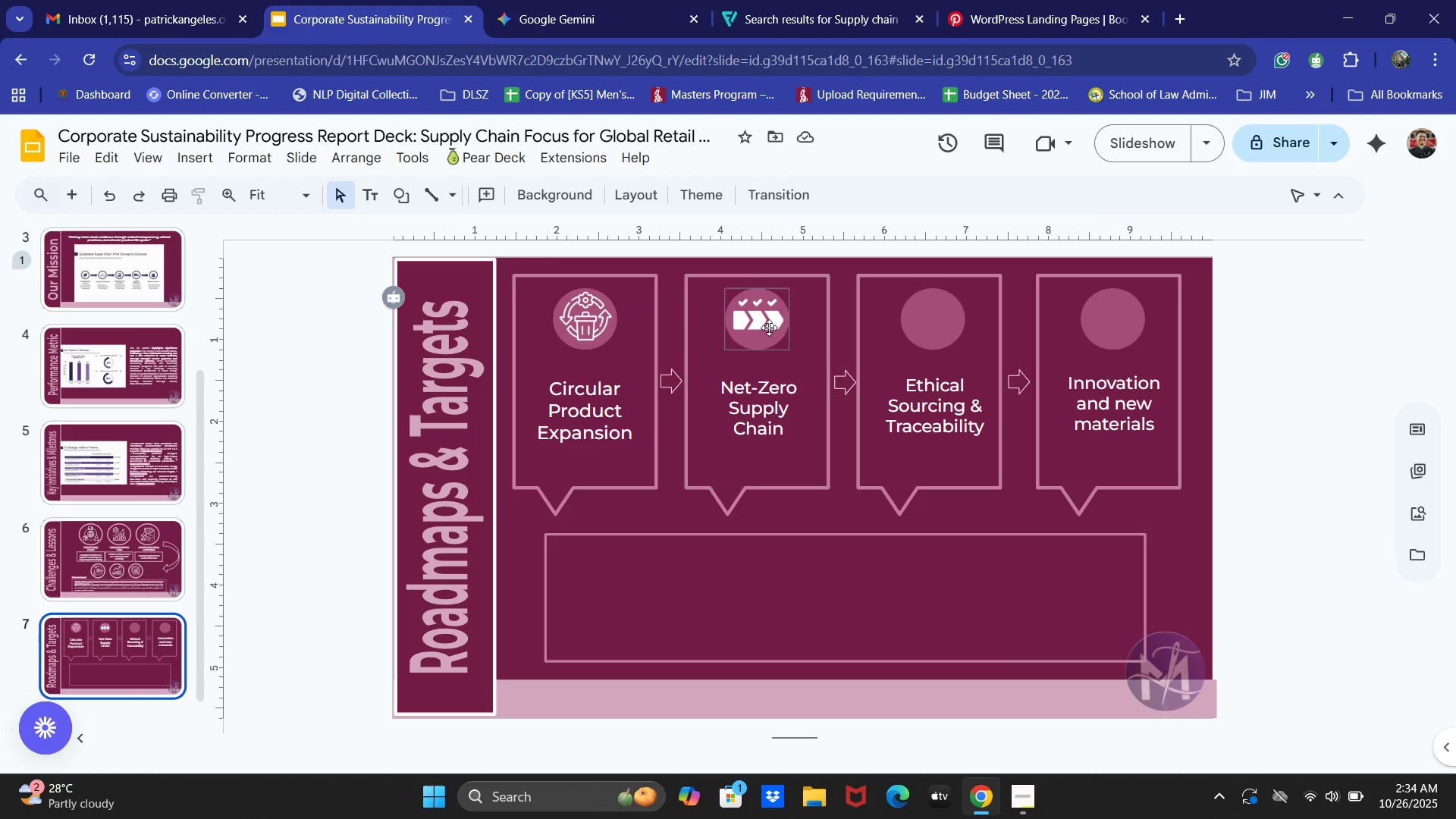 
left_click([753, 320])
 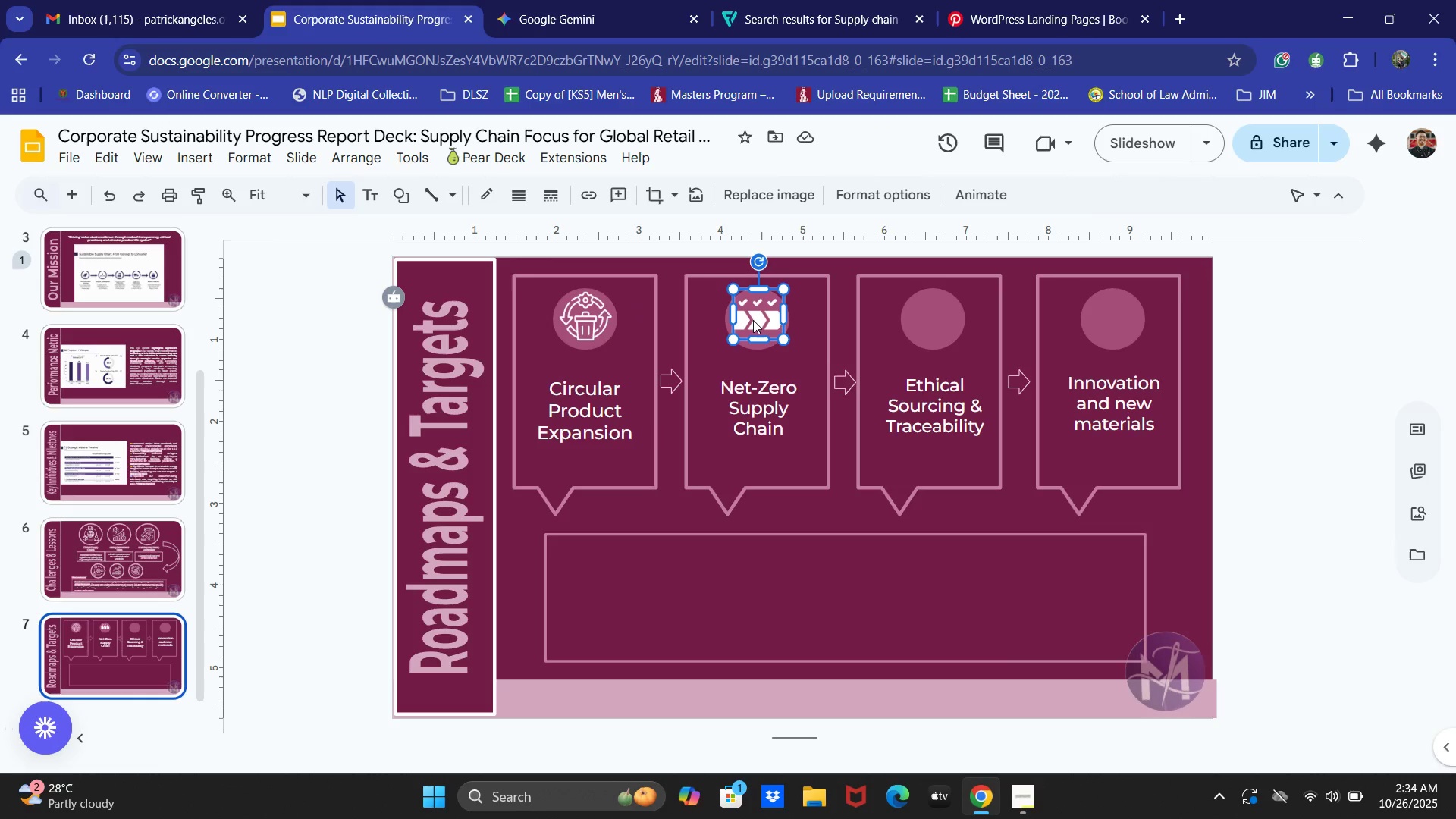 
key(ArrowDown)
 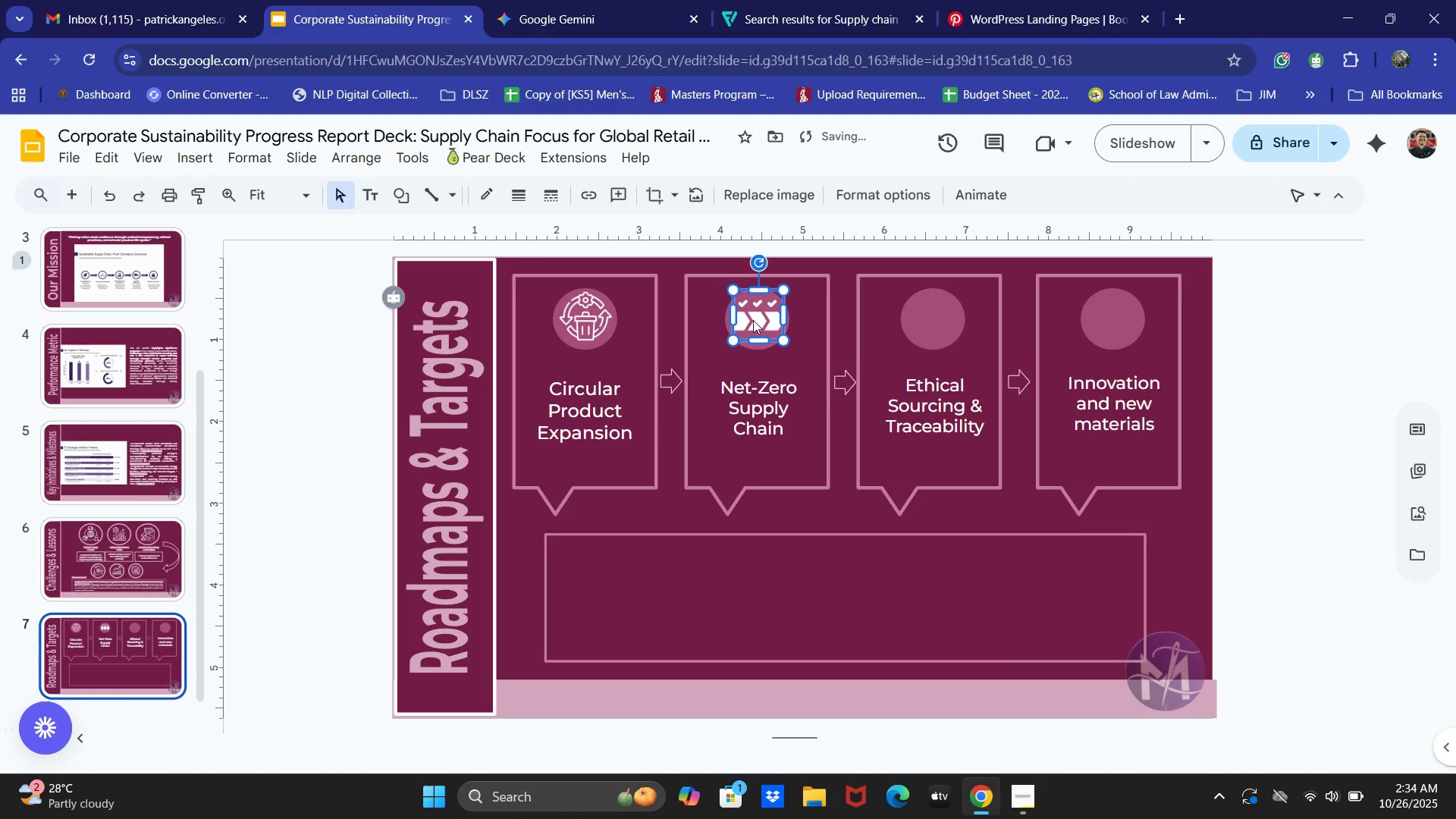 
key(ArrowDown)
 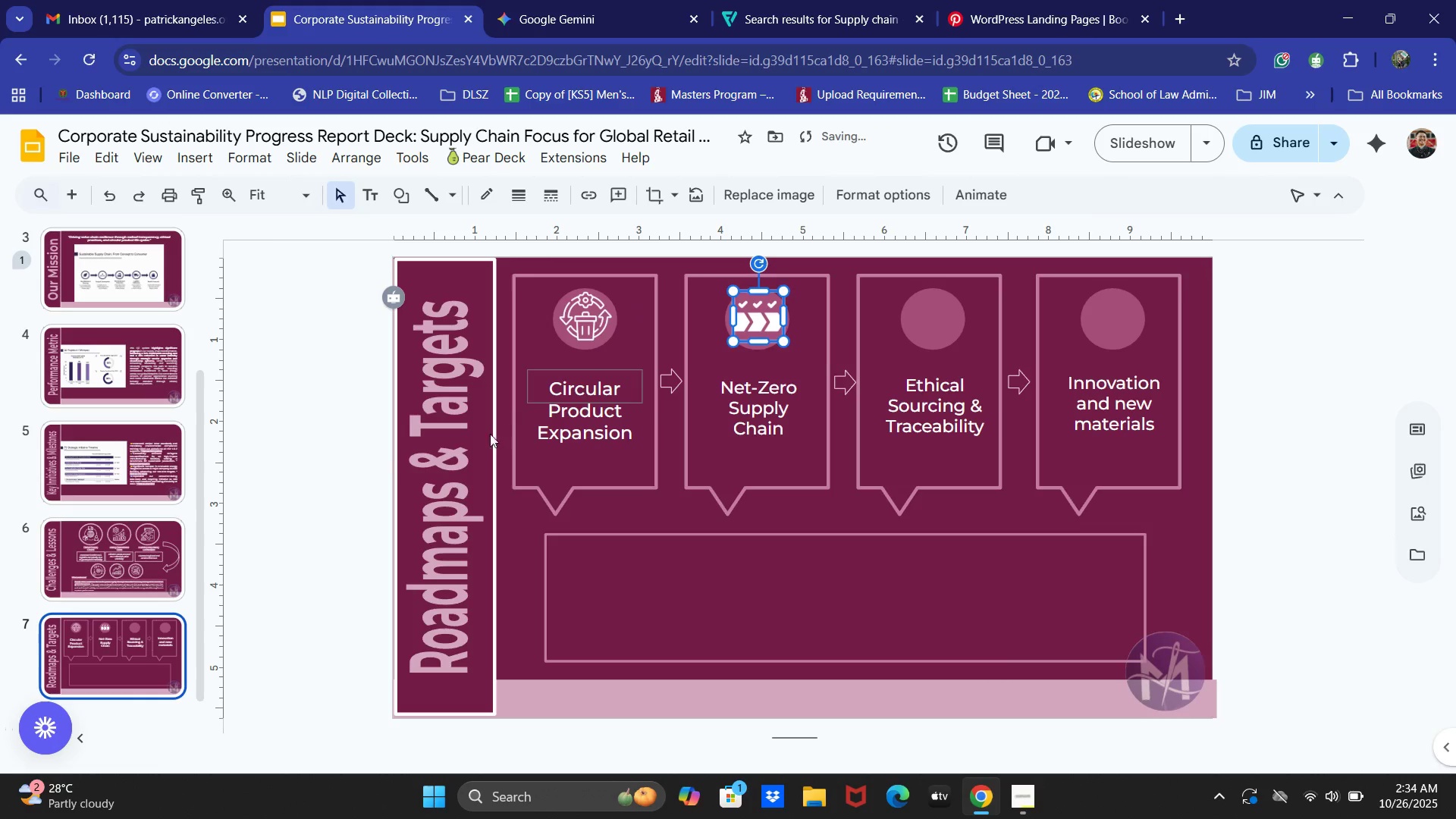 
left_click([320, 444])
 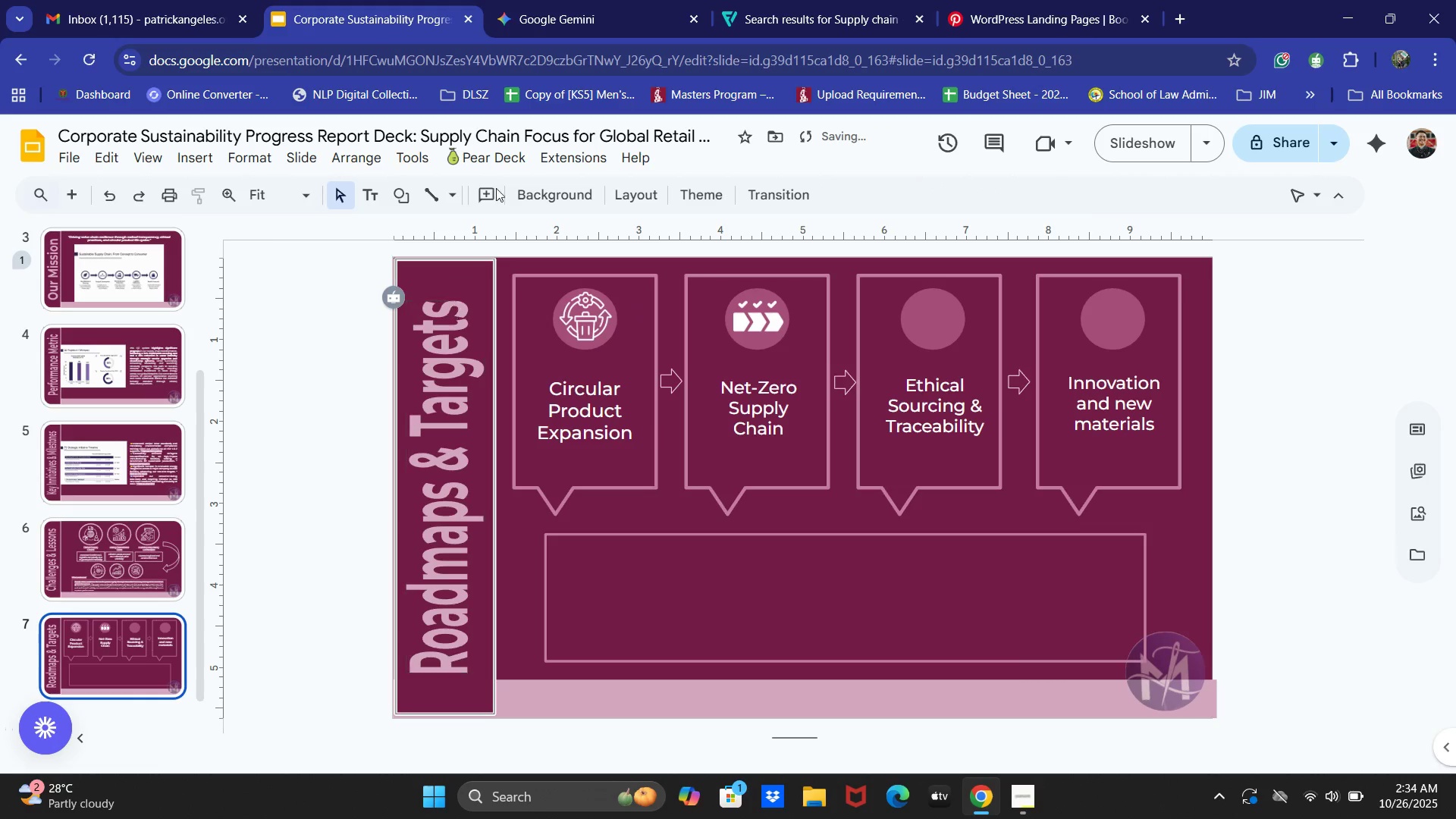 
left_click([601, 0])
 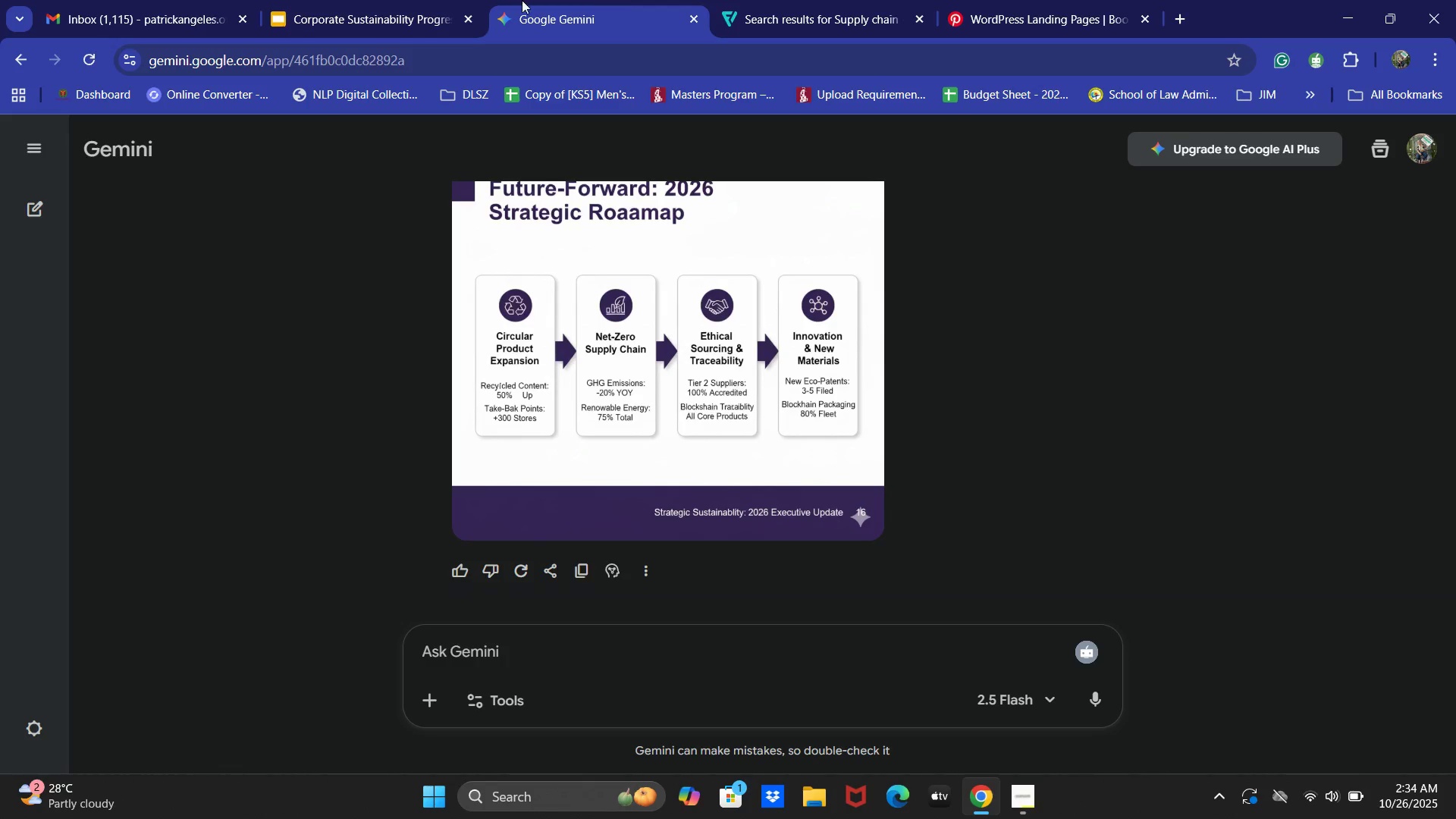 
left_click([425, 0])
 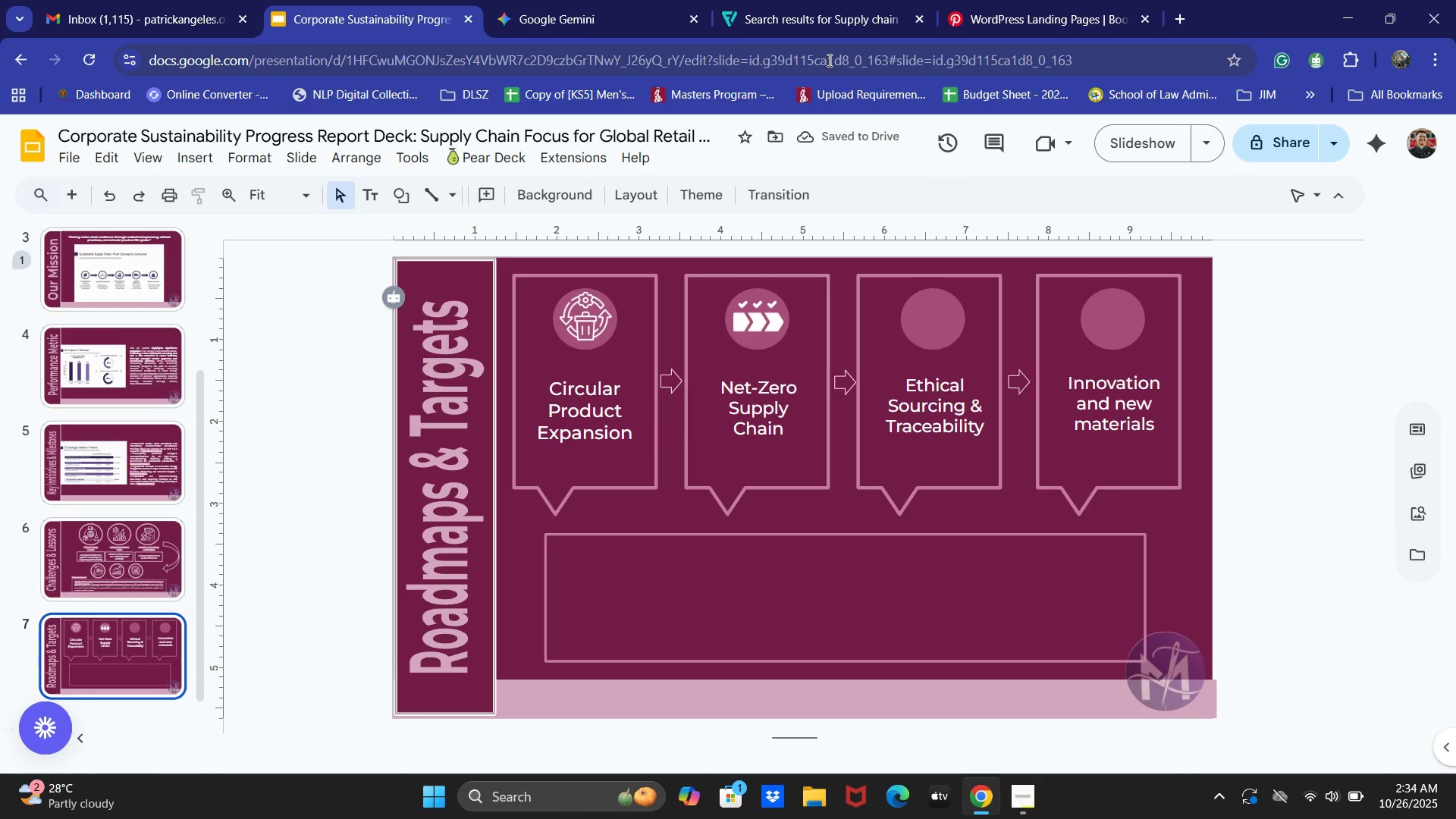 
left_click([839, 2])
 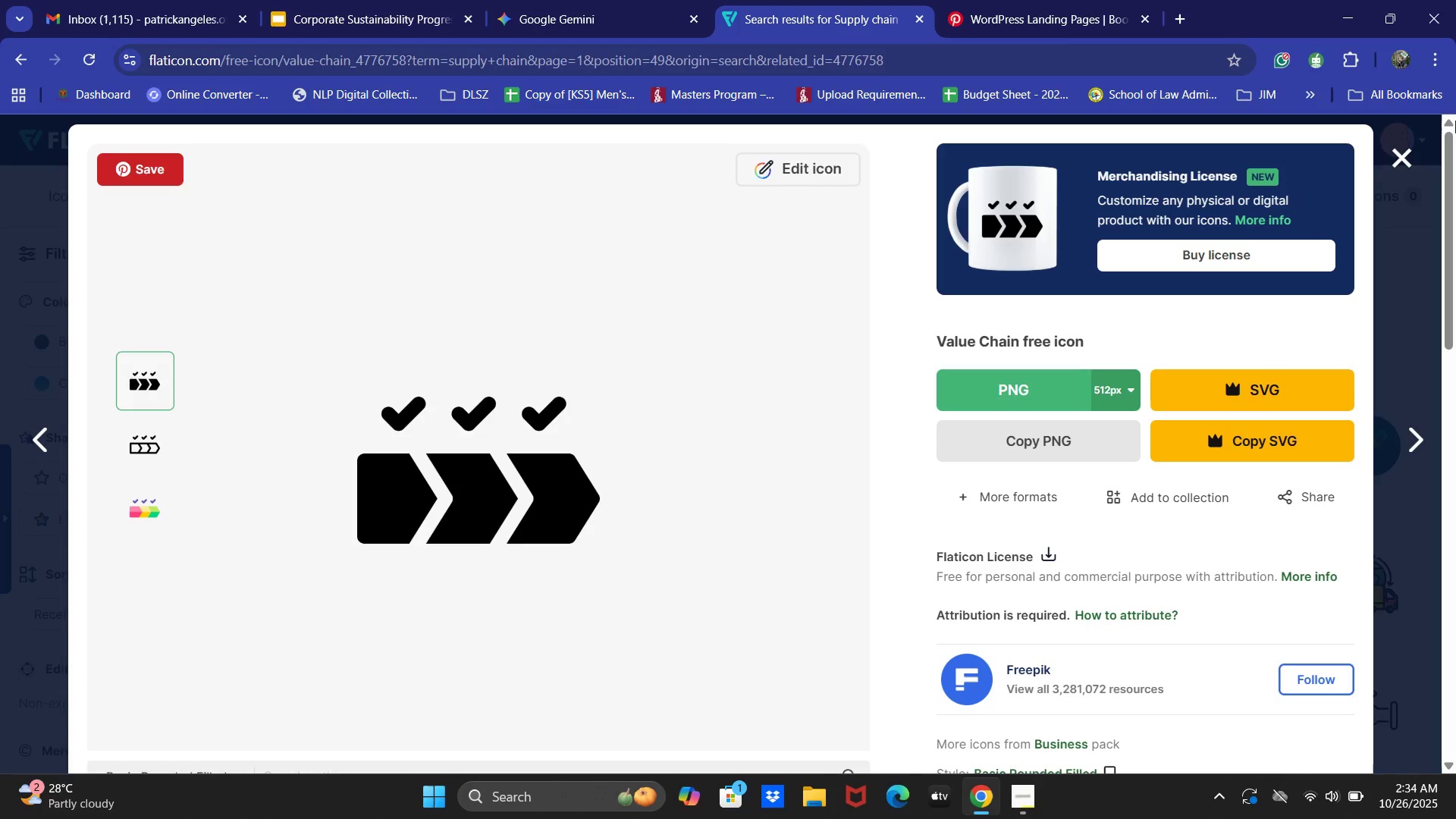 
left_click([1404, 140])
 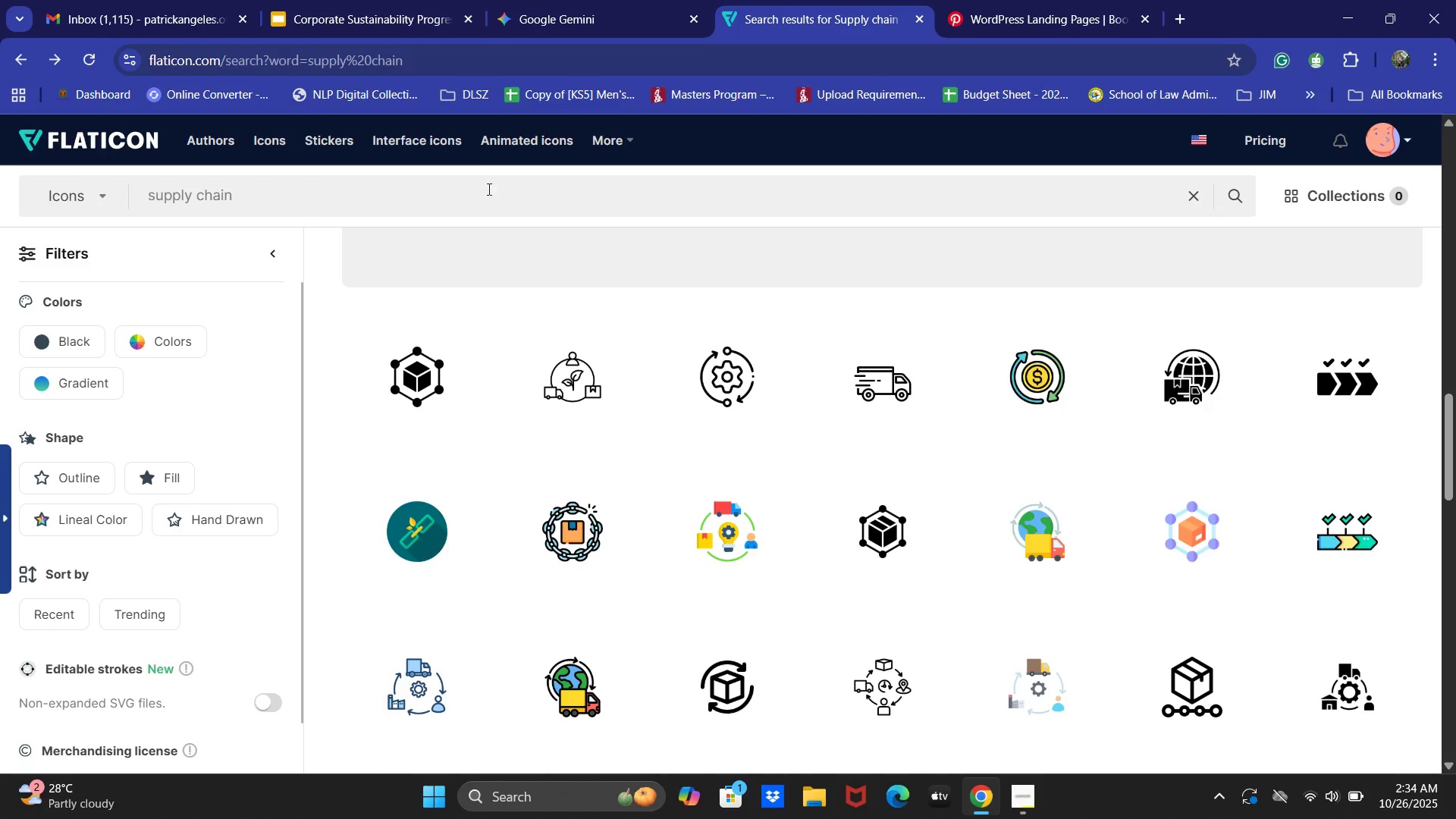 
left_click([469, 190])
 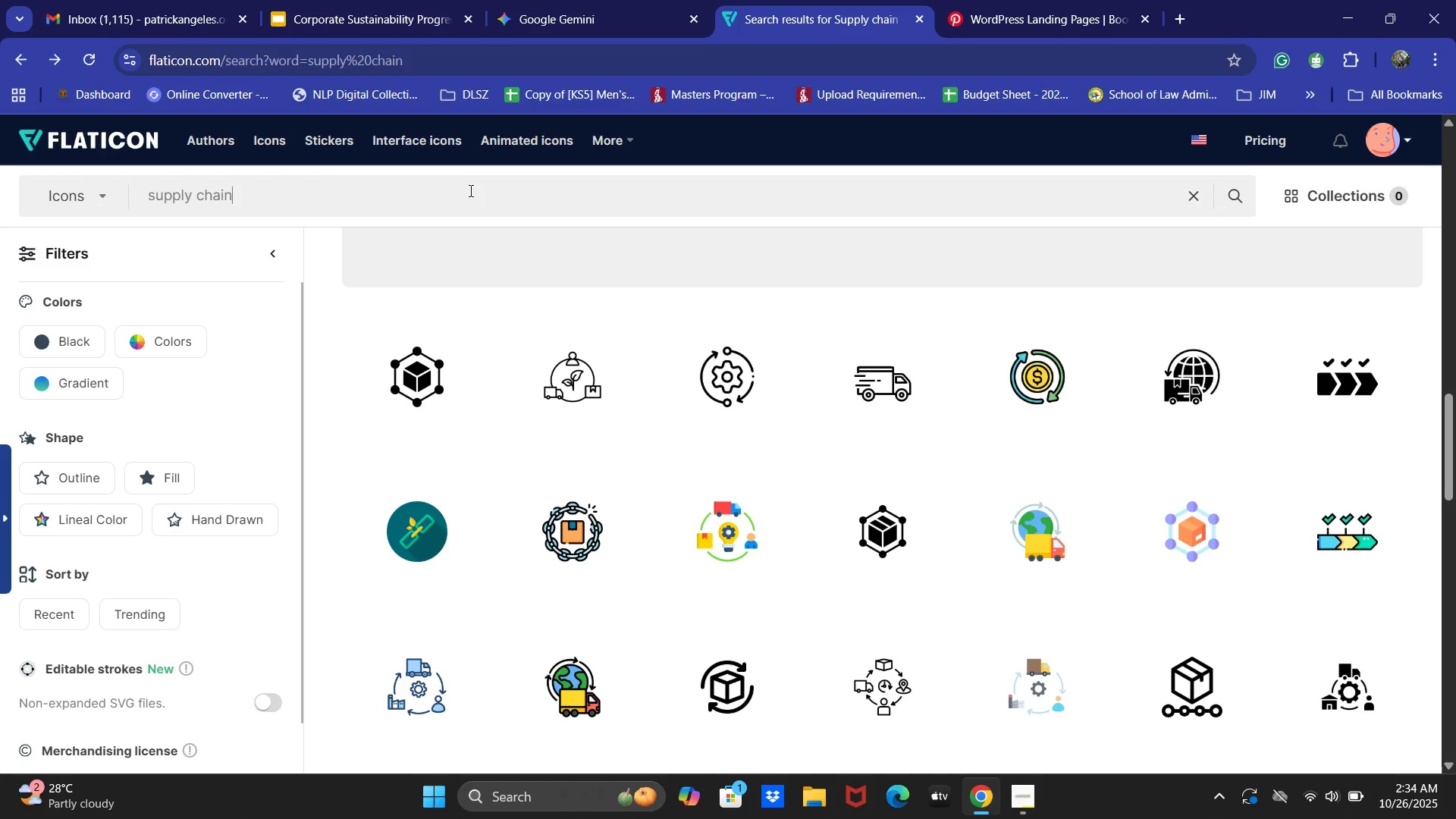 
key(Control+ControlLeft)
 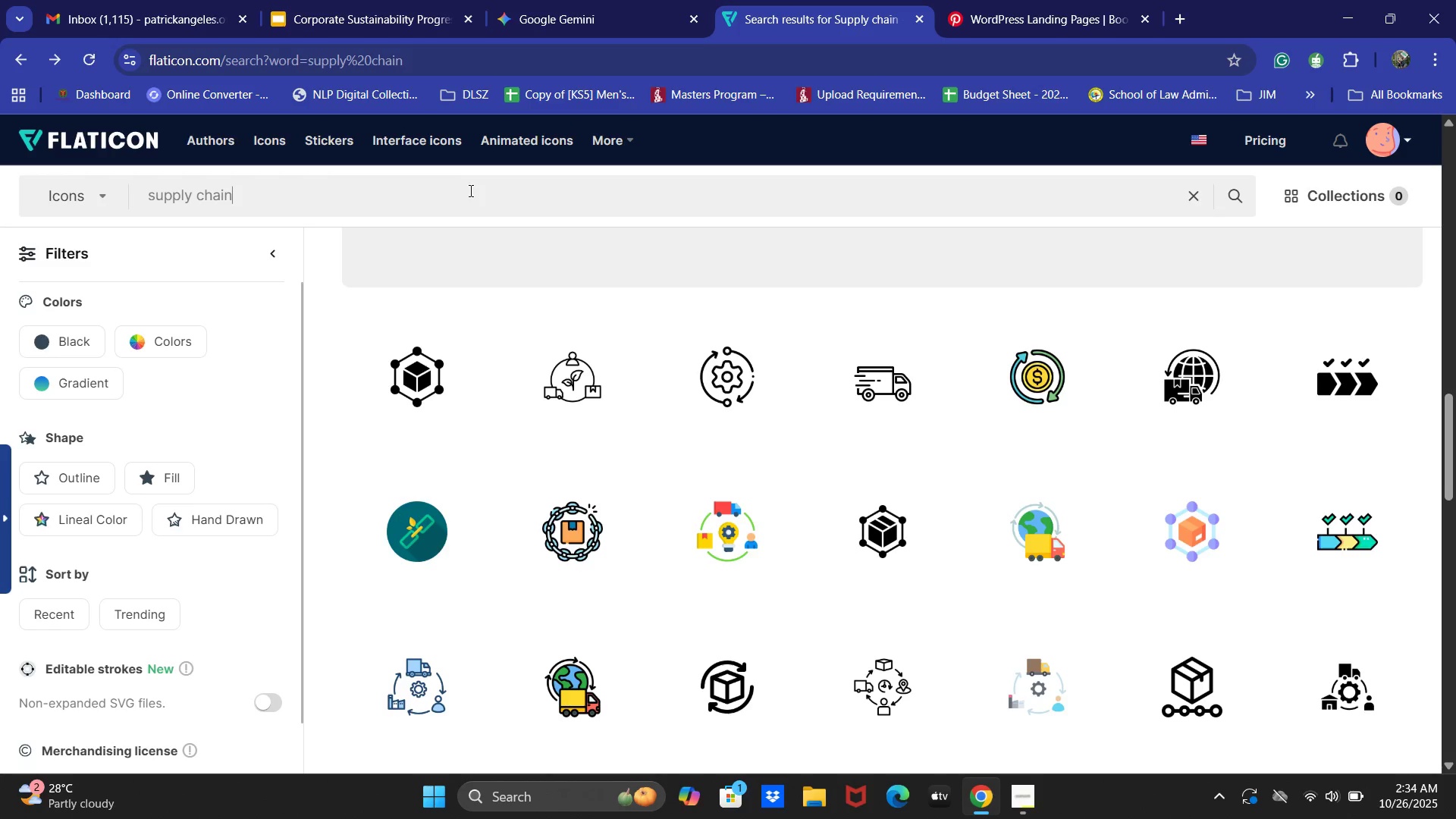 
key(Control+A)
 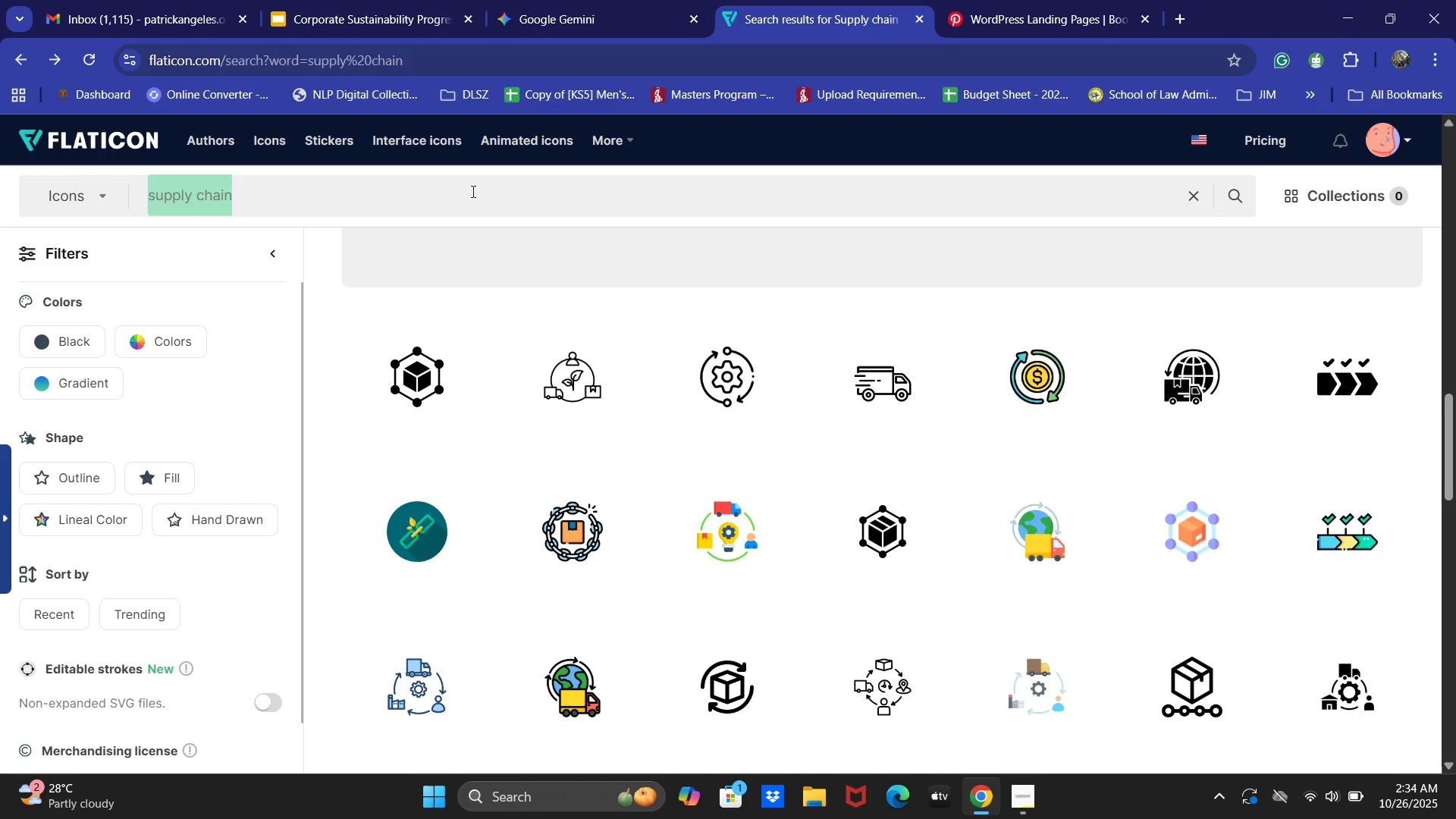 
type(Ethical)
 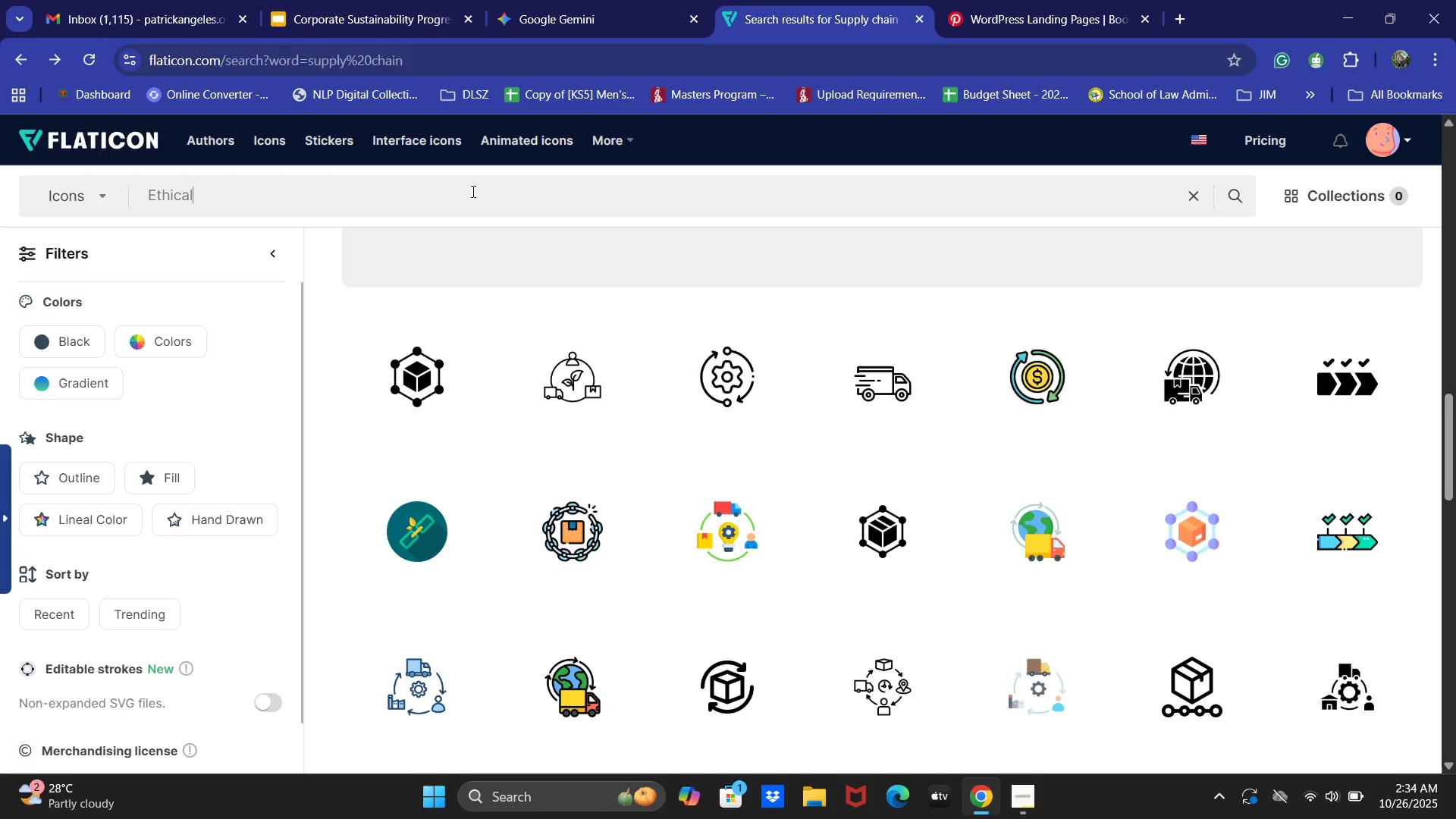 
key(Enter)
 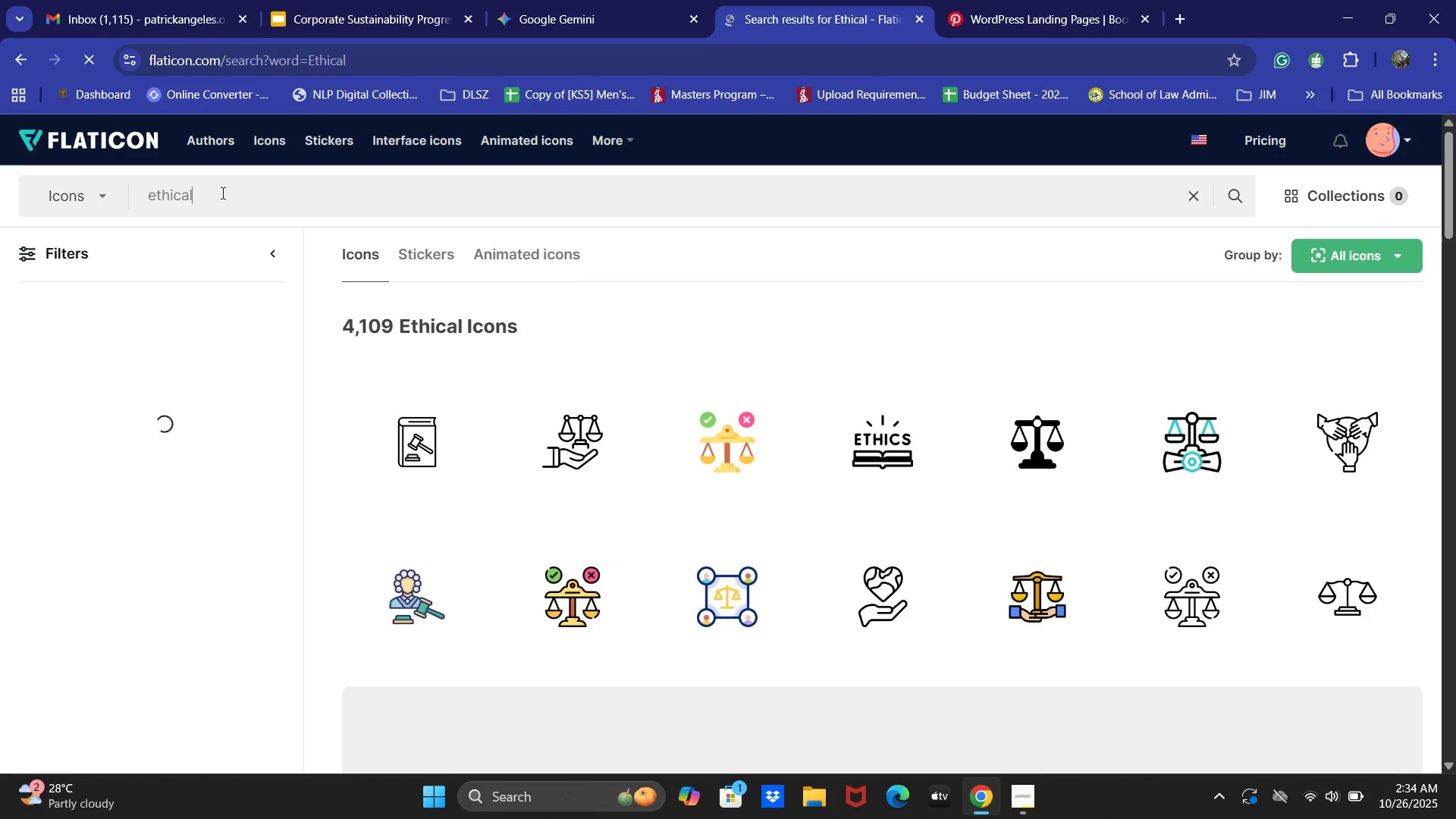 
wait(5.03)
 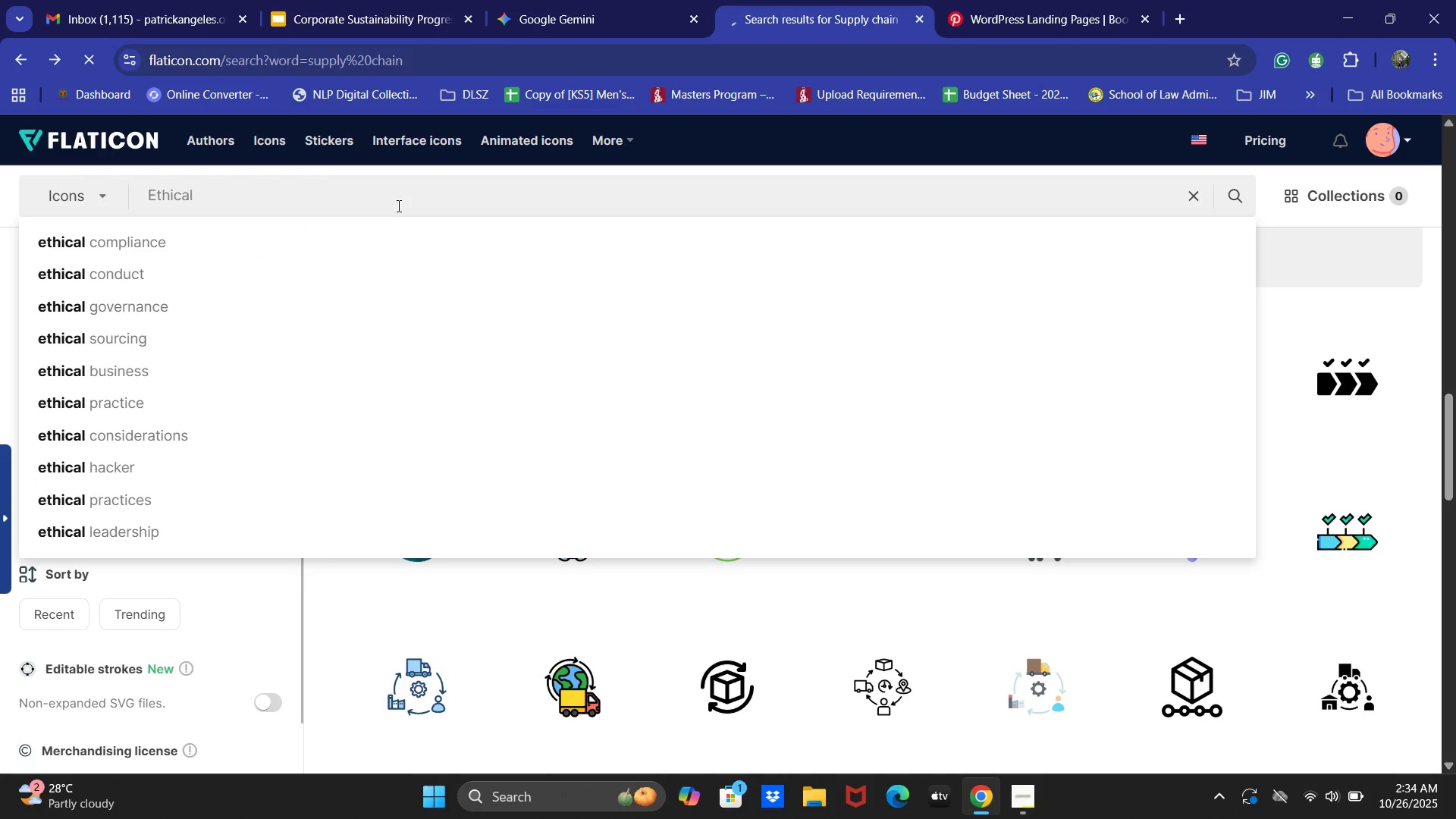 
scroll: coordinate [1003, 485], scroll_direction: down, amount: 8.0
 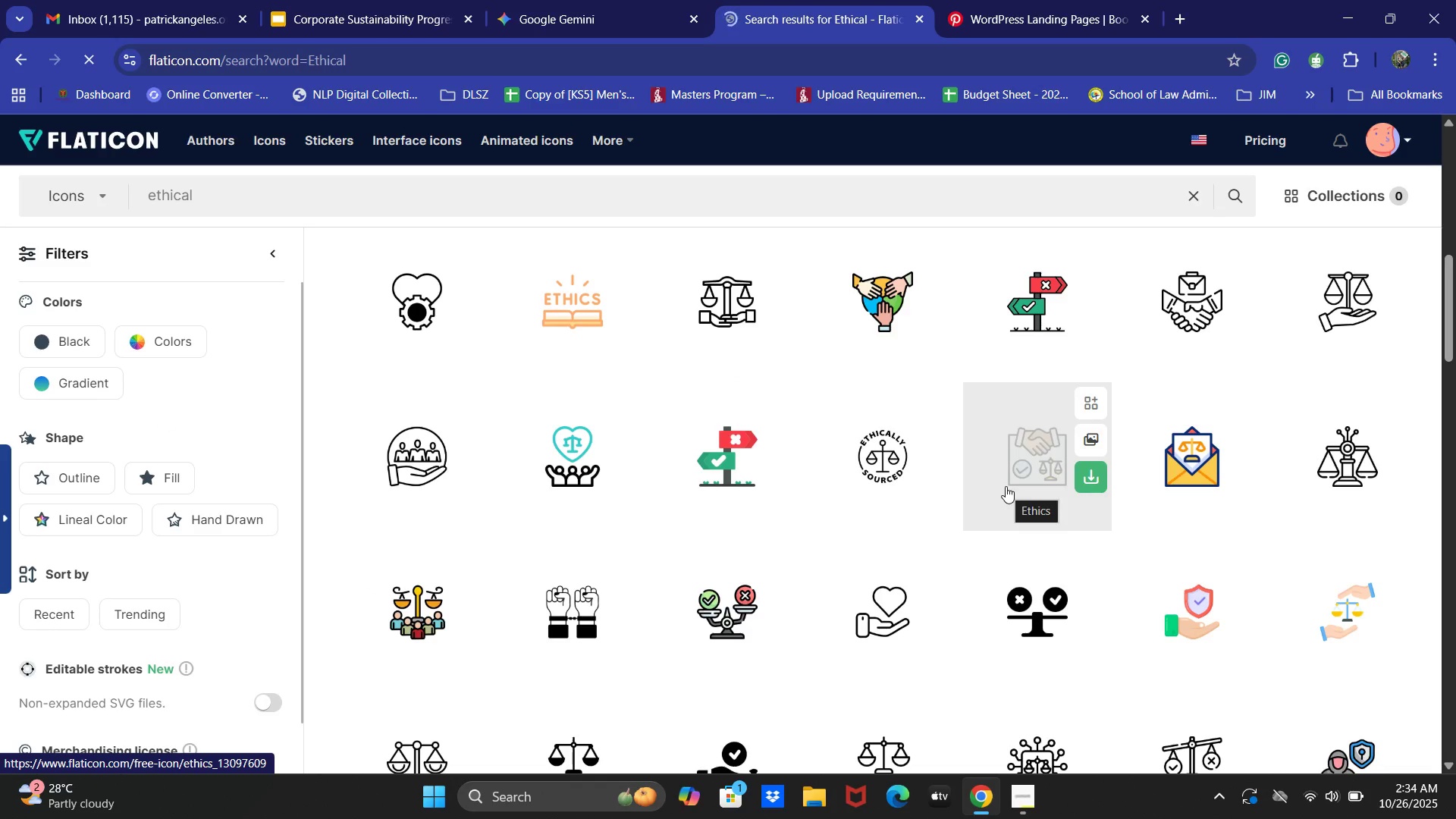 
left_click([1175, 312])
 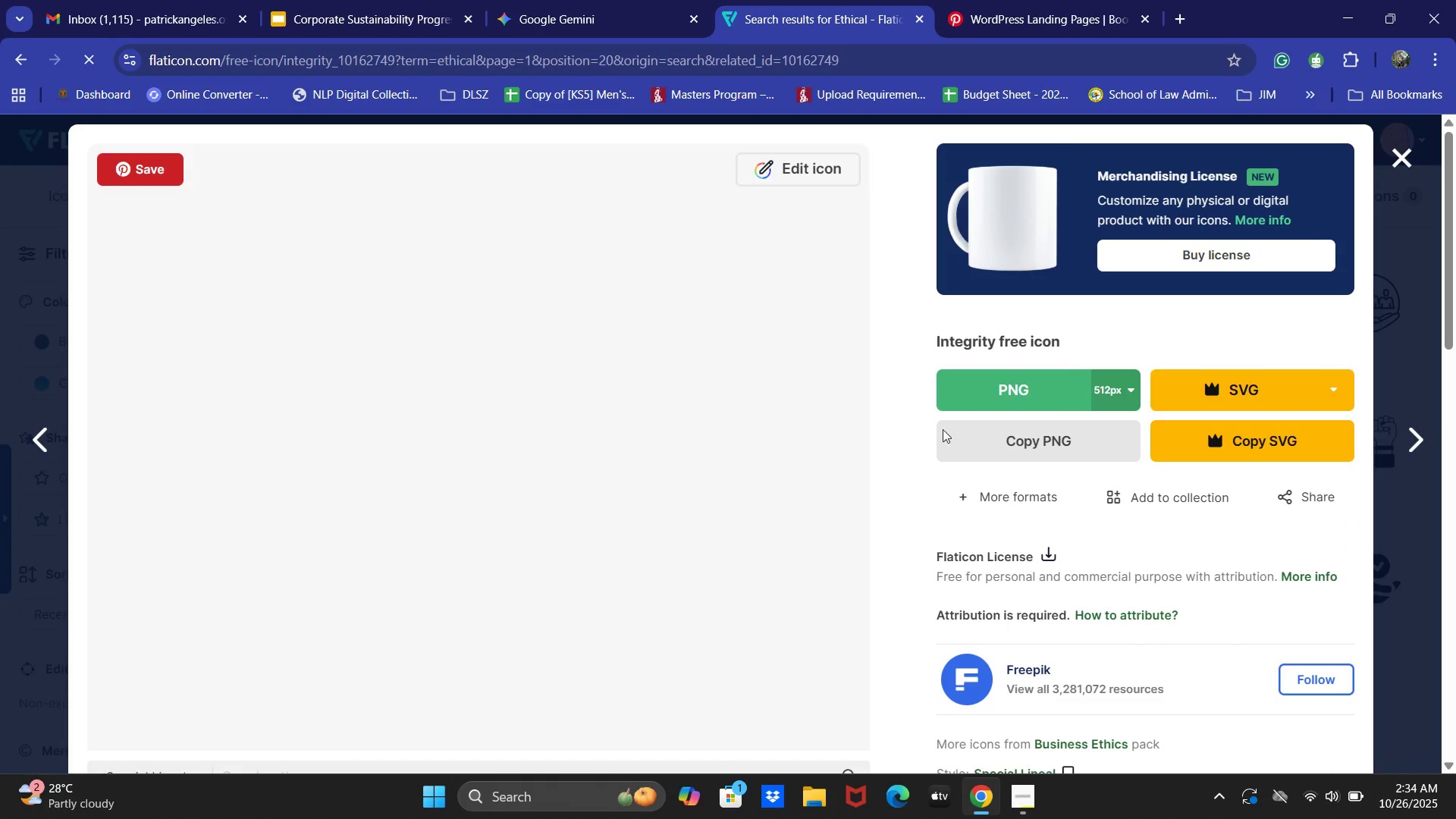 
left_click([990, 435])
 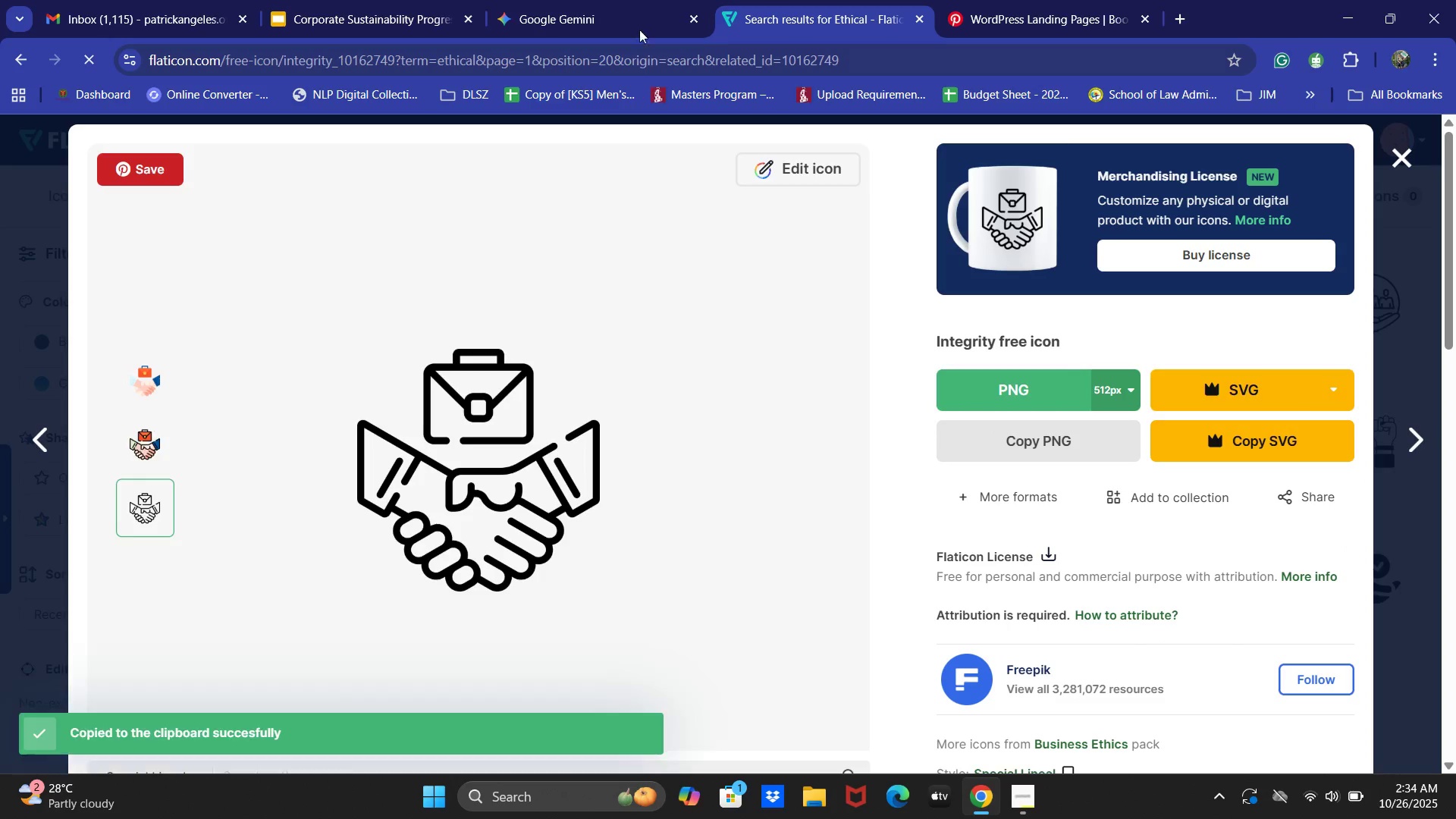 
left_click([353, 0])
 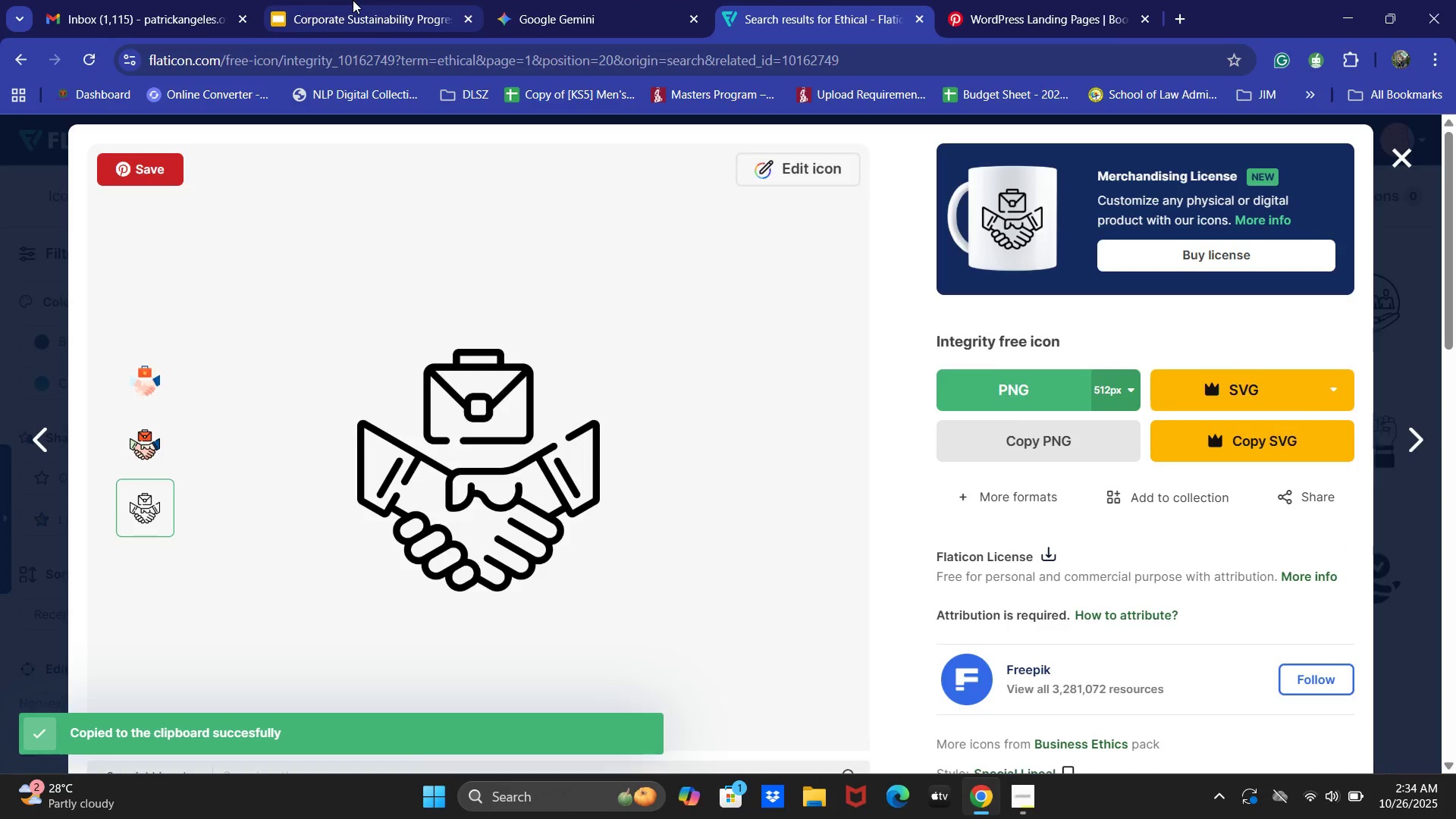 
key(Control+ControlLeft)
 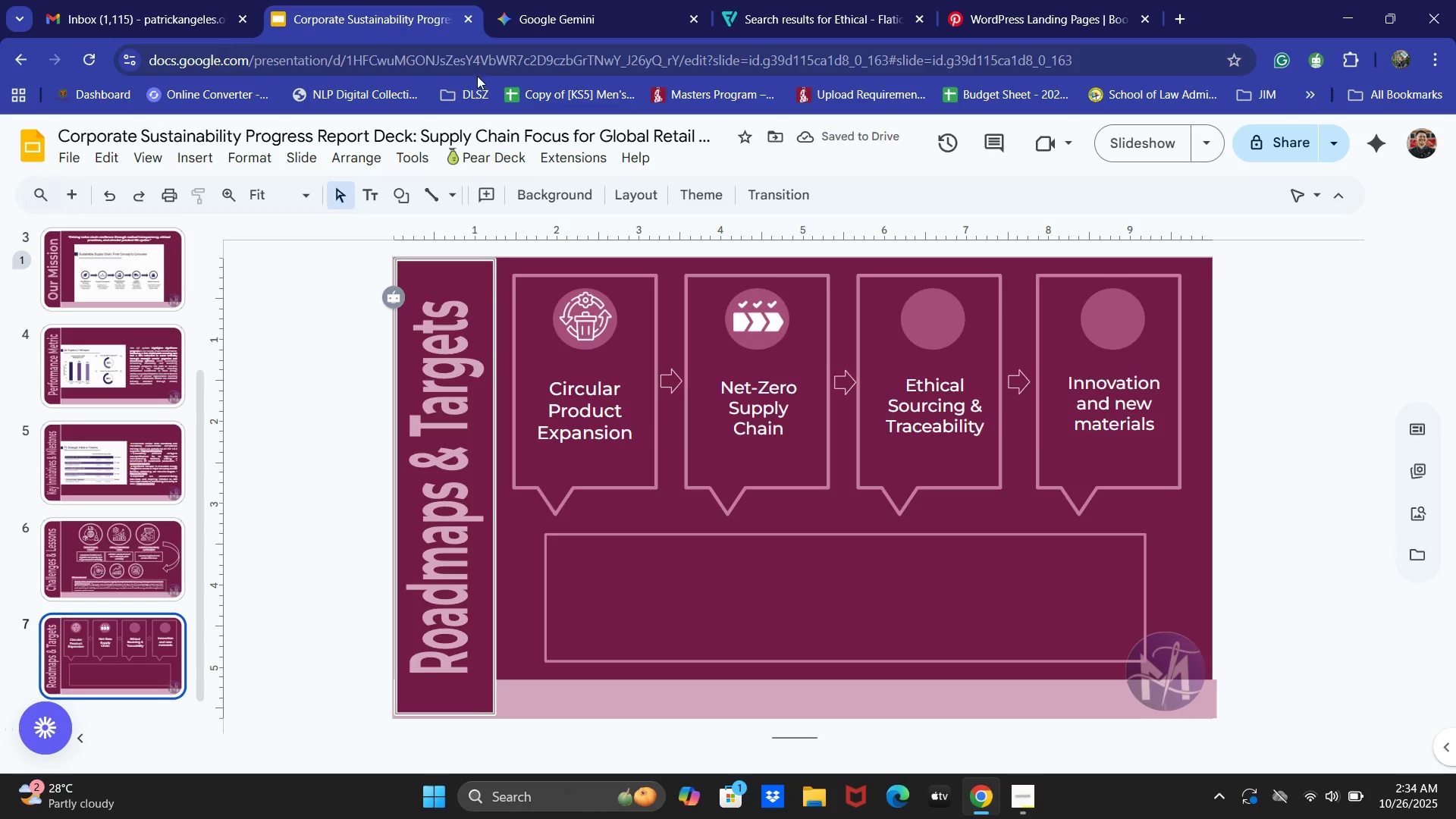 
key(Control+V)
 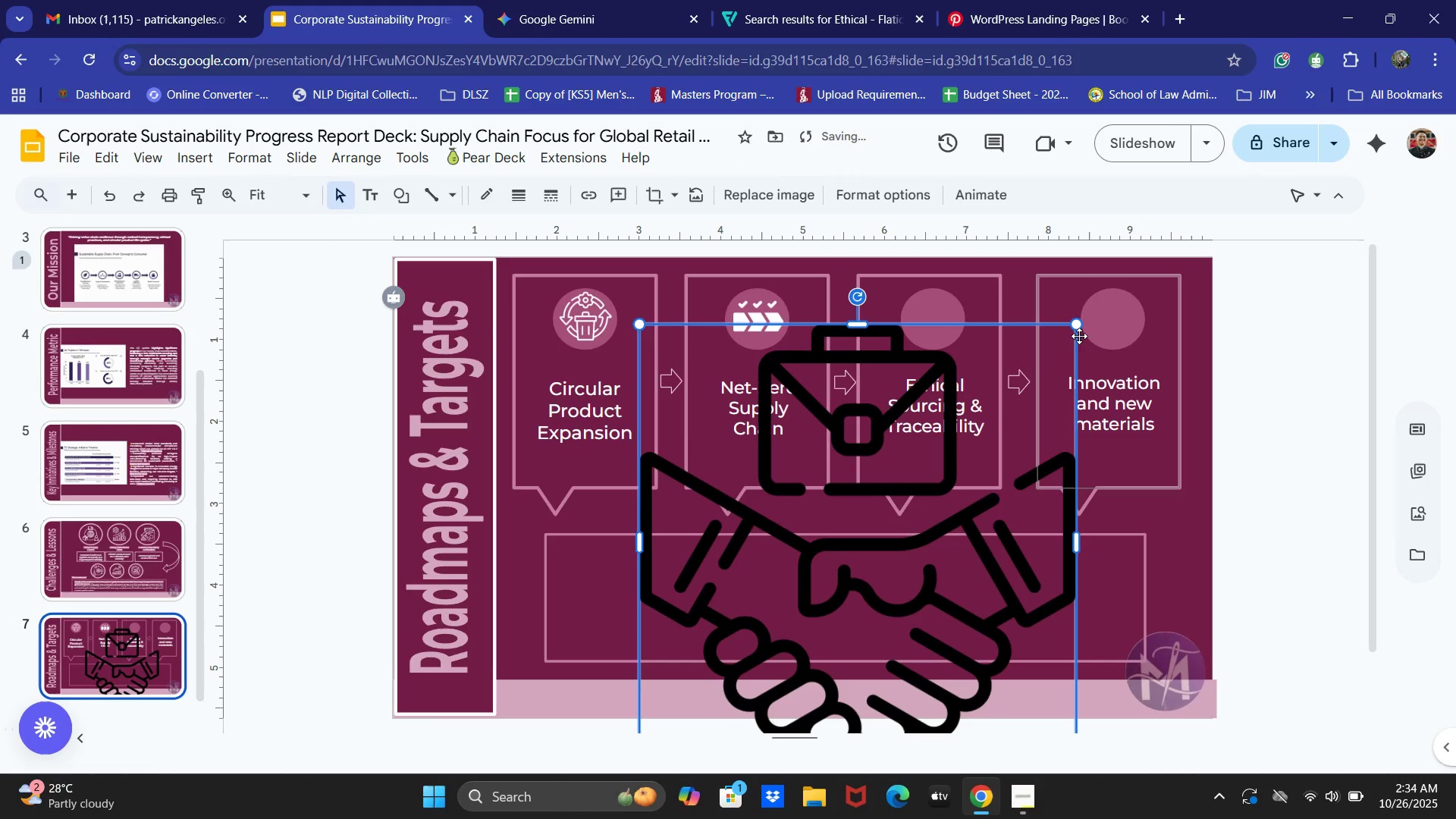 
left_click_drag(start_coordinate=[1073, 330], to_coordinate=[1069, 332])
 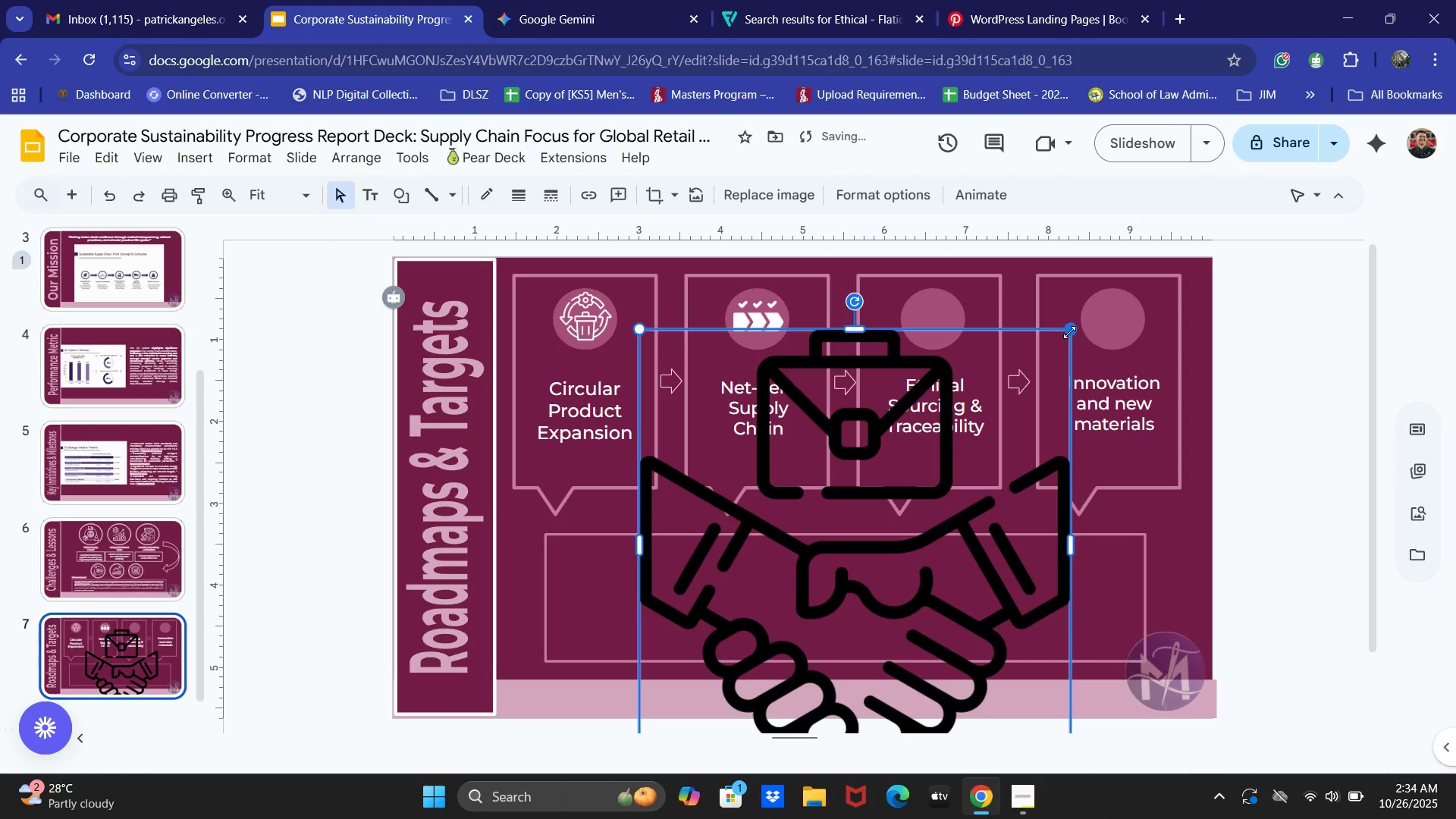 
left_click_drag(start_coordinate=[1069, 332], to_coordinate=[714, 704])
 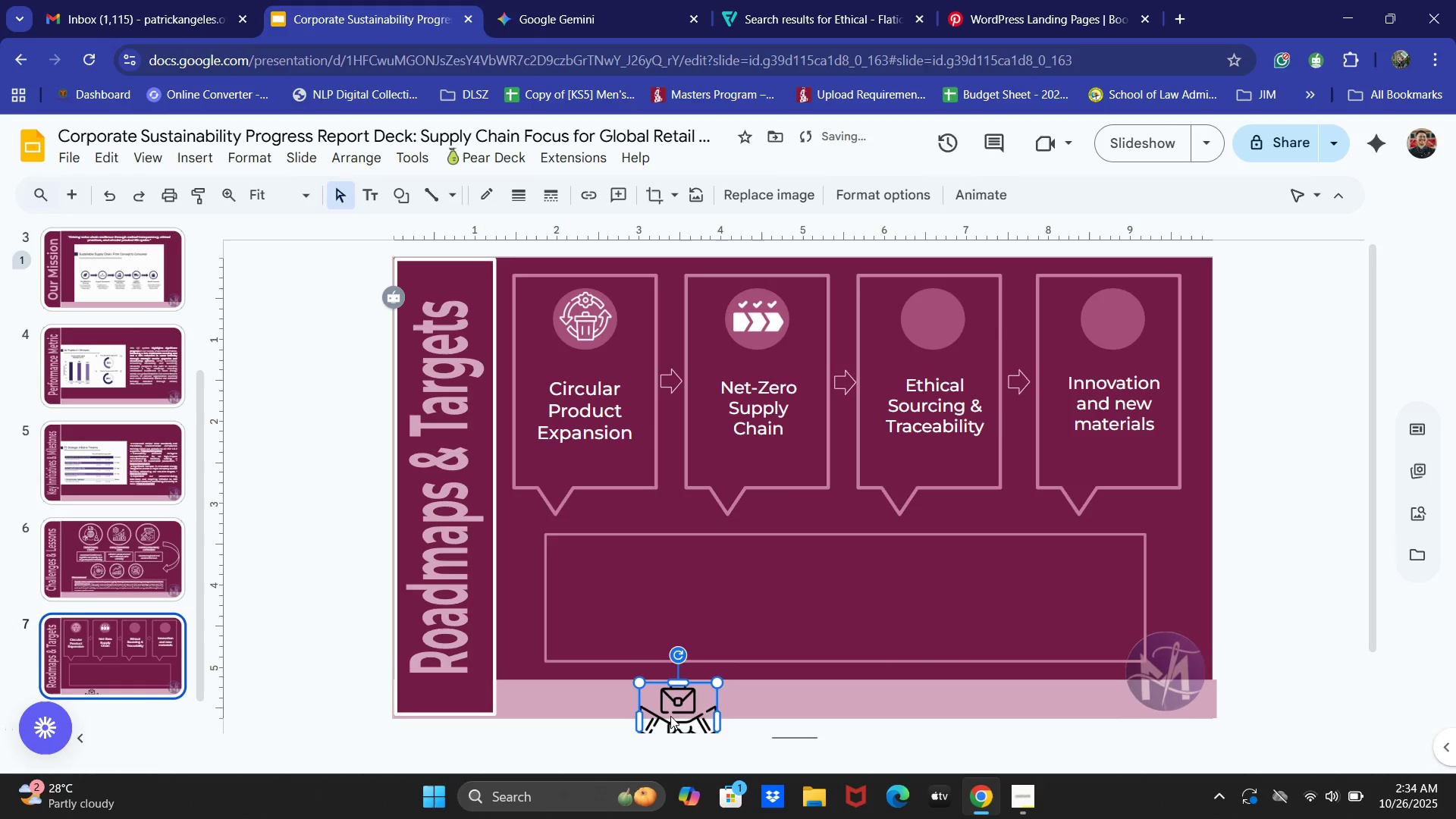 
left_click_drag(start_coordinate=[670, 718], to_coordinate=[922, 312])
 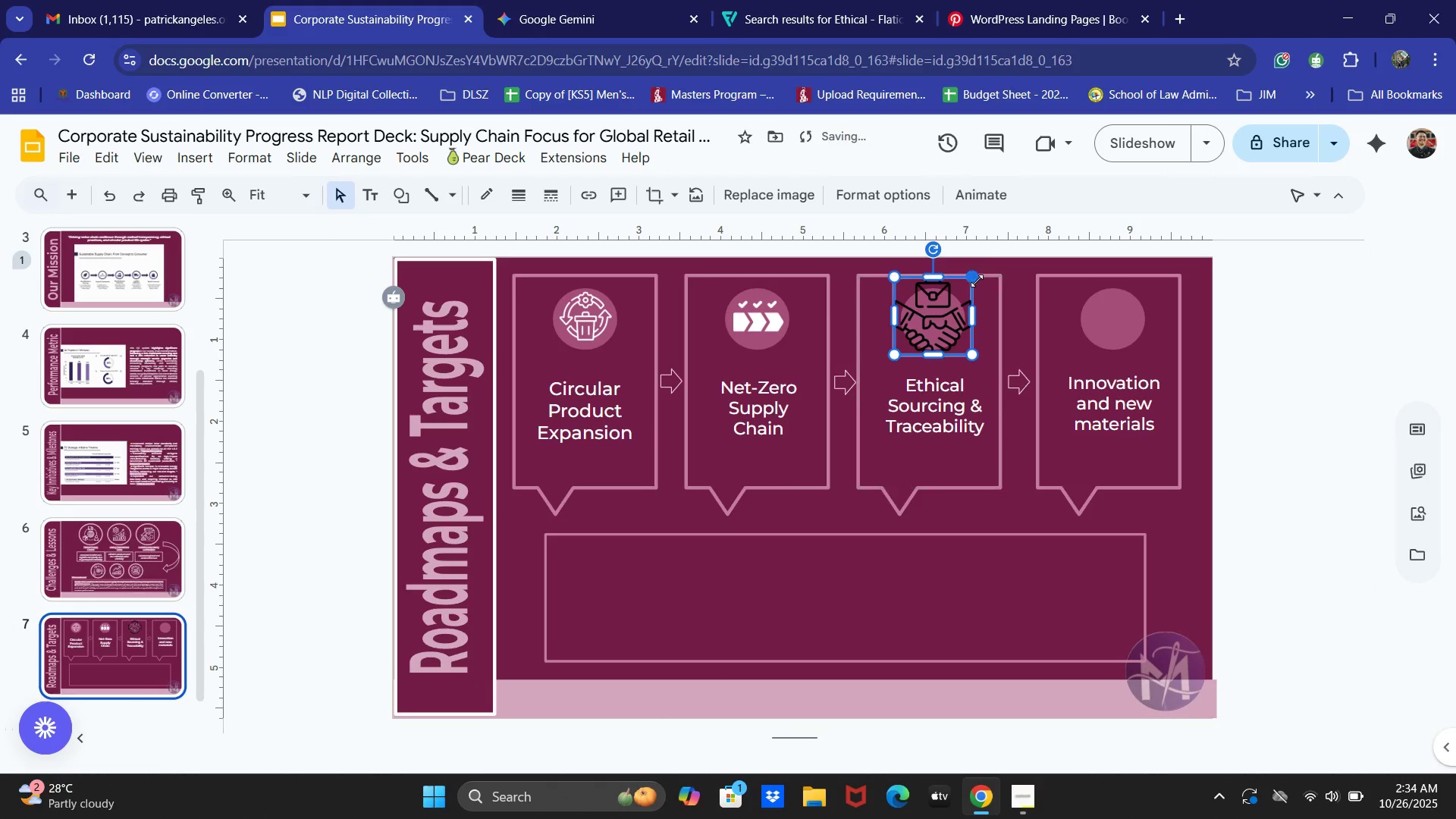 
left_click_drag(start_coordinate=[976, 281], to_coordinate=[940, 315])
 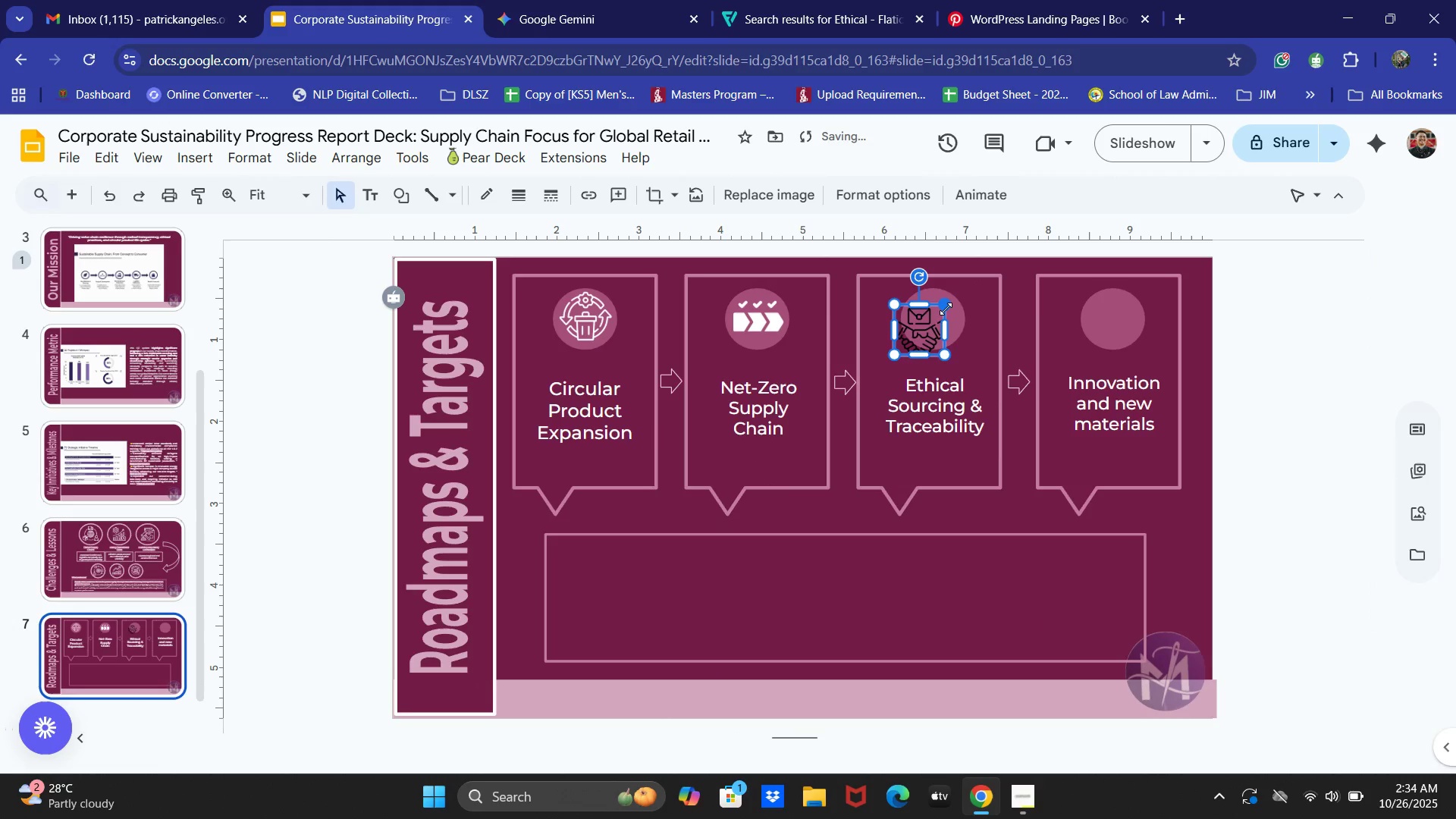 
left_click_drag(start_coordinate=[946, 308], to_coordinate=[940, 310])
 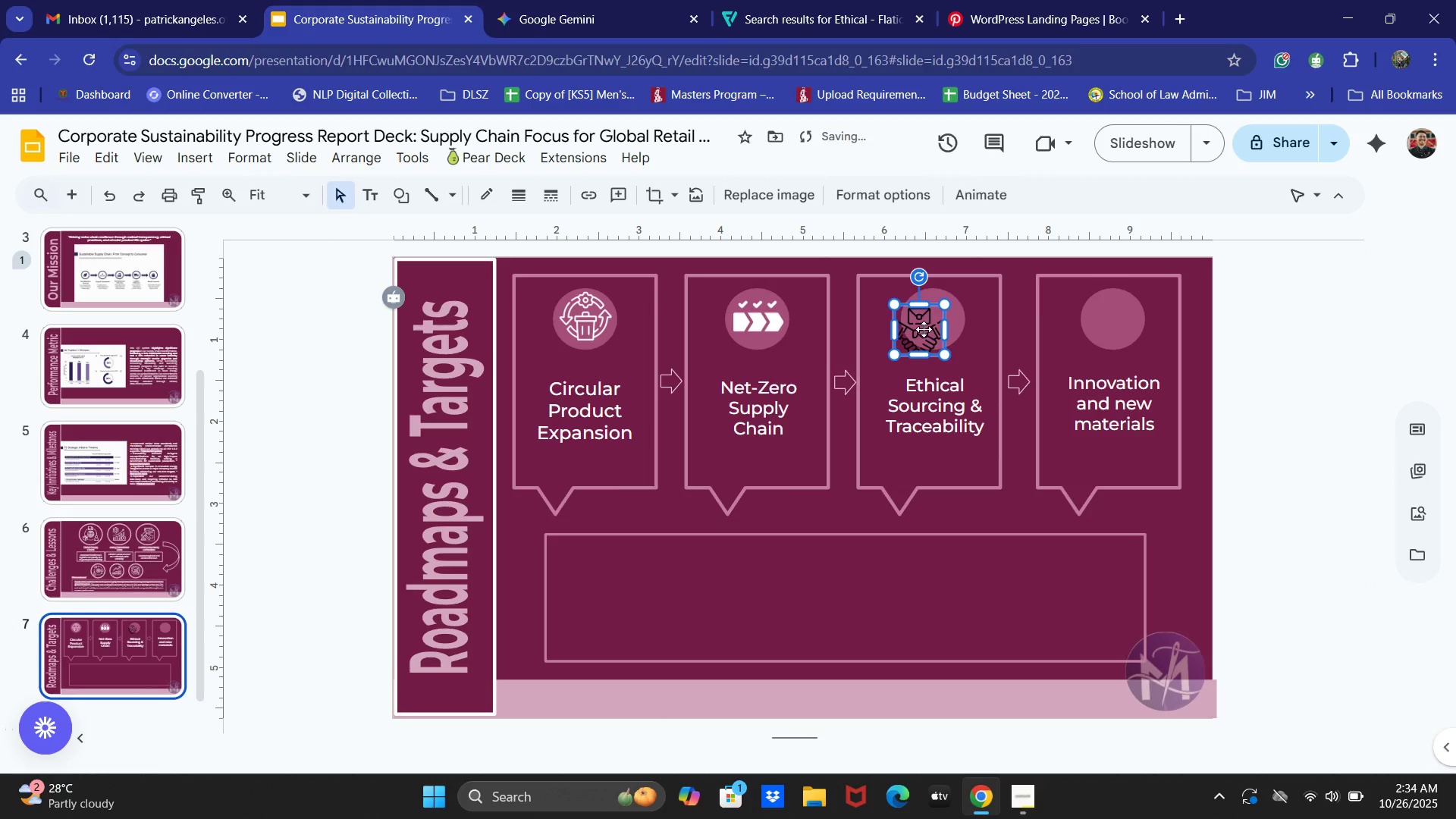 
left_click_drag(start_coordinate=[924, 330], to_coordinate=[936, 322])
 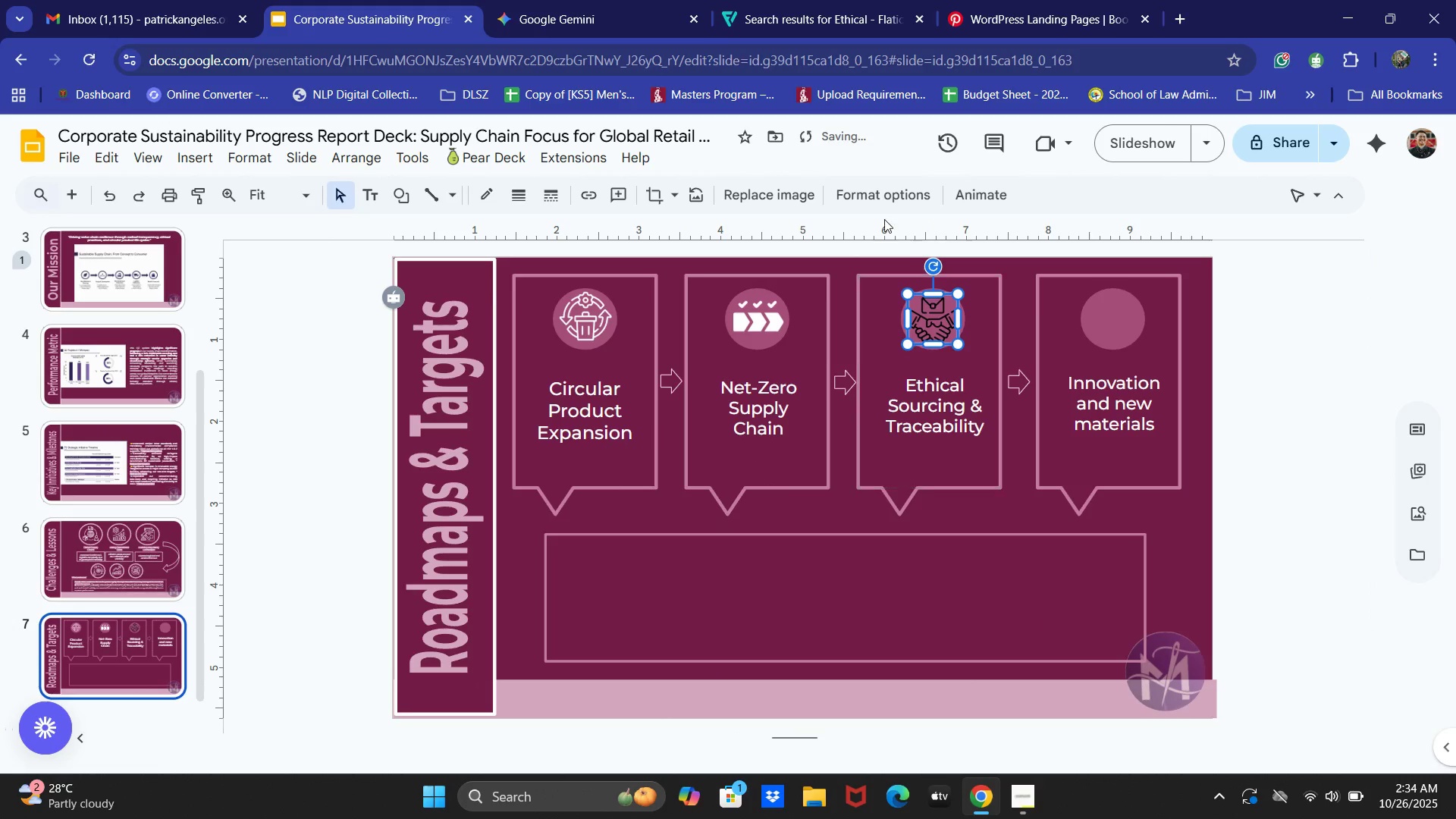 
left_click([902, 202])
 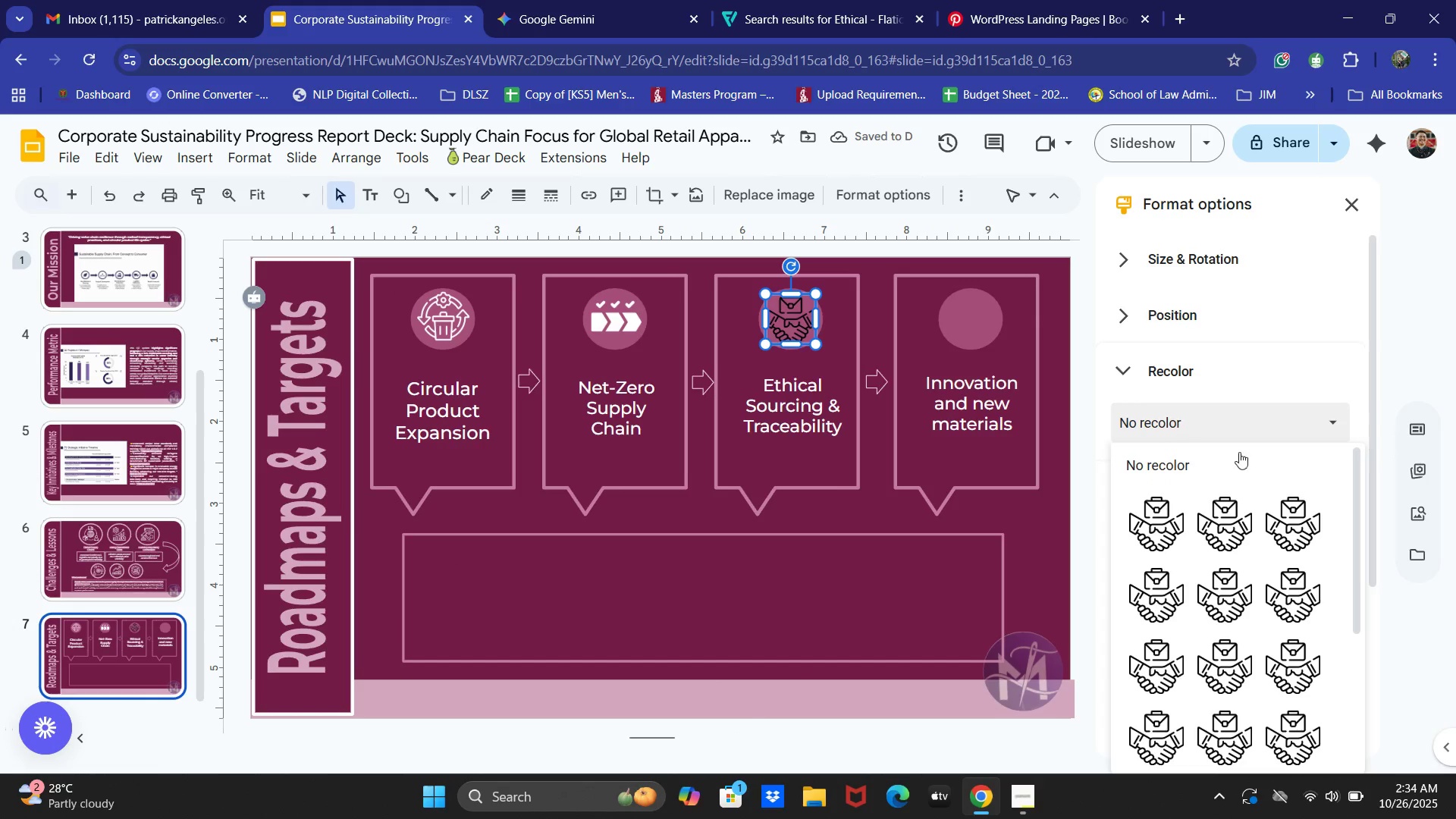 
scroll: coordinate [1287, 613], scroll_direction: down, amount: 2.0
 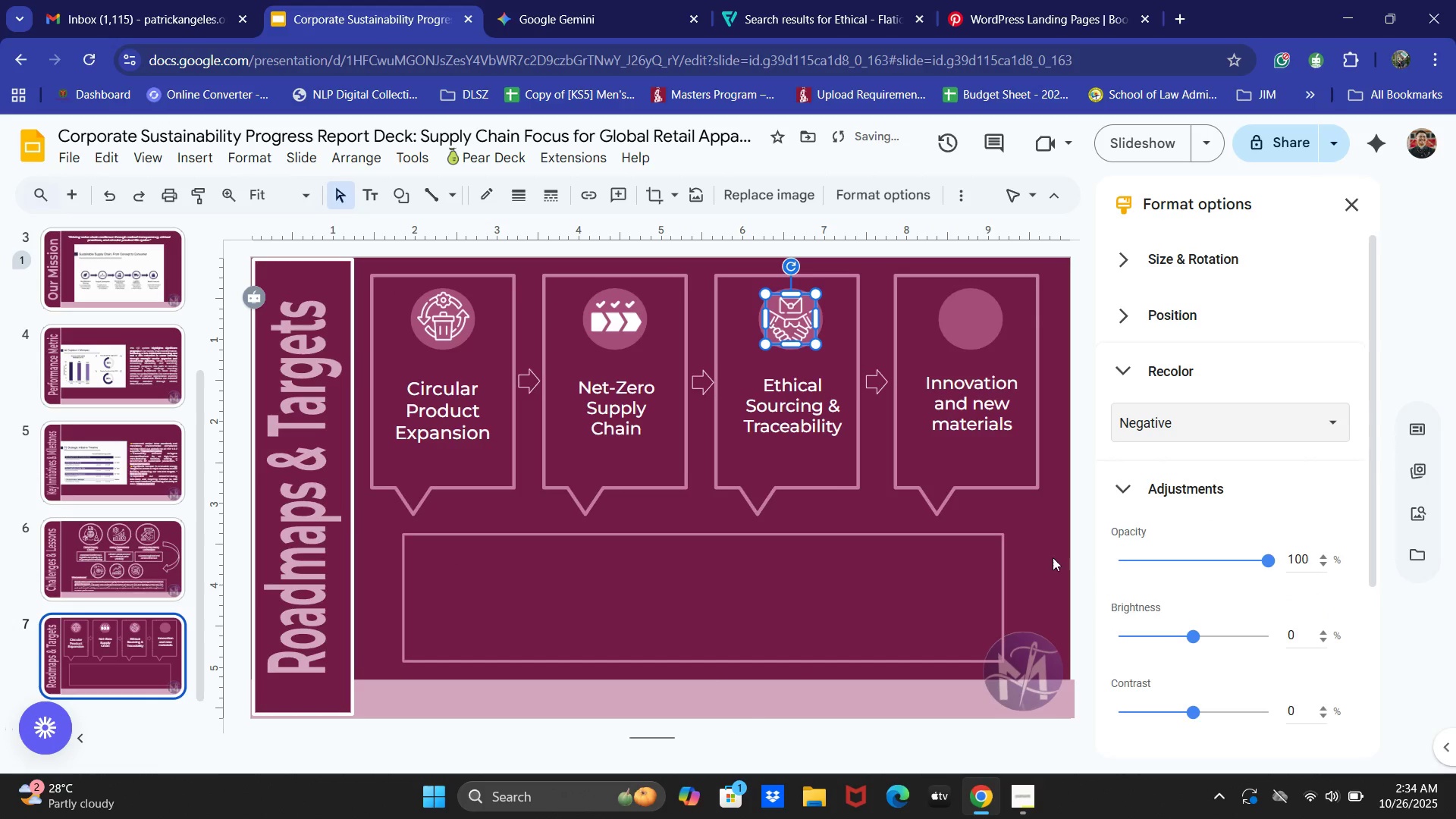 
left_click([1059, 548])
 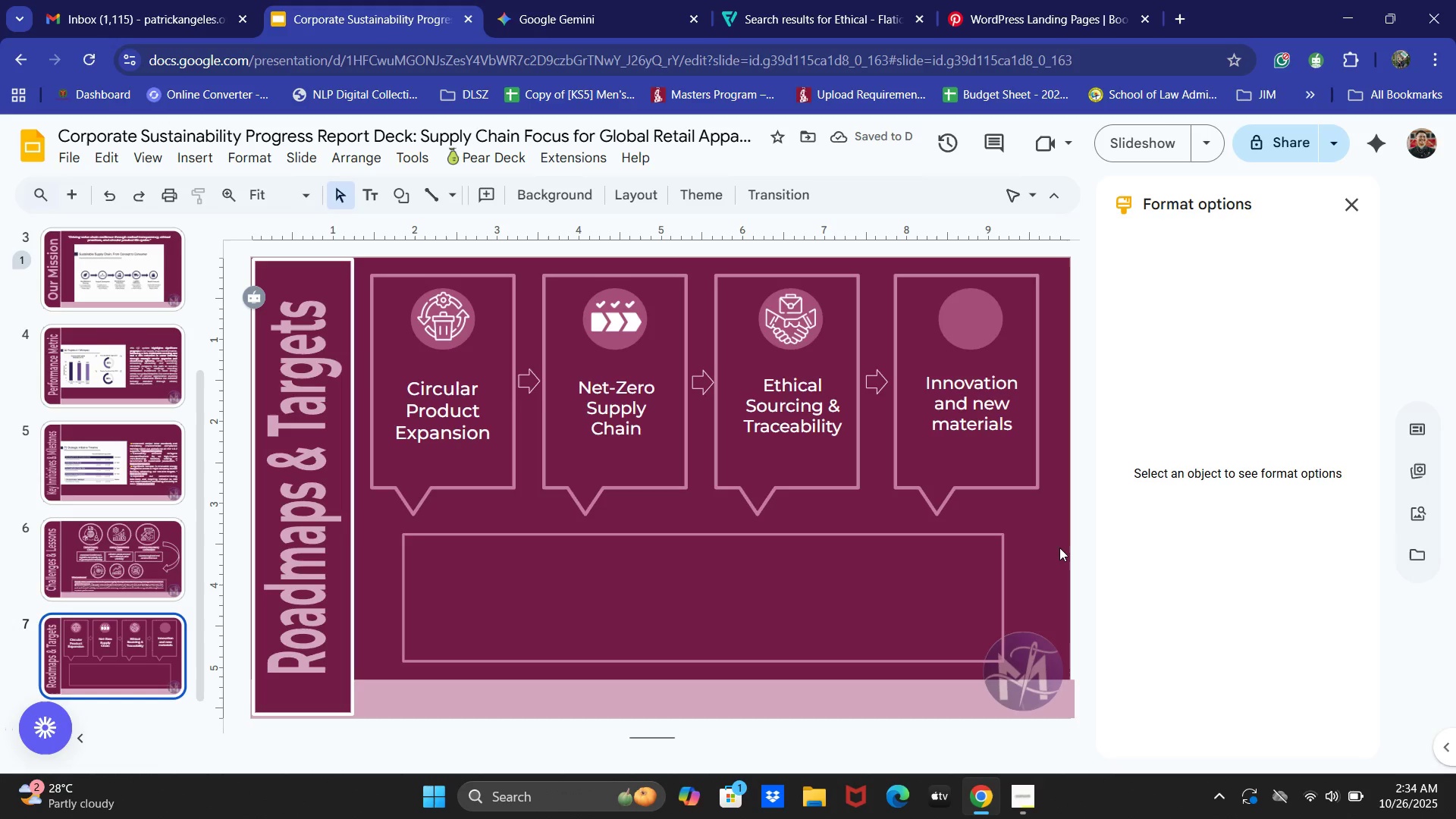 
left_click([808, 0])
 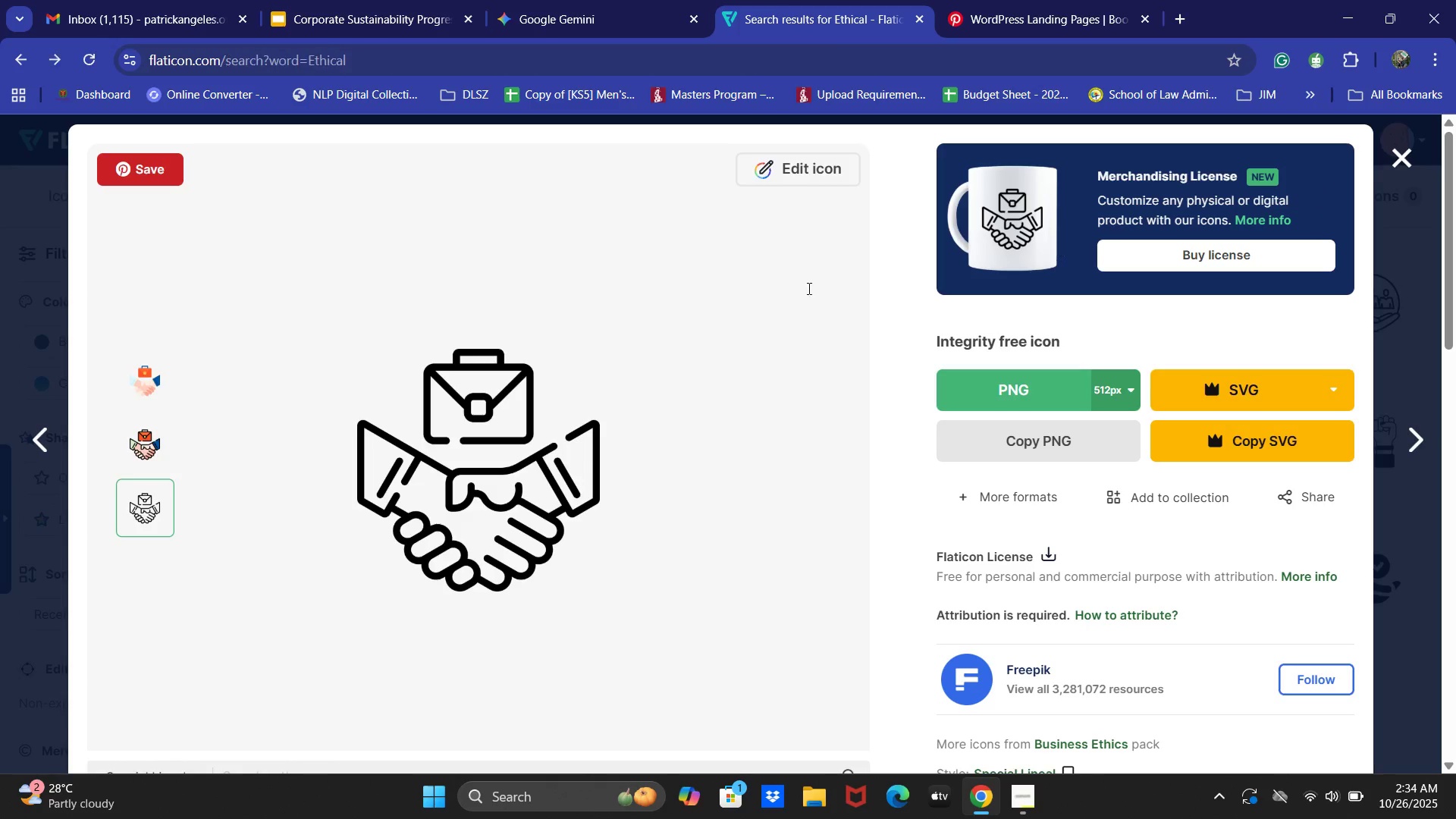 
left_click([605, 204])
 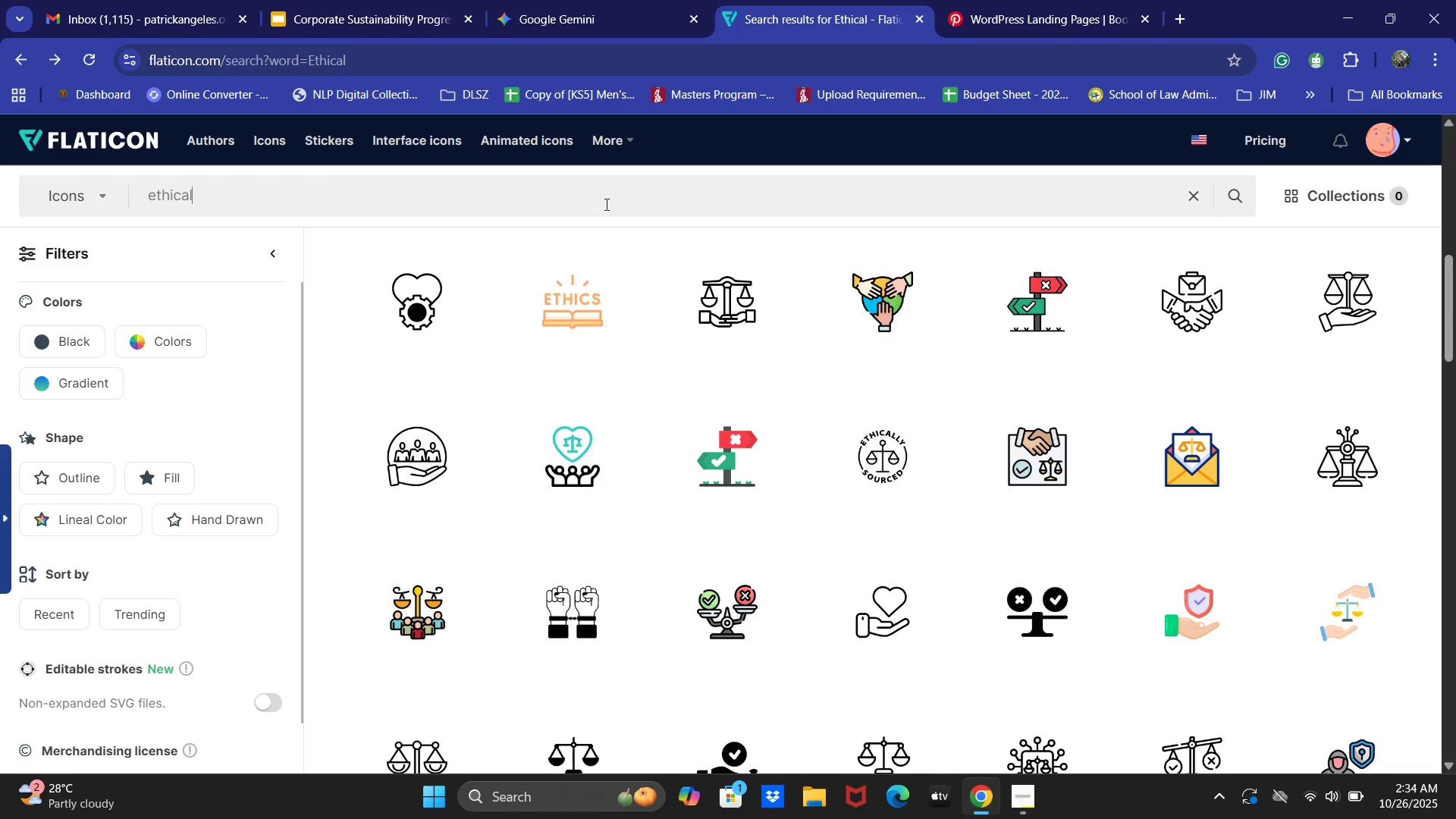 
key(Control+ControlLeft)
 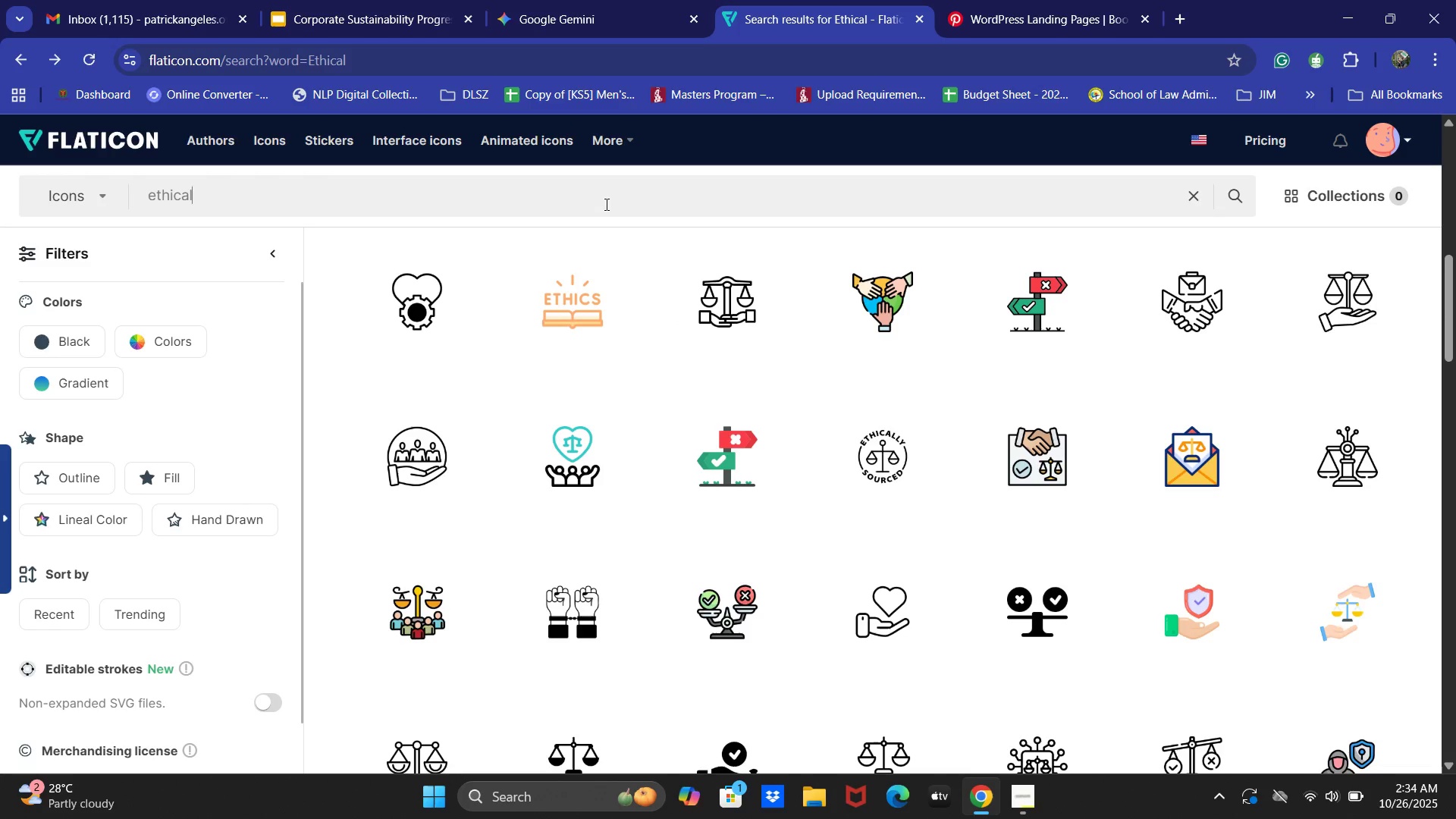 
key(Control+A)
 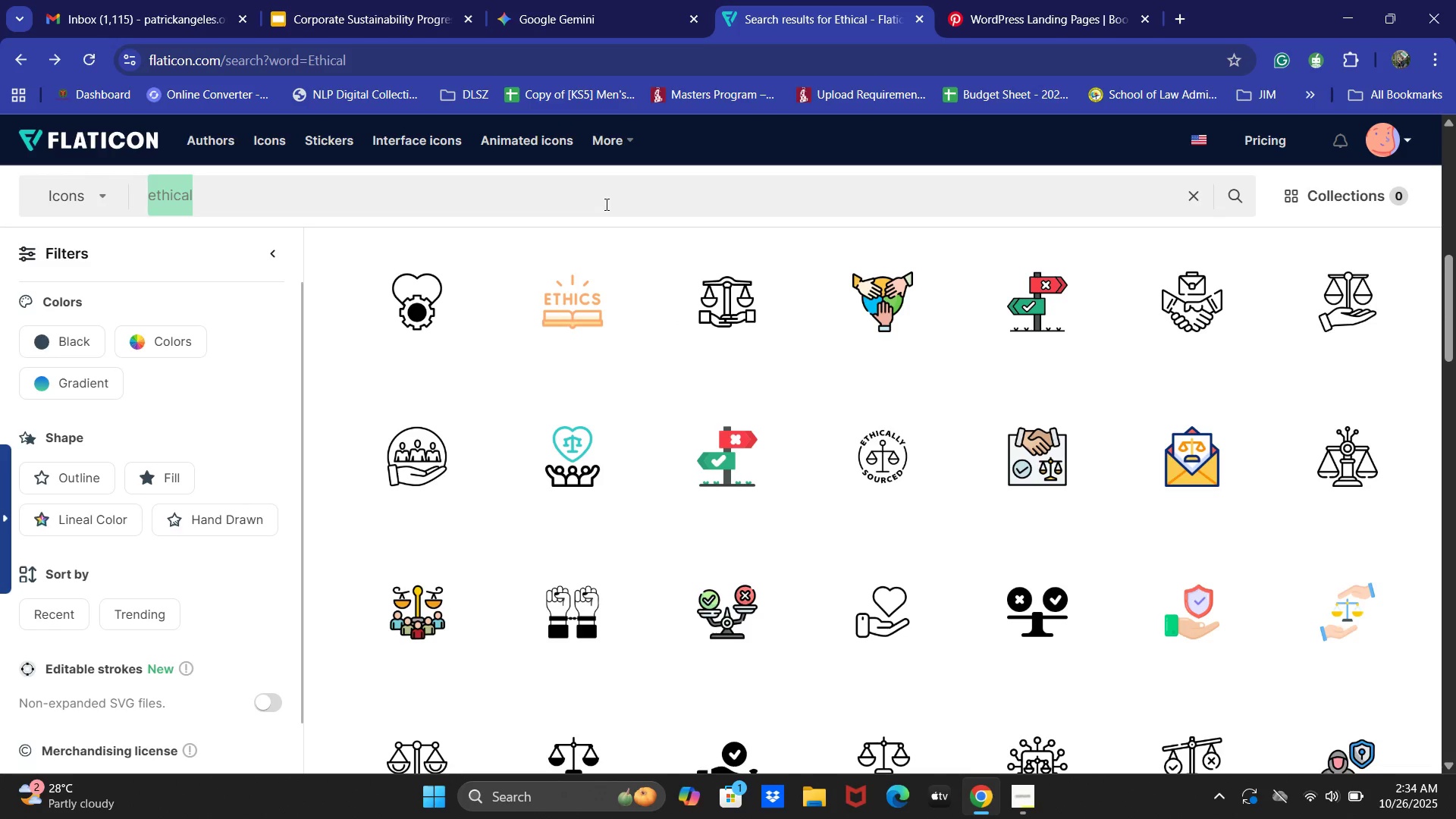 
type(Innovation)
 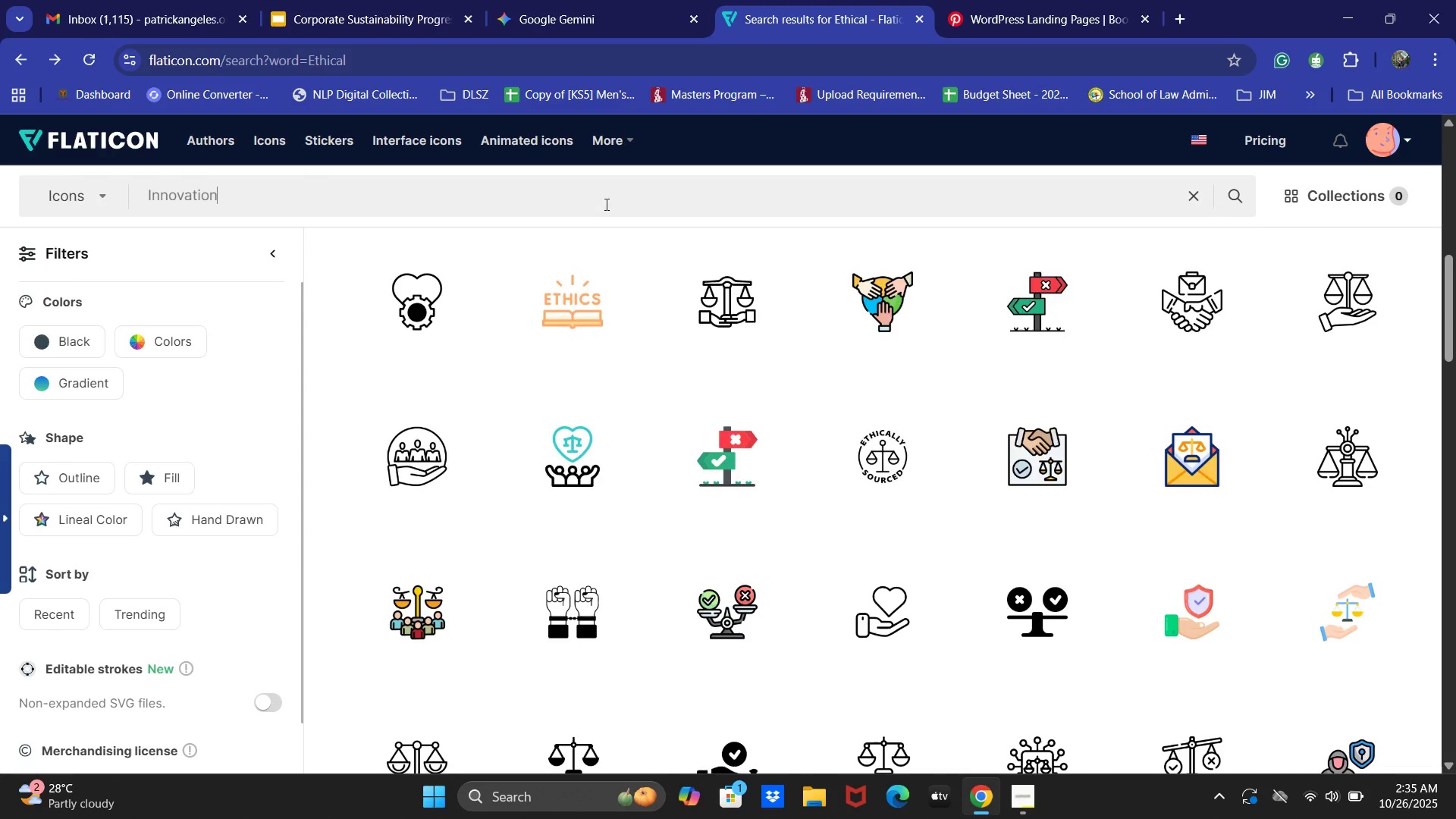 
key(Enter)
 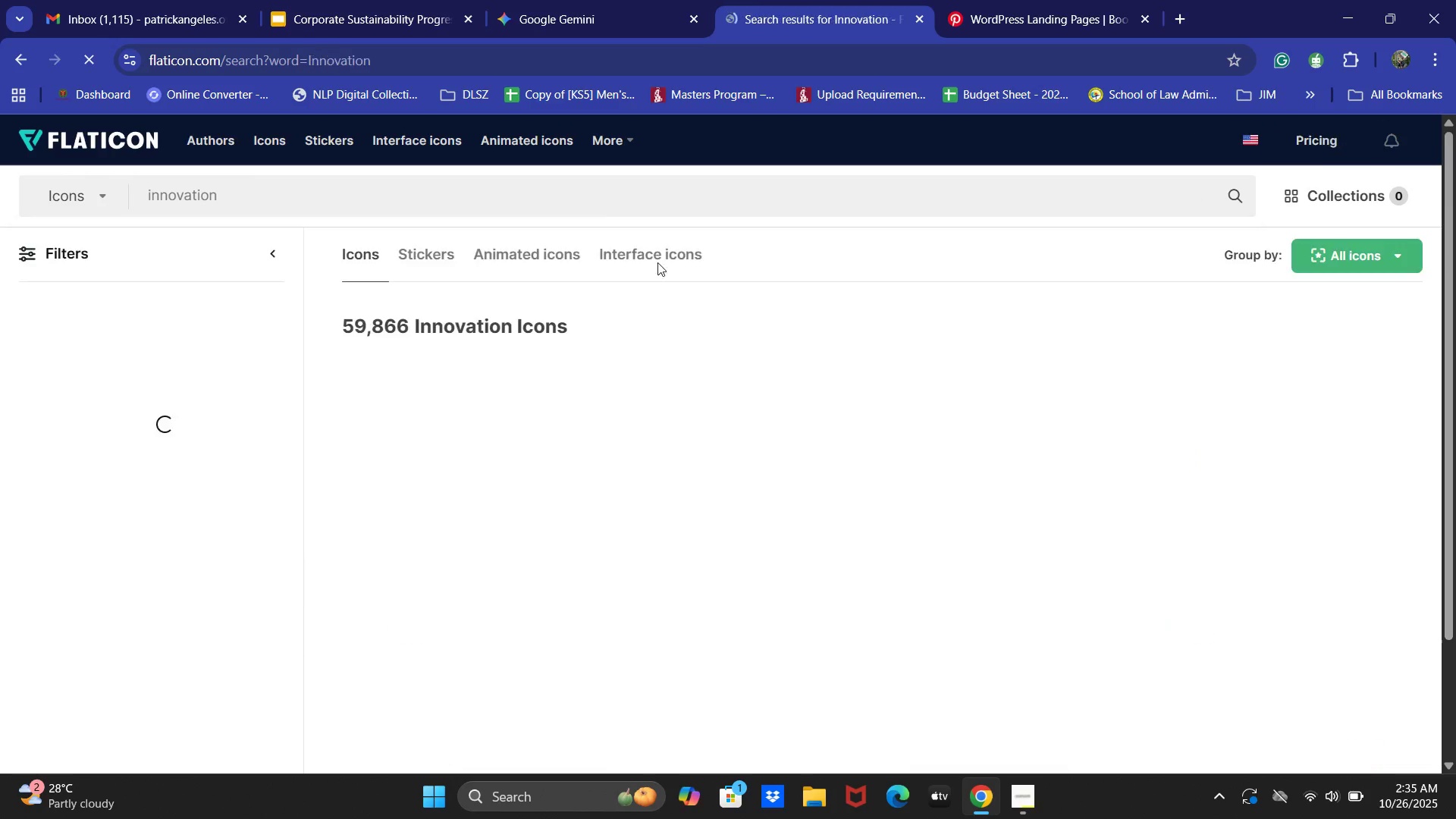 
mouse_move([726, 344])
 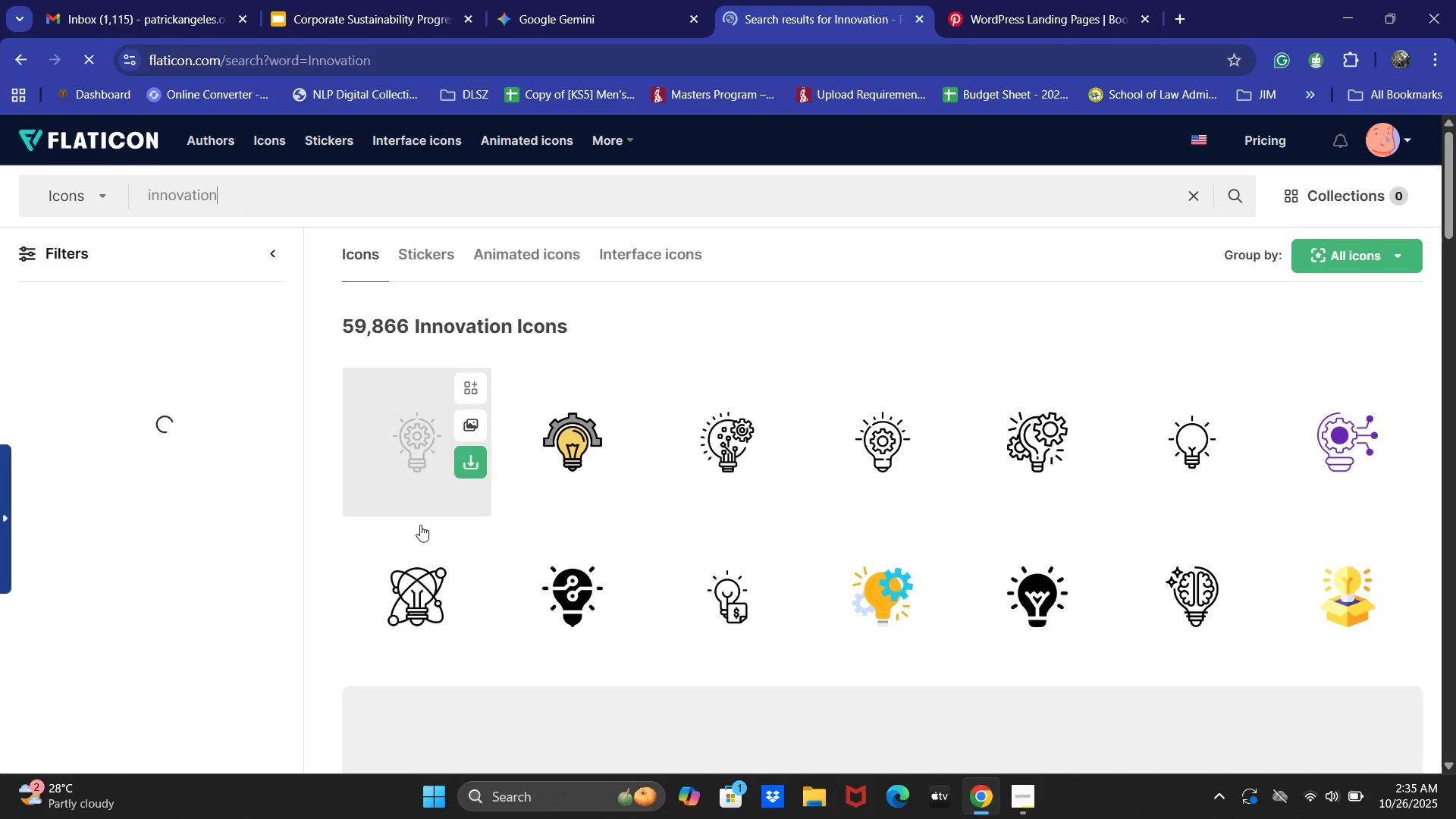 
left_click([428, 622])
 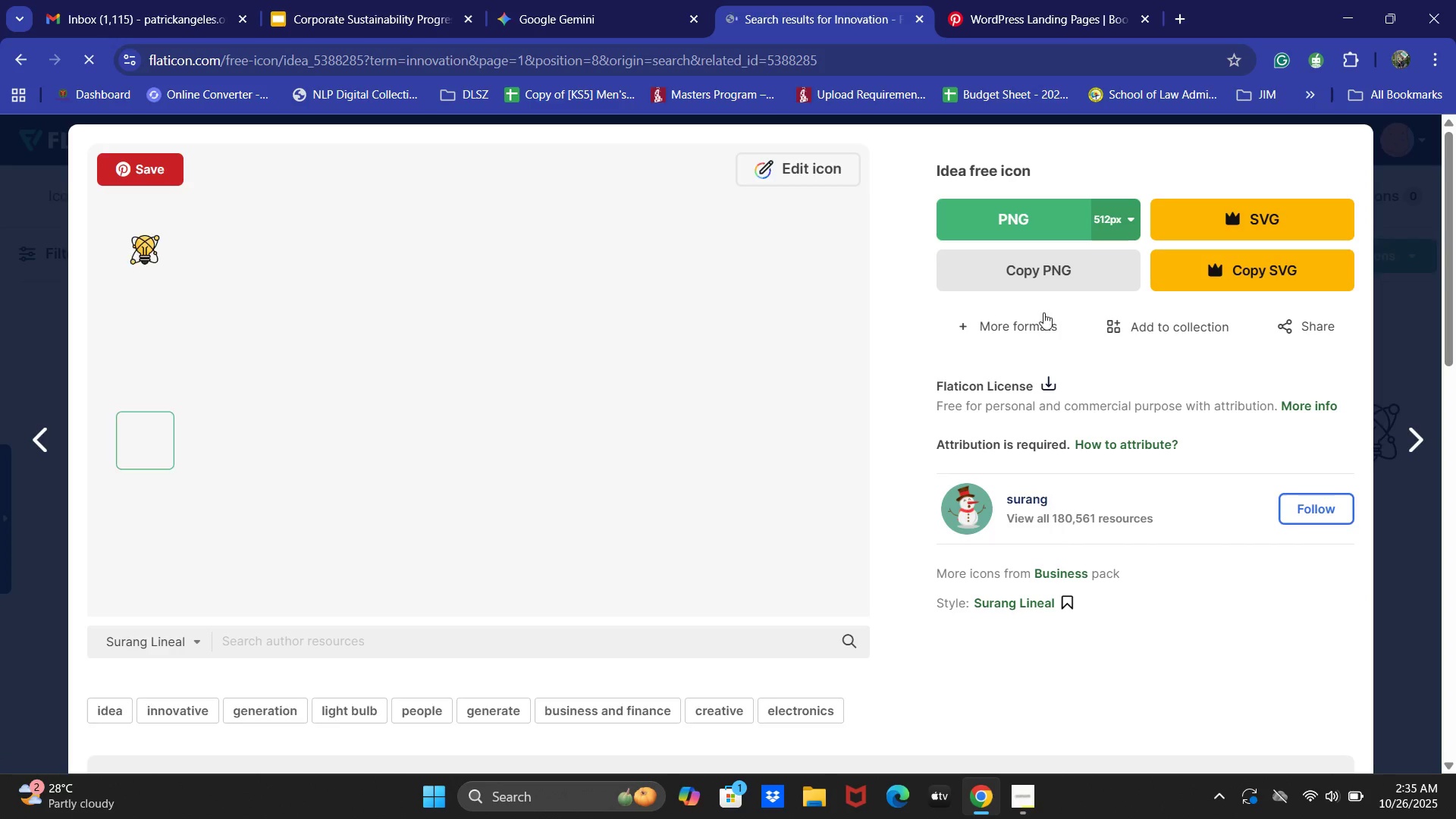 
left_click([1047, 278])
 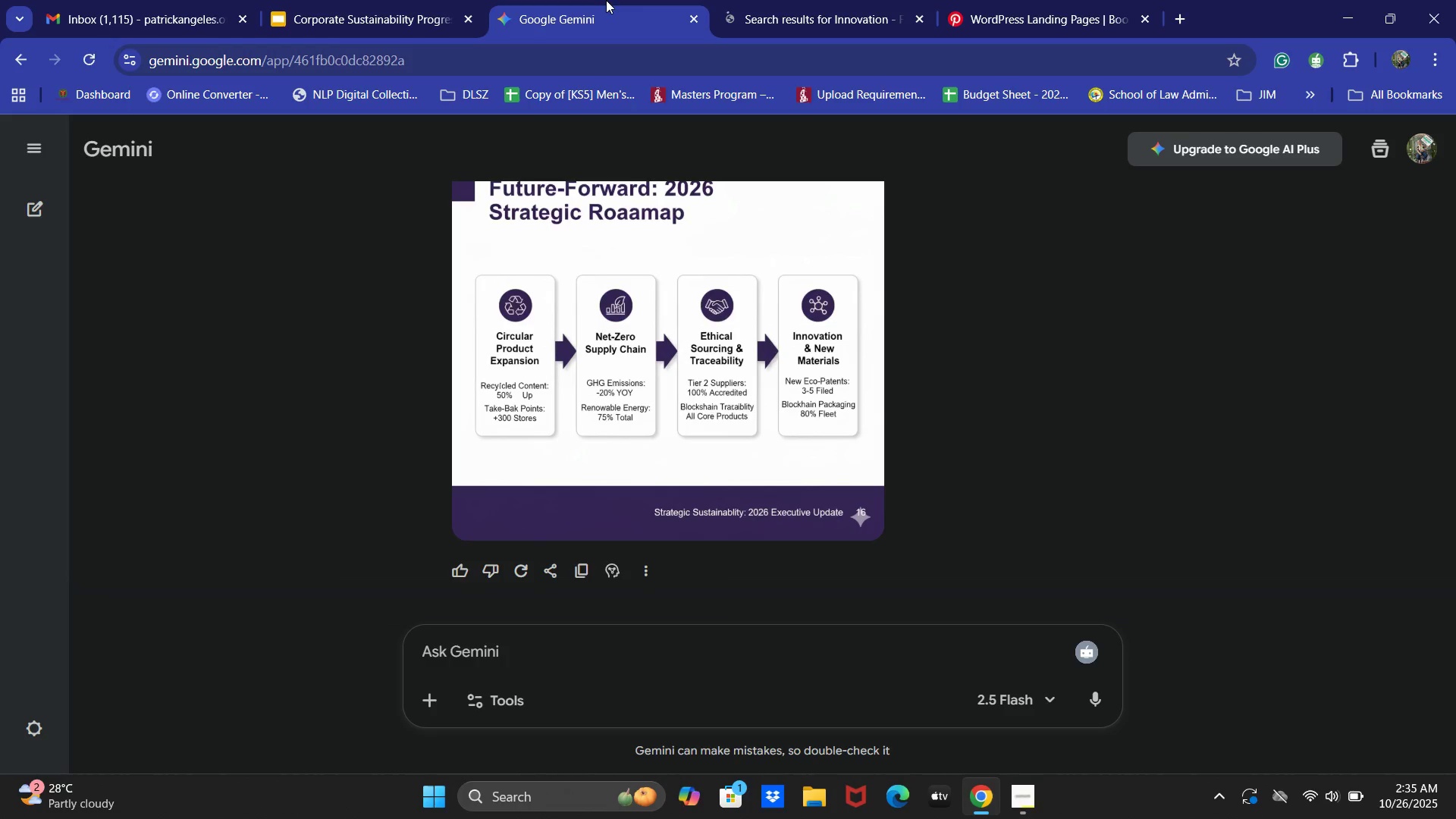 
double_click([384, 0])
 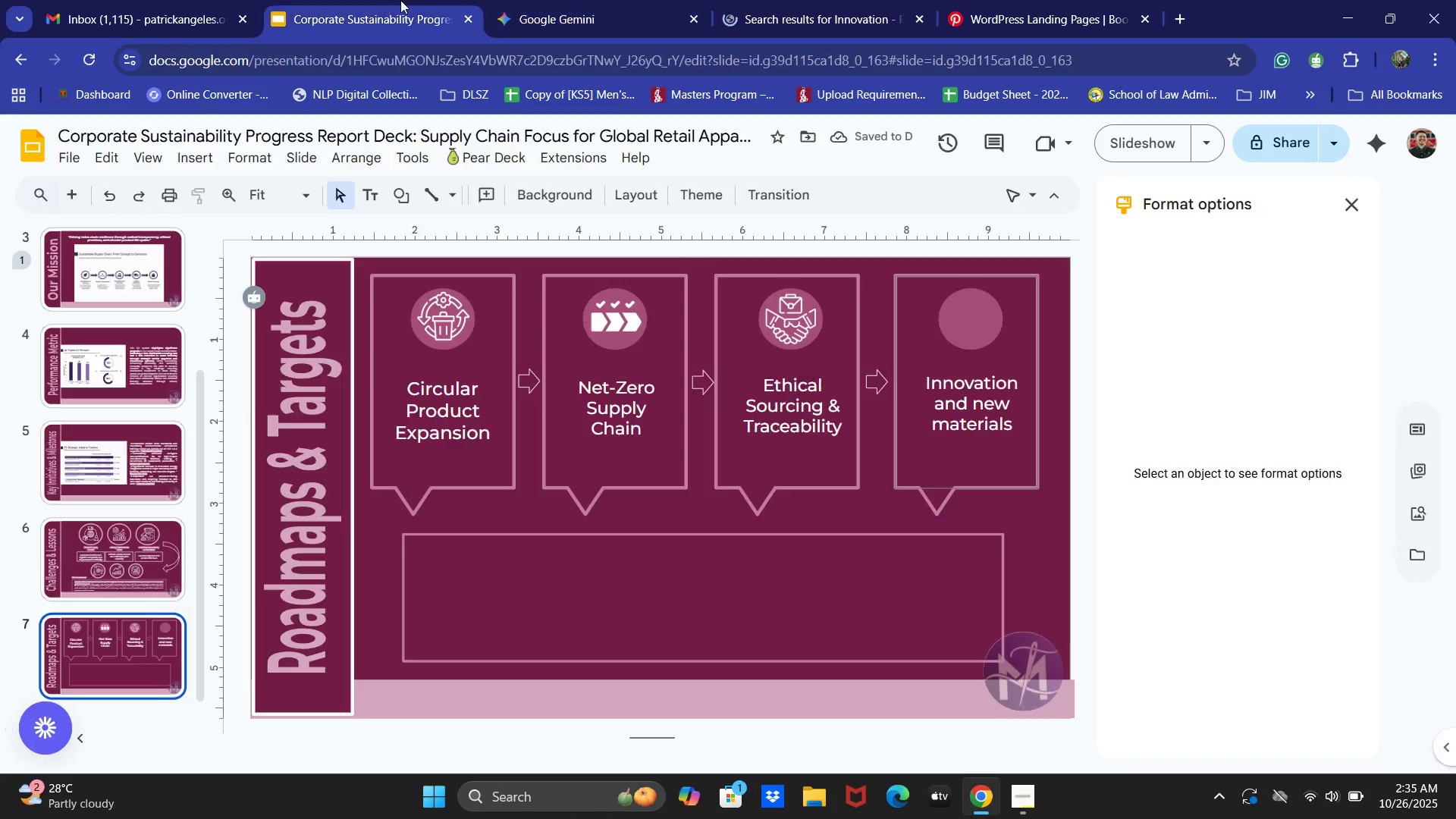 
key(Control+ControlLeft)
 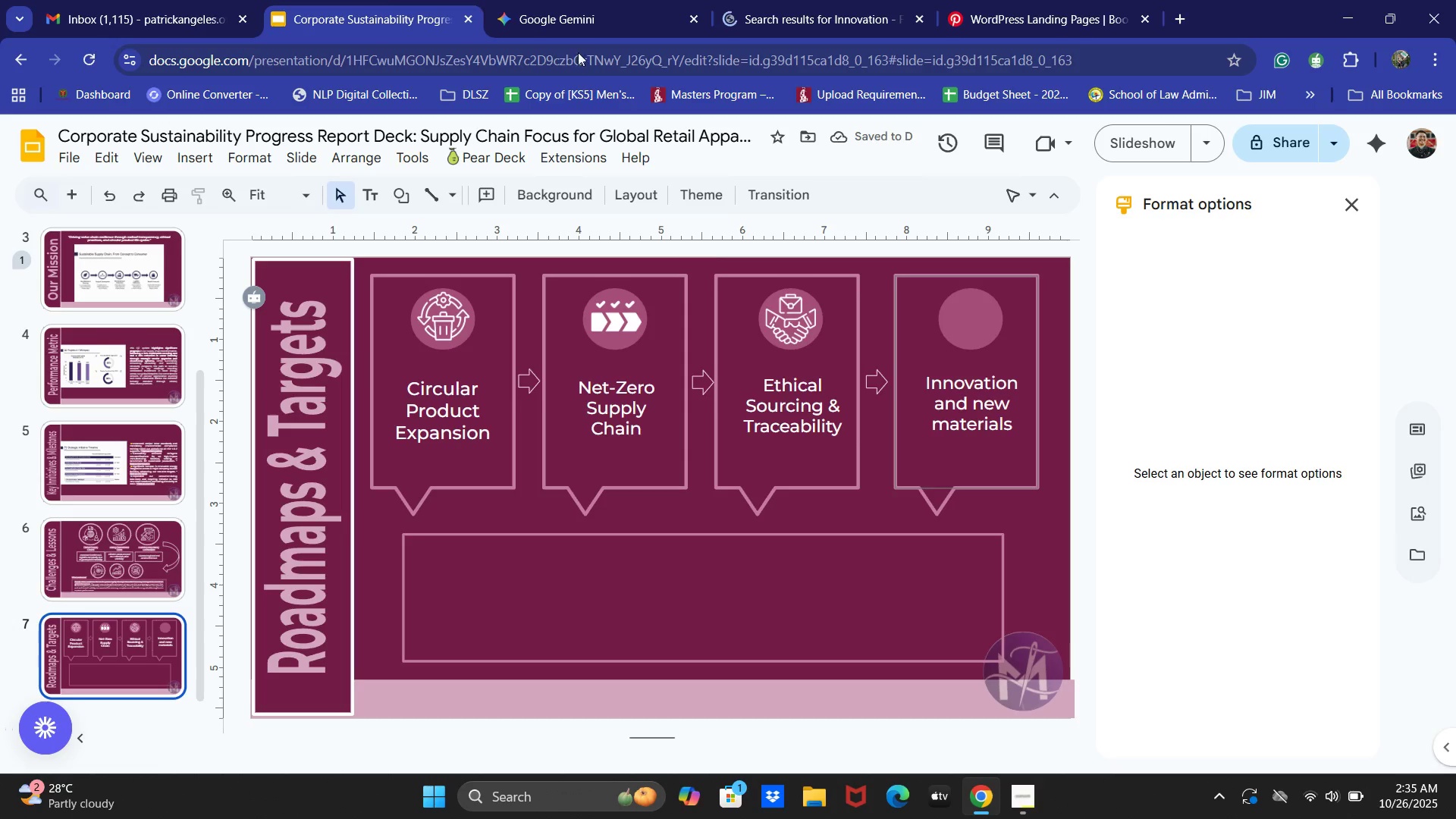 
key(Control+V)
 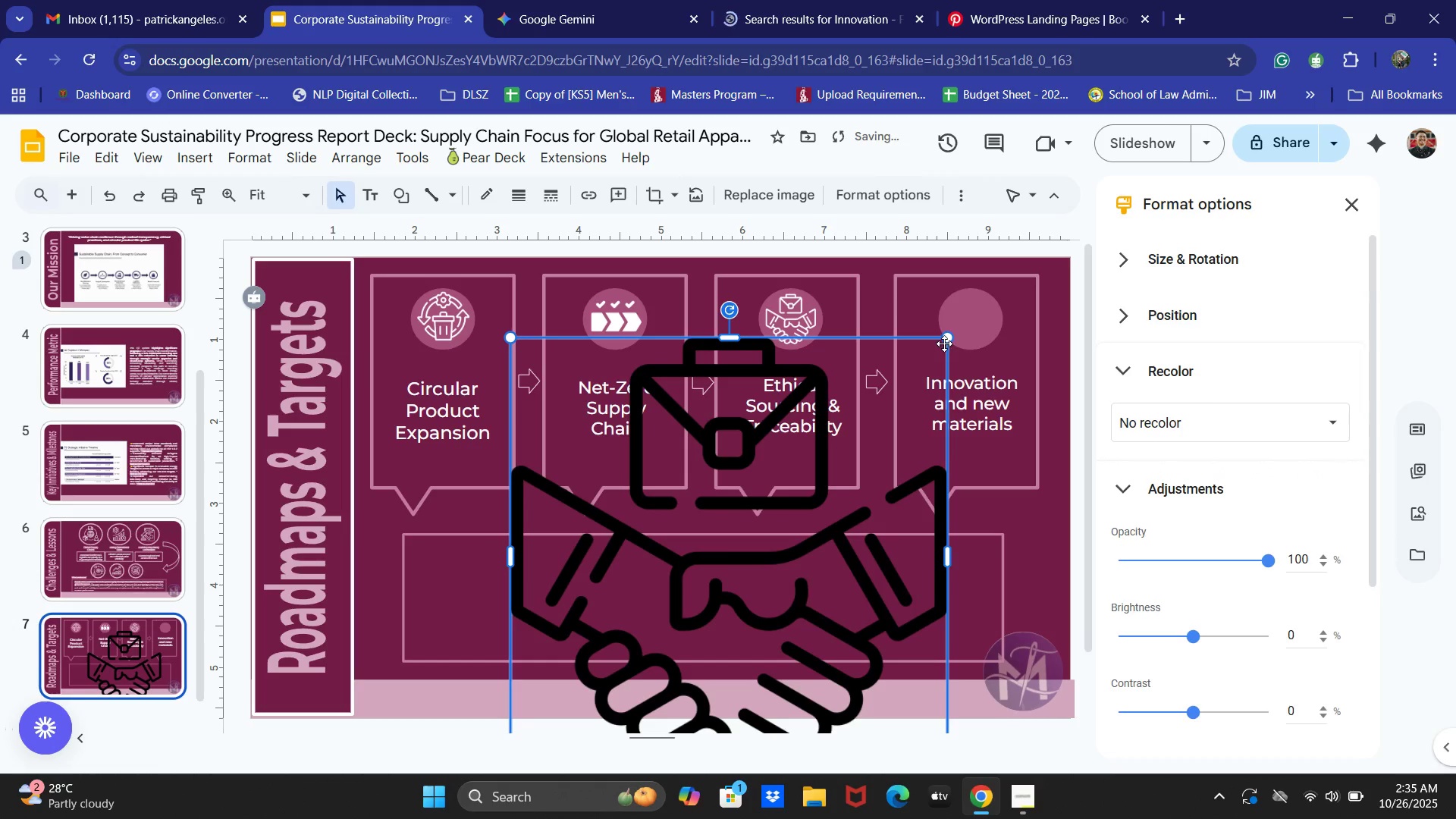 
key(Control+Z)
 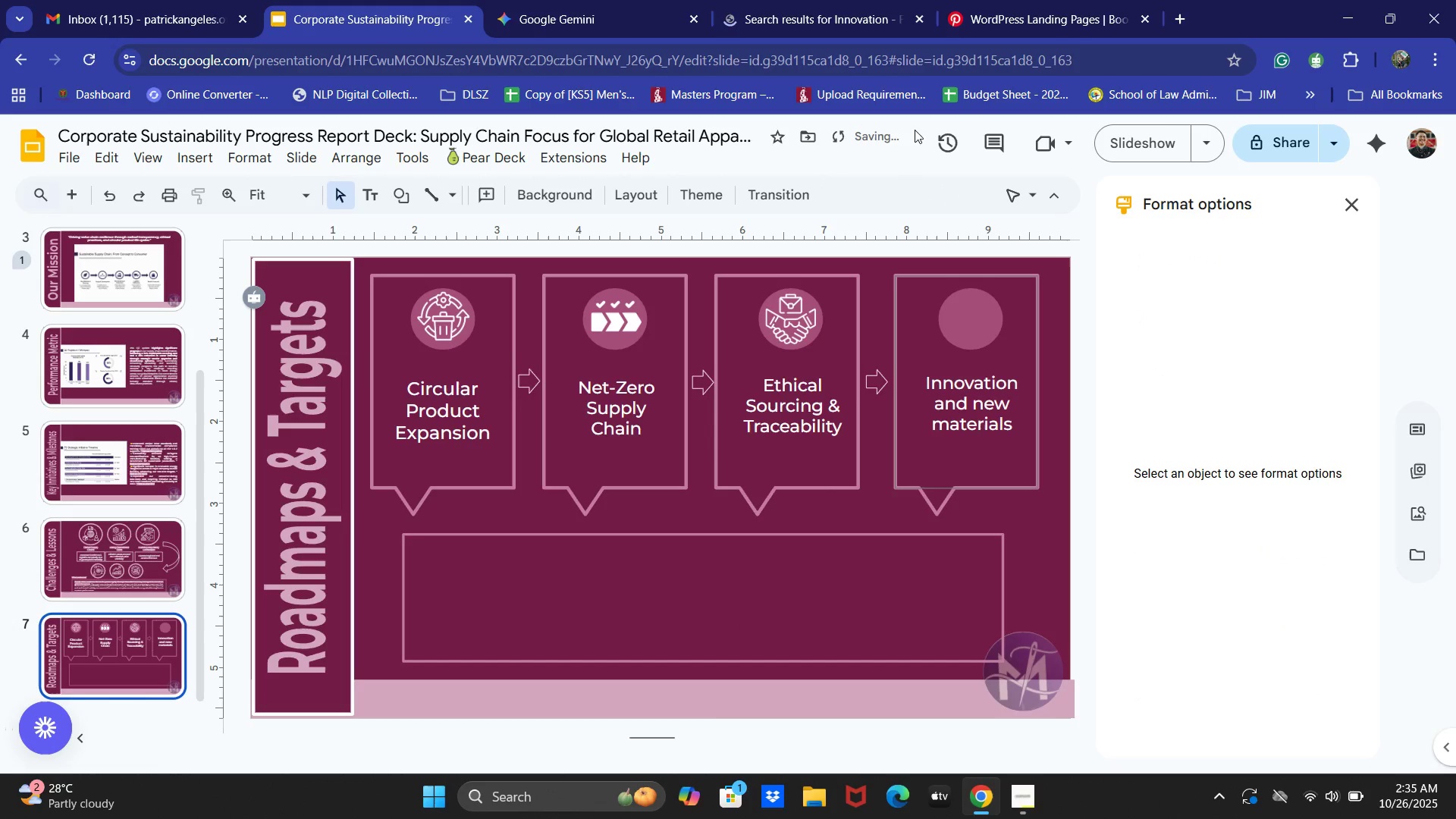 
left_click([789, 0])
 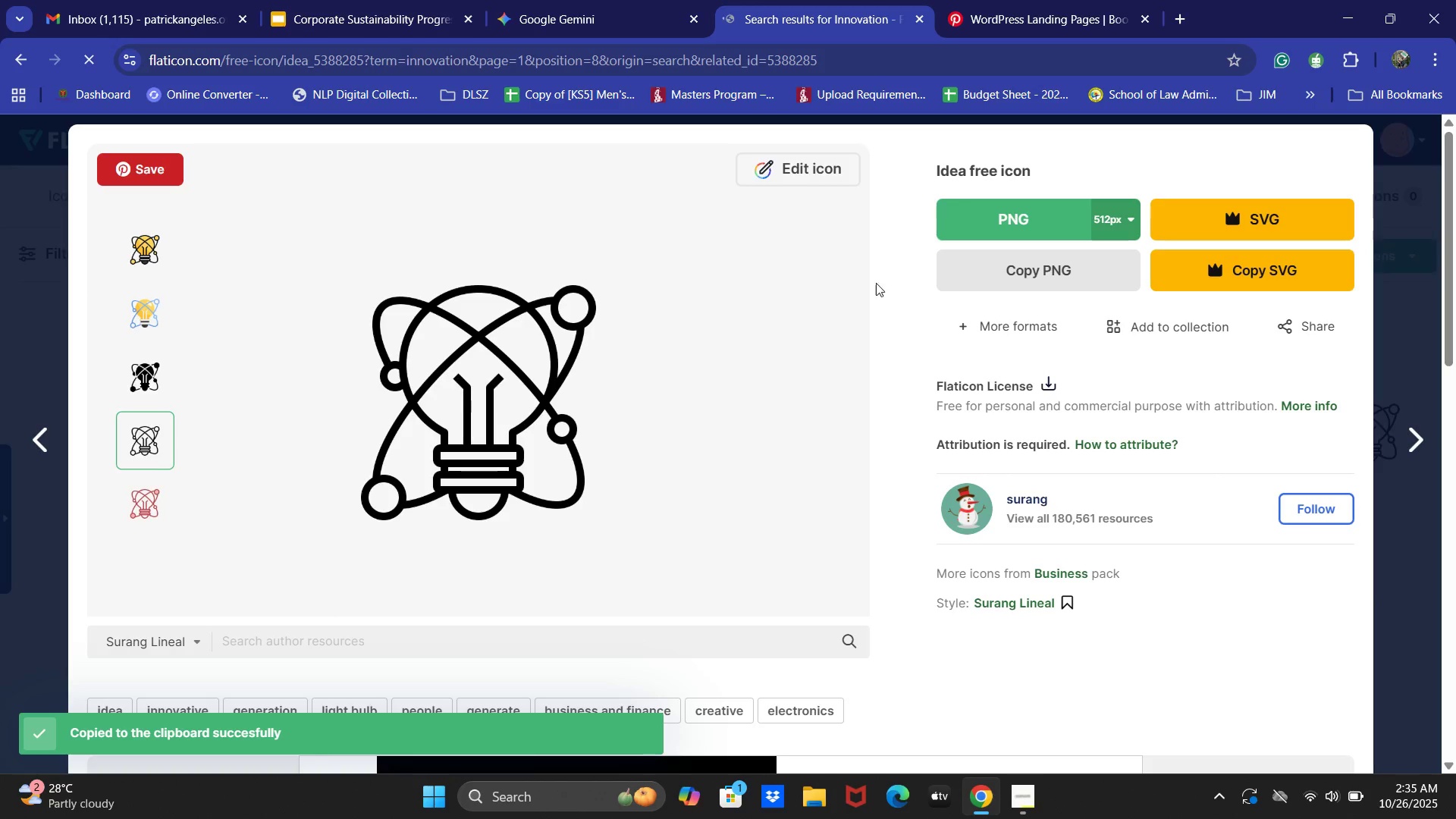 
left_click([1037, 269])
 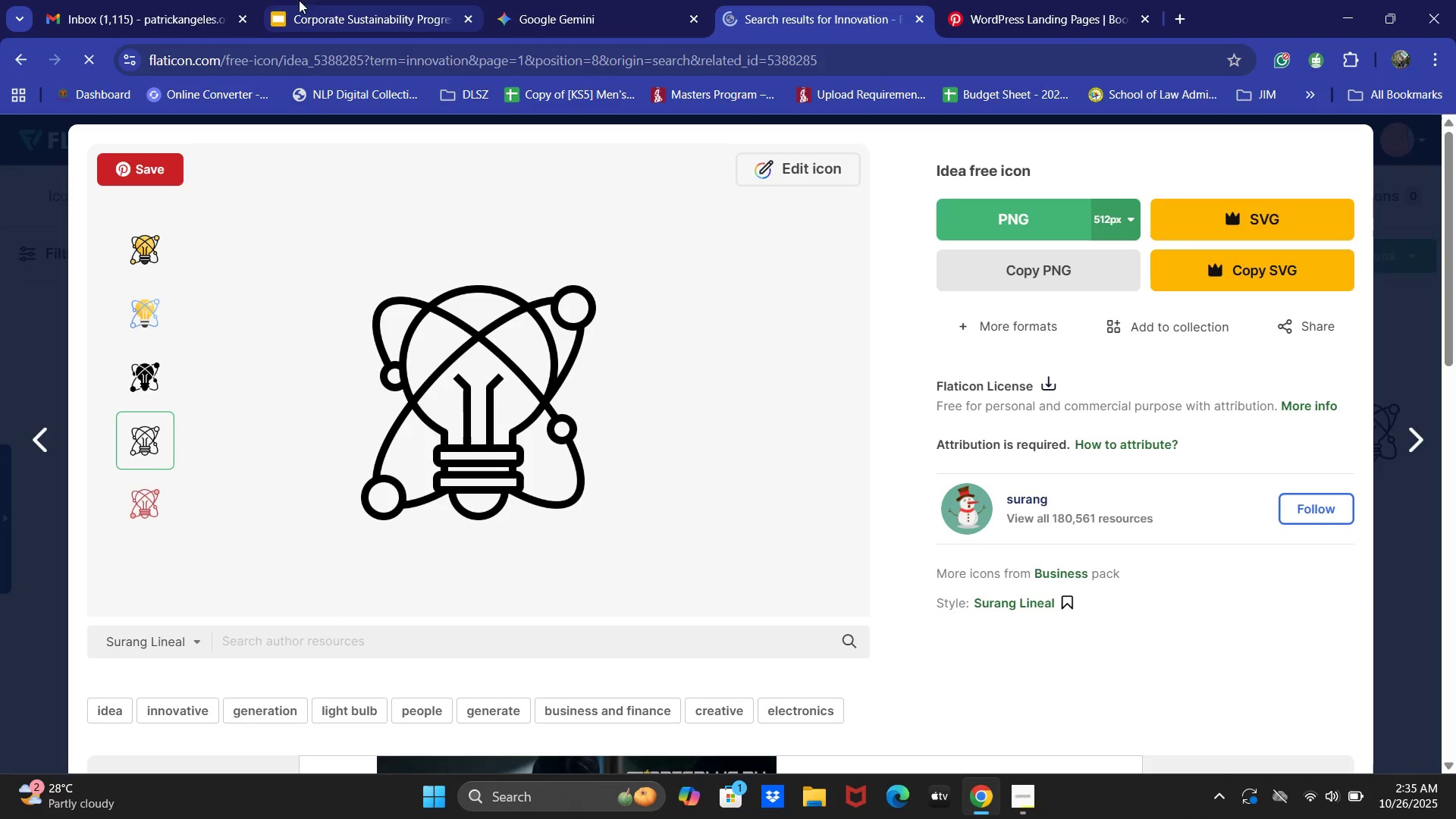 
triple_click([270, 0])
 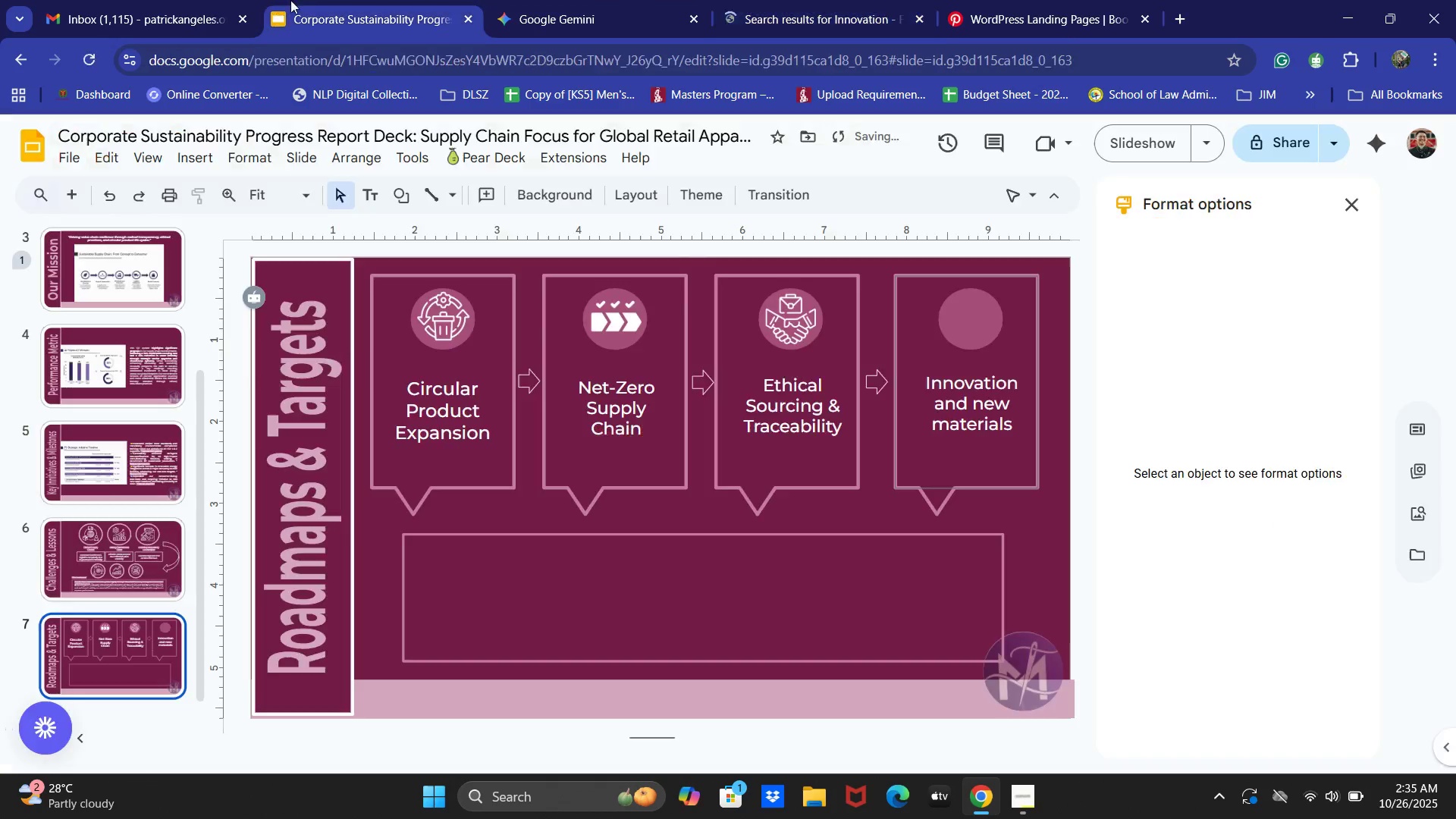 
key(Control+ControlLeft)
 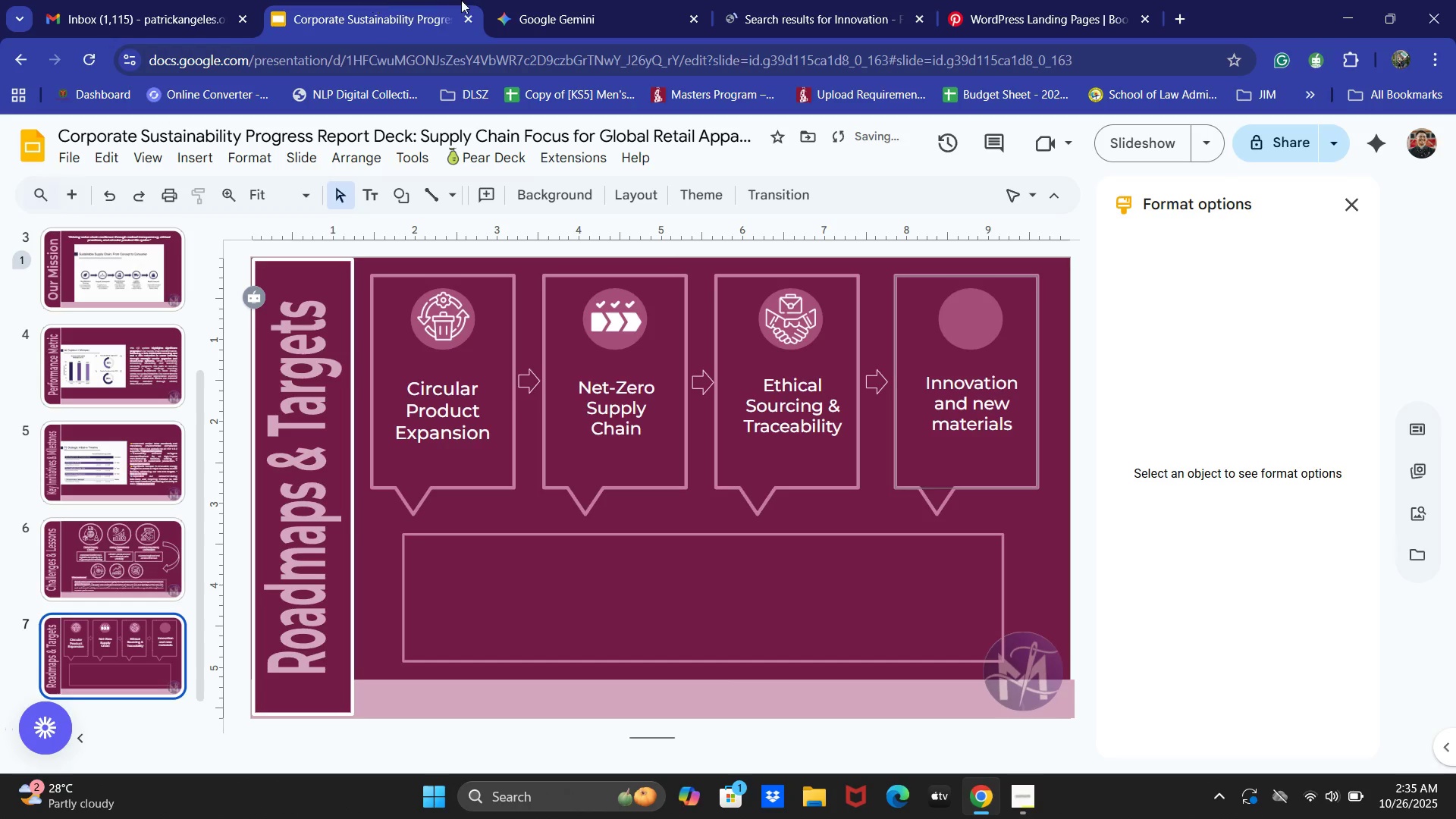 
key(Control+V)
 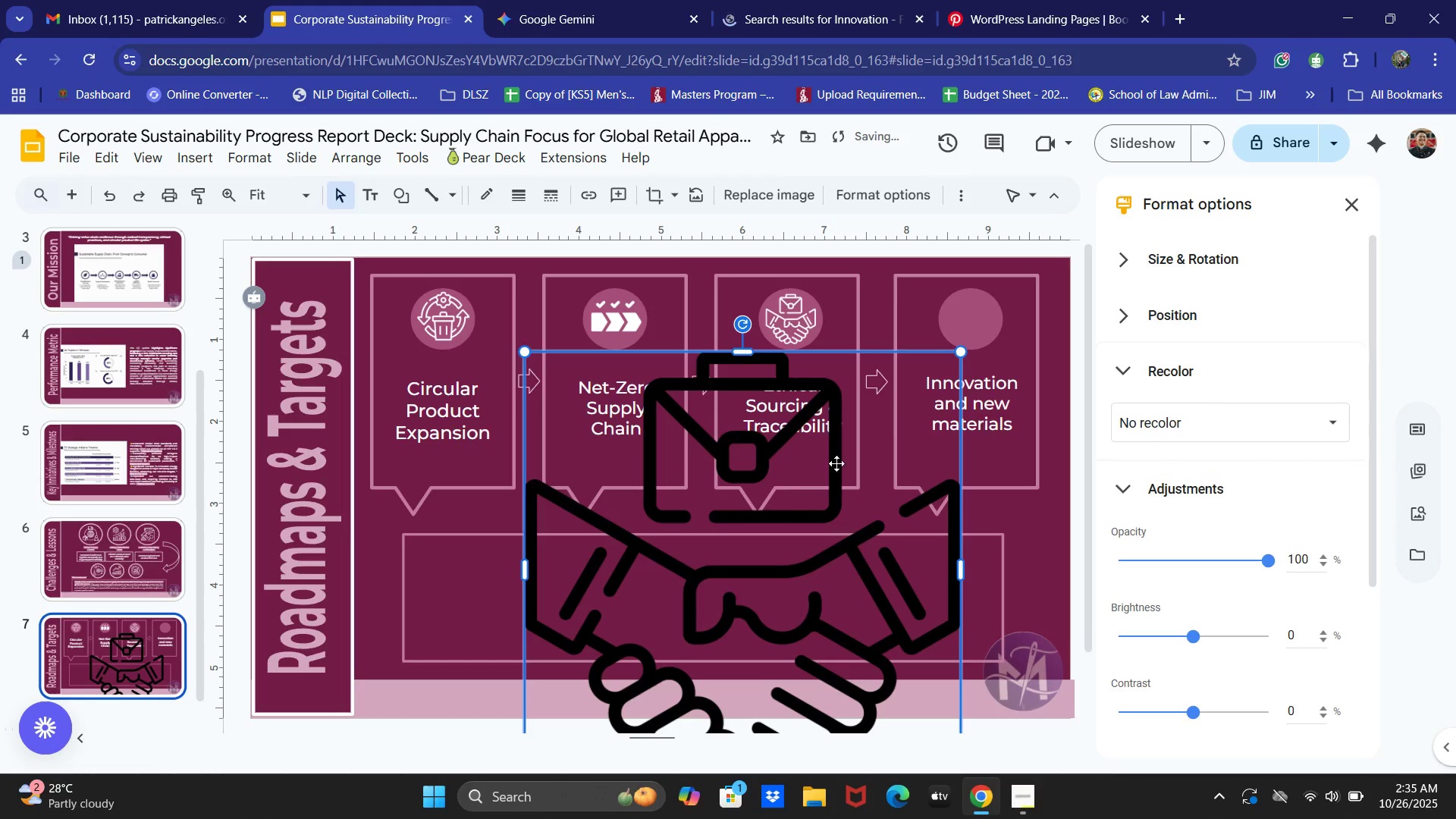 
key(Control+ControlLeft)
 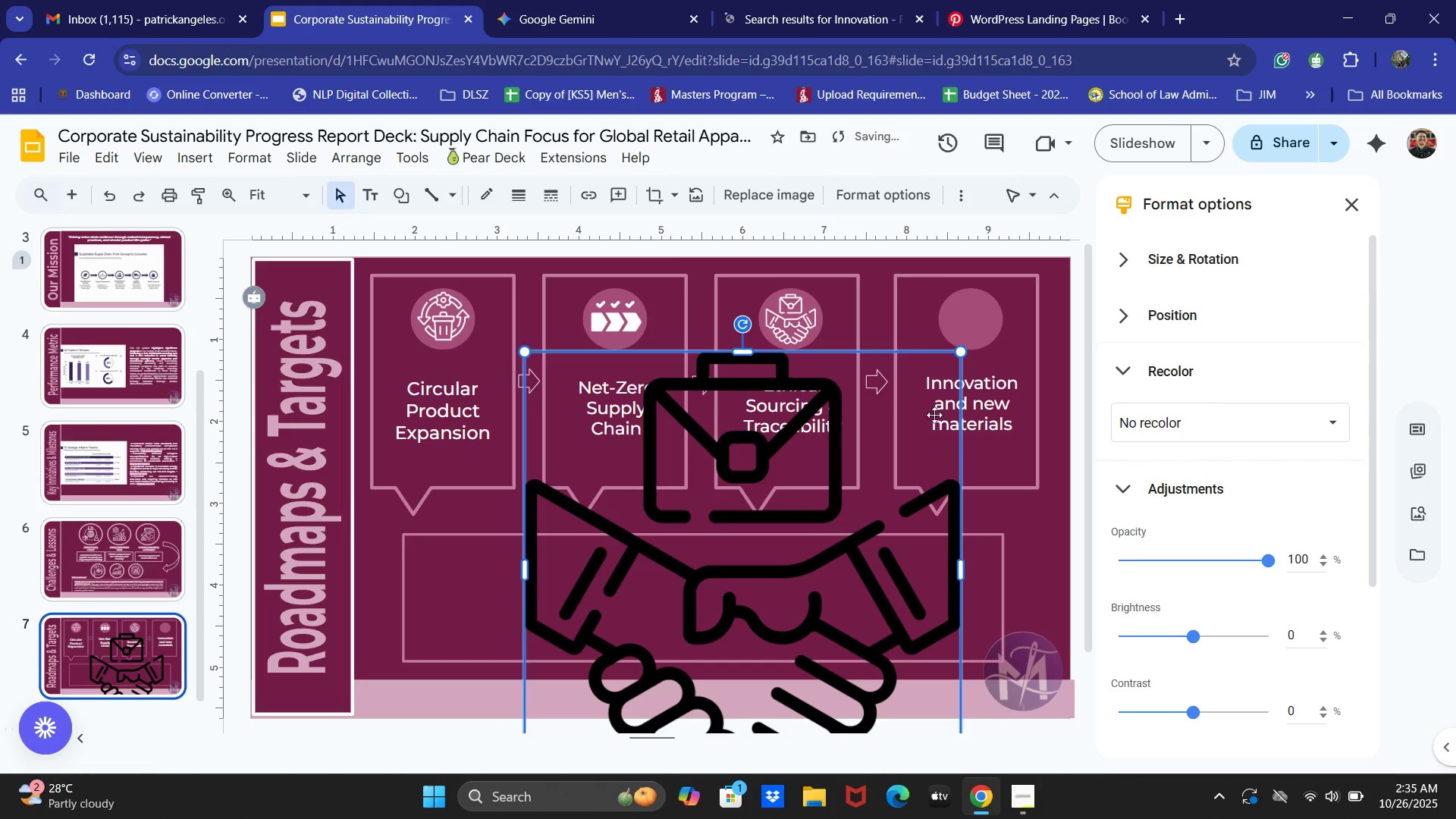 
key(Control+Z)
 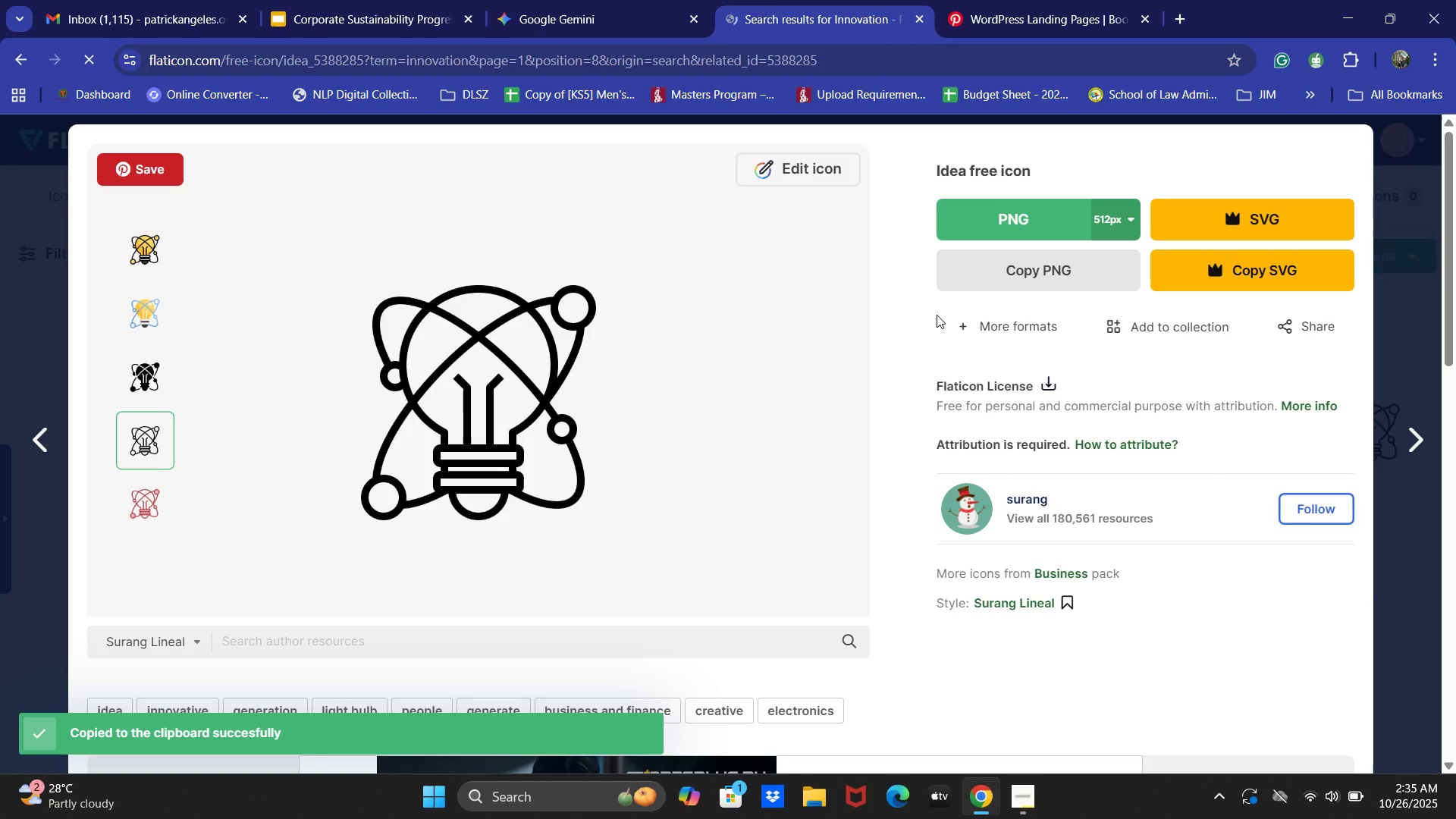 
double_click([1005, 259])
 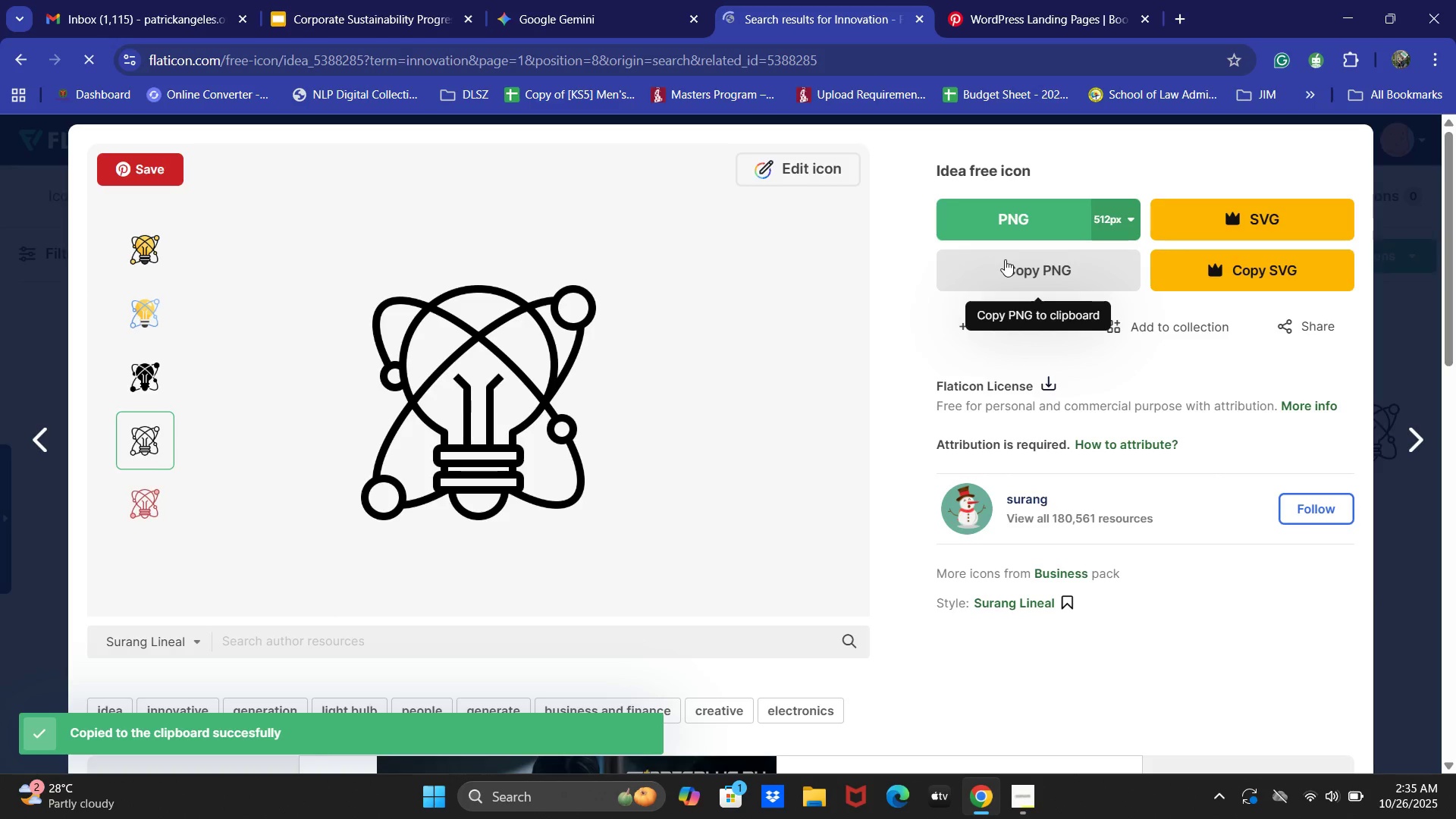 
triple_click([1005, 259])
 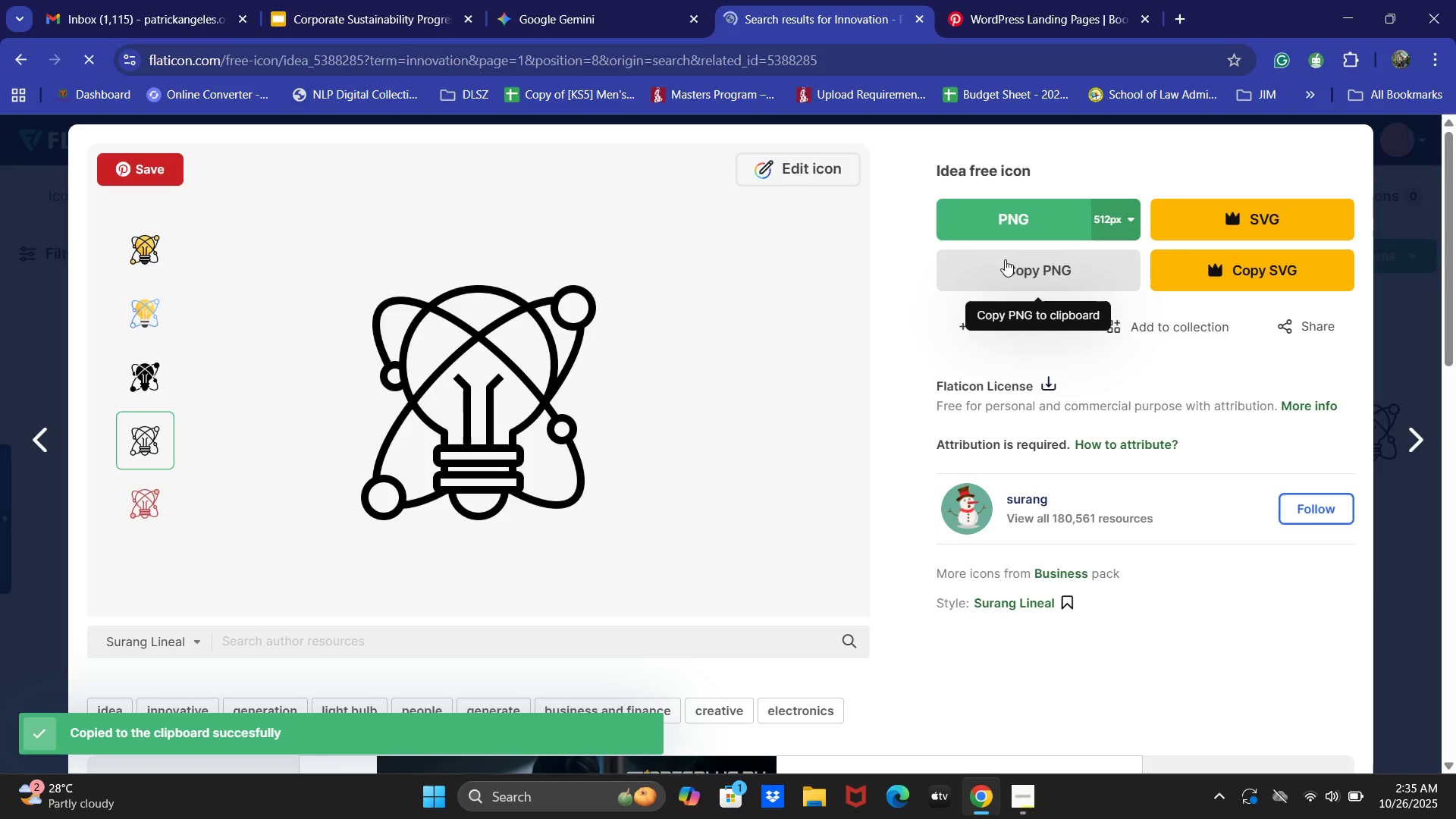 
triple_click([1005, 259])
 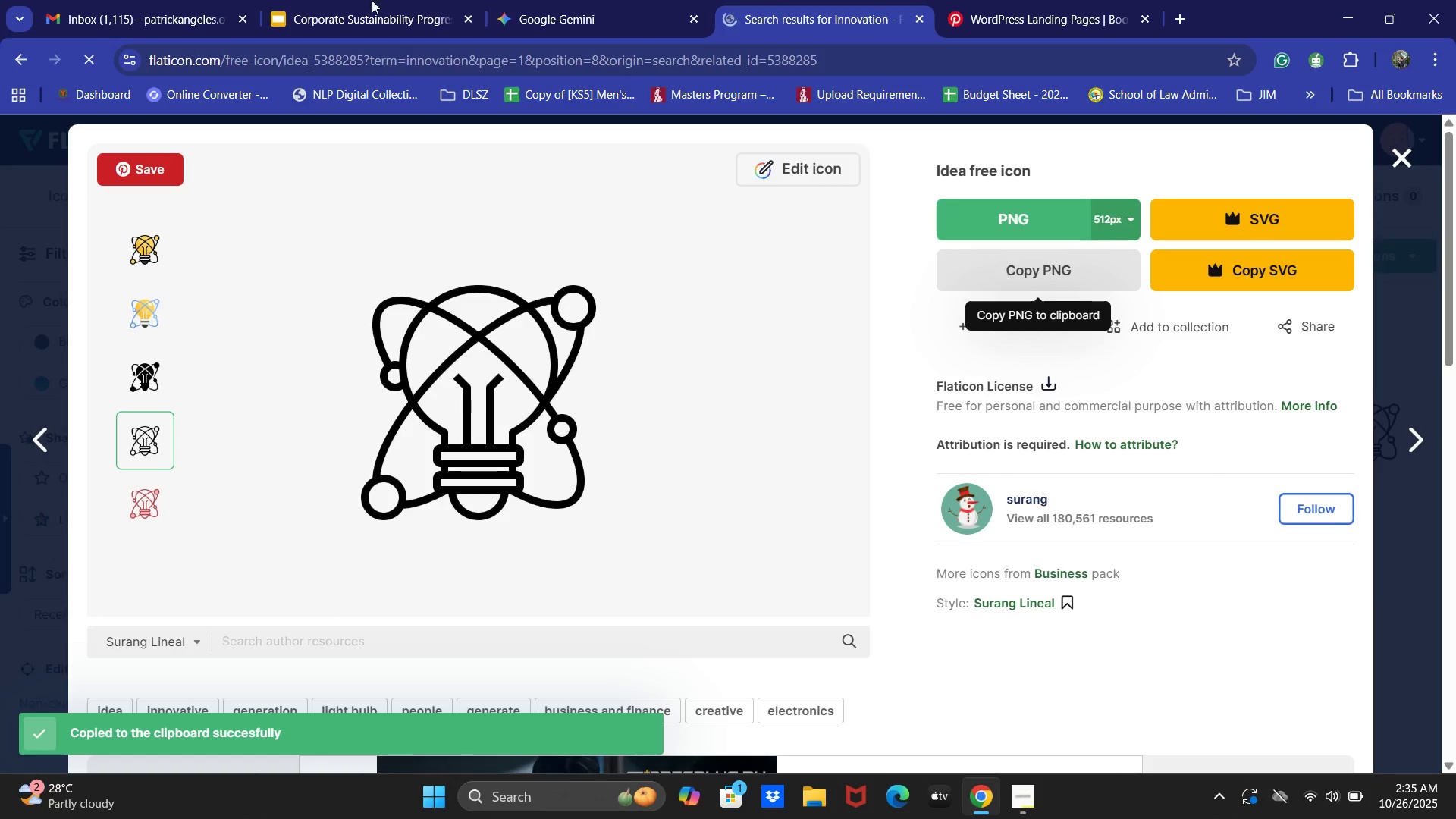 
left_click([264, 0])
 